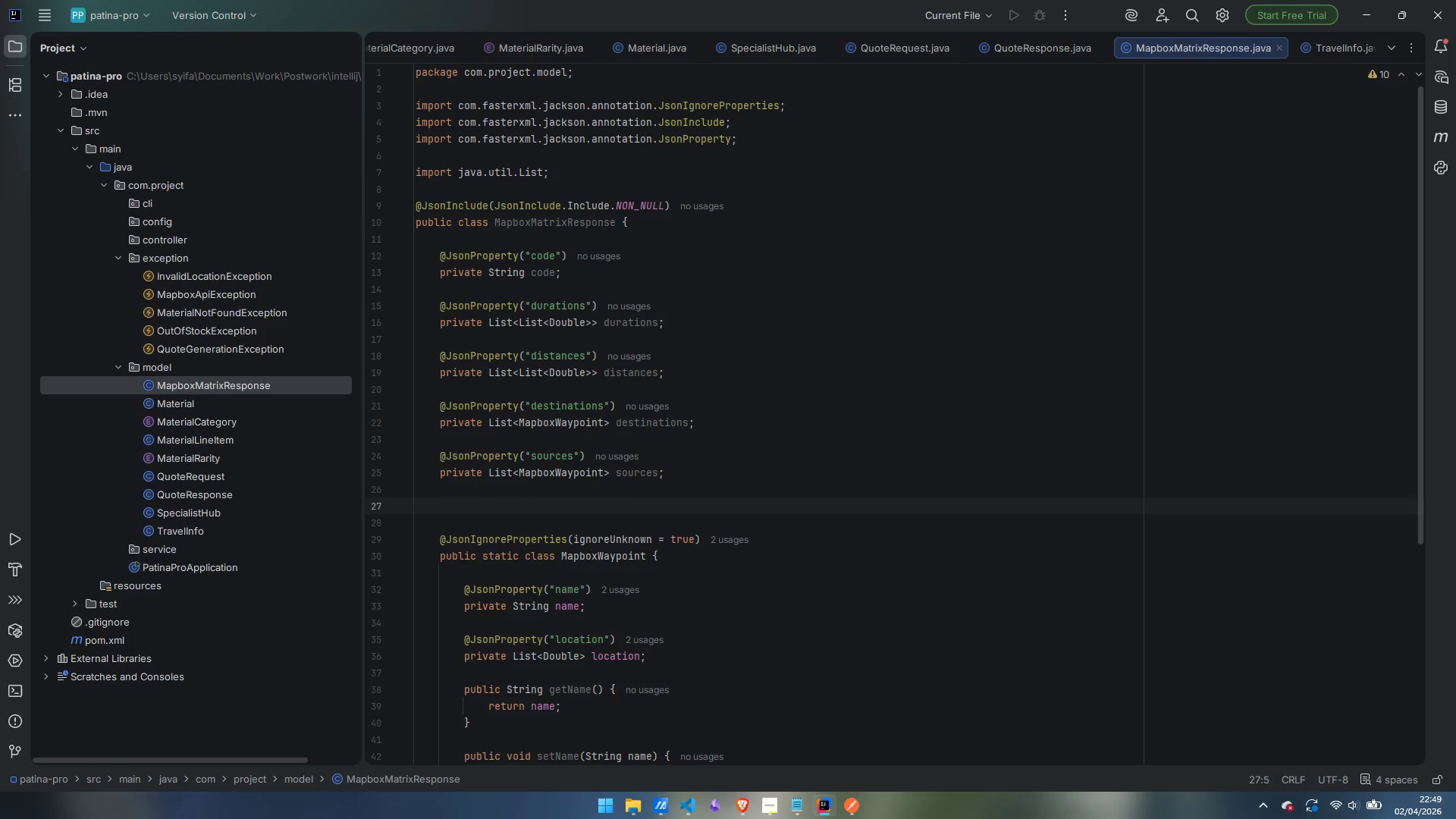 
right_click([1178, 47])
 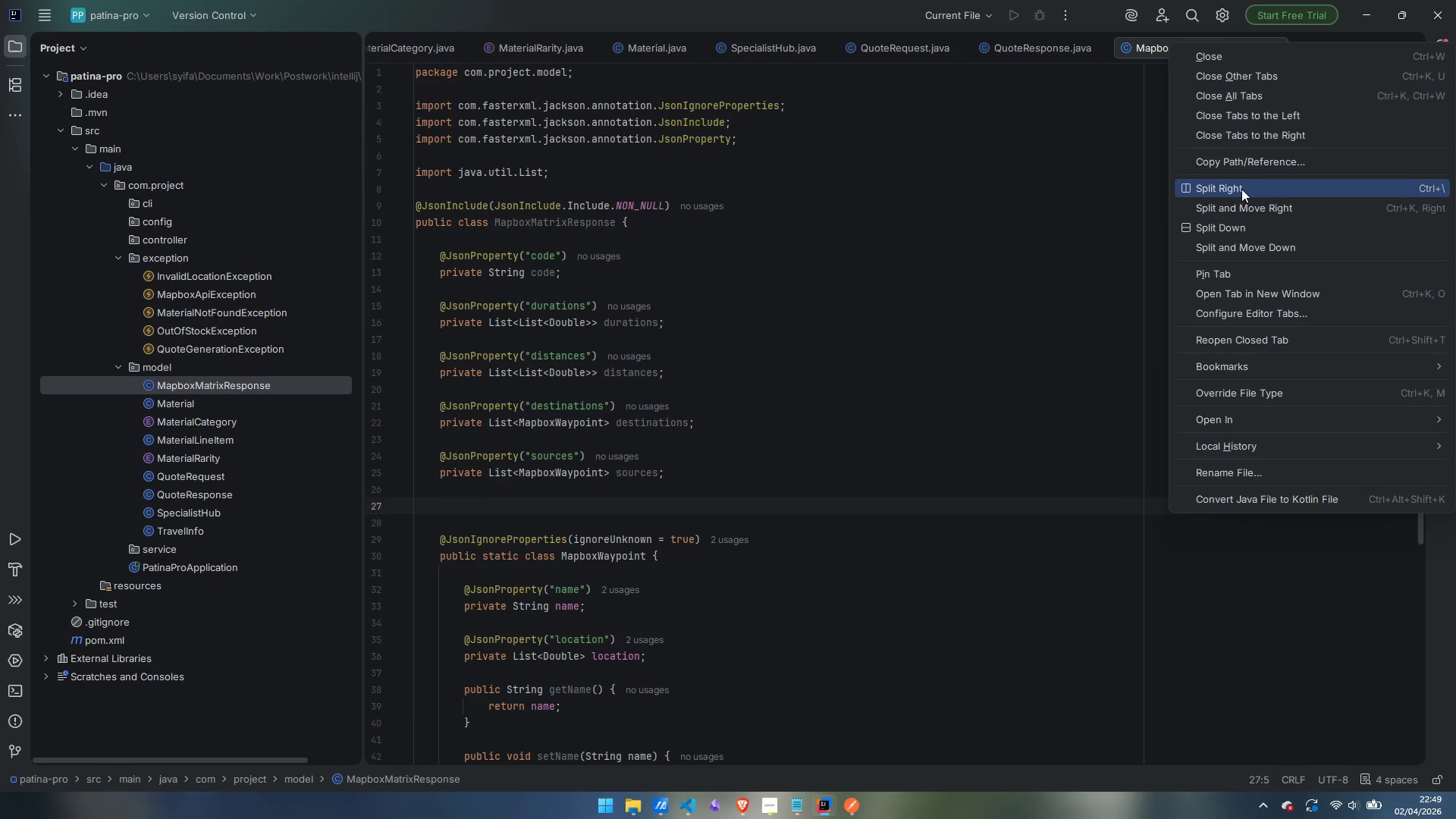 
left_click([1241, 189])
 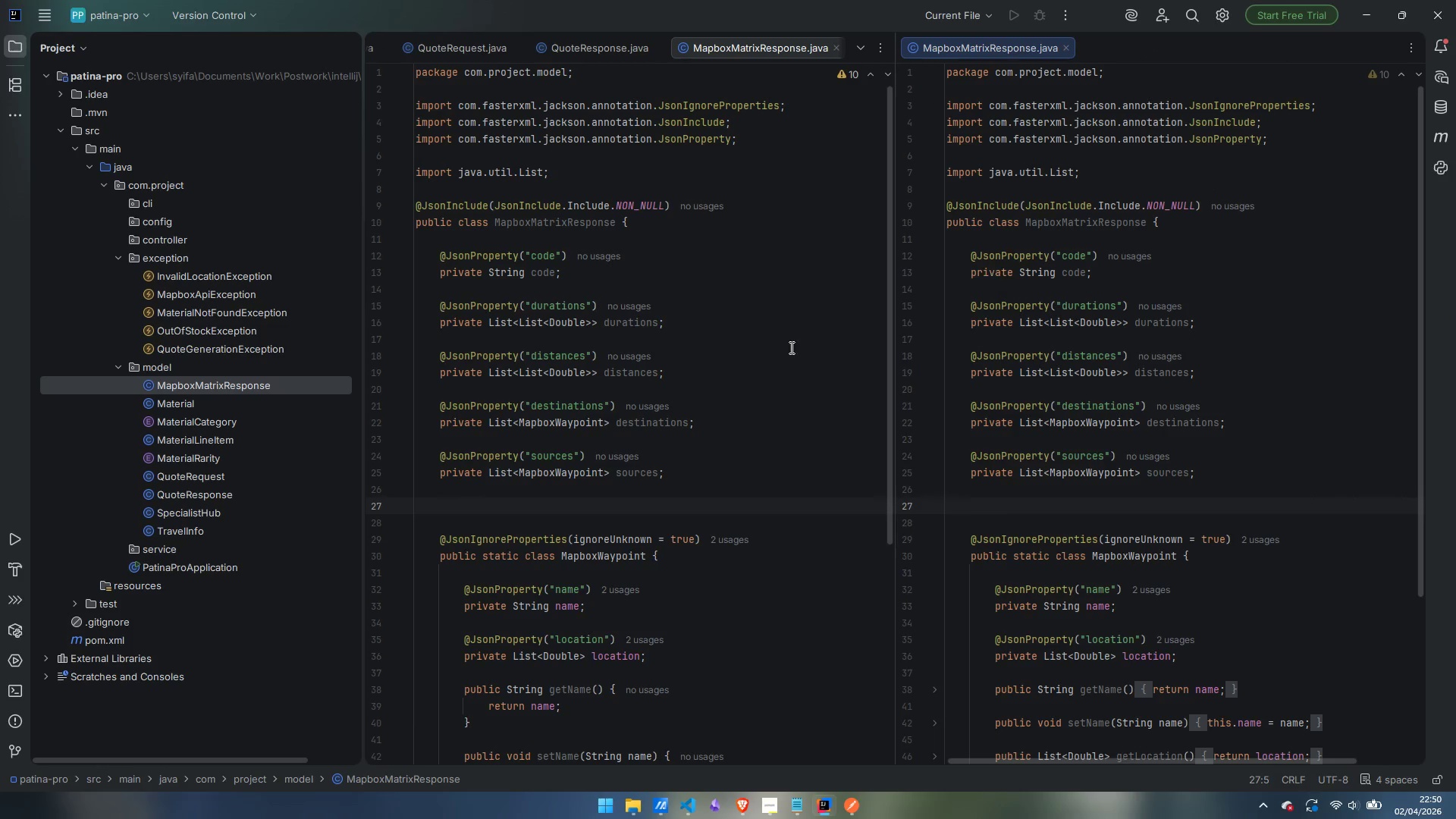 
scroll: coordinate [557, 469], scroll_direction: down, amount: 5.0
 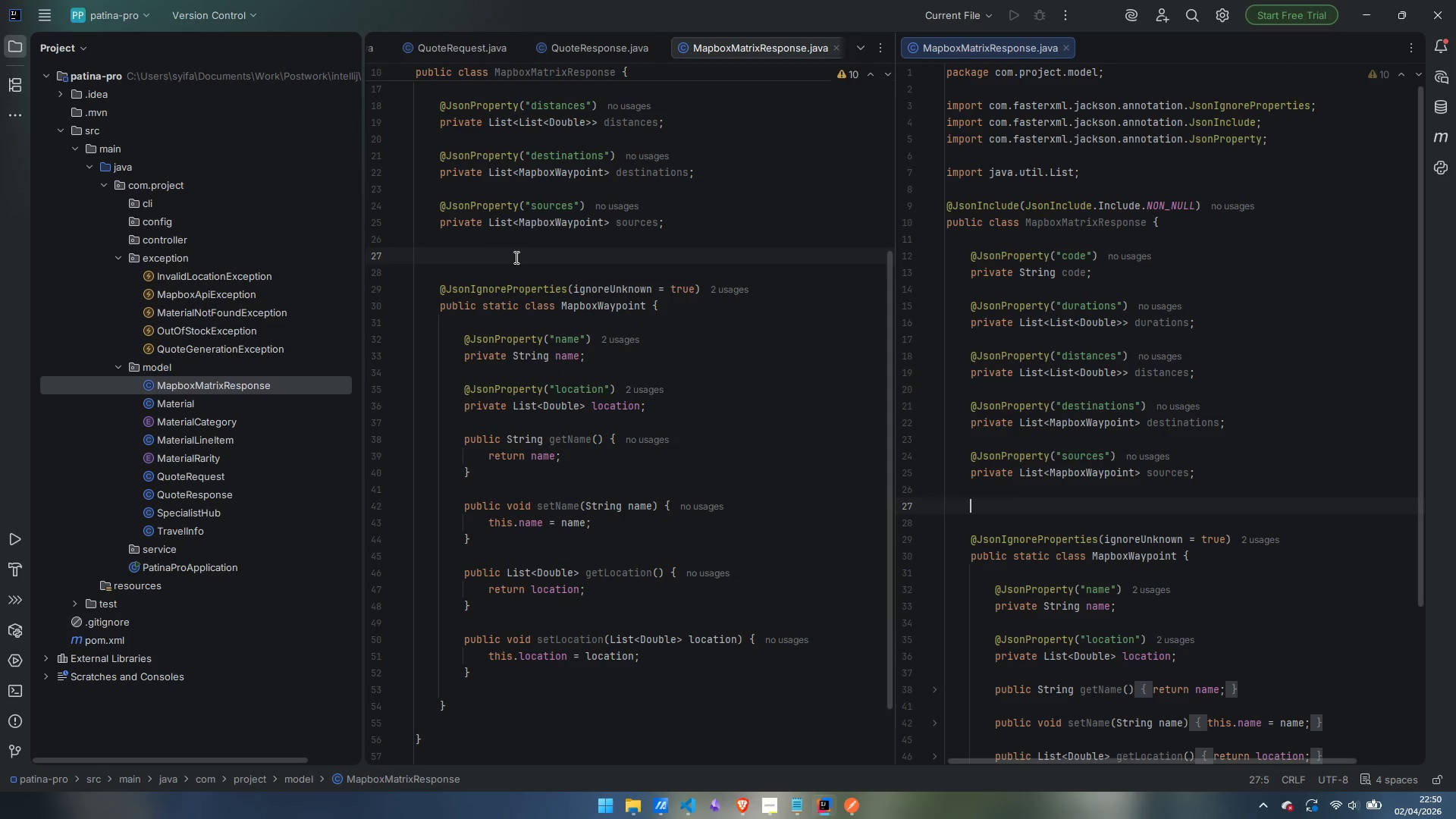 
left_click([515, 257])
 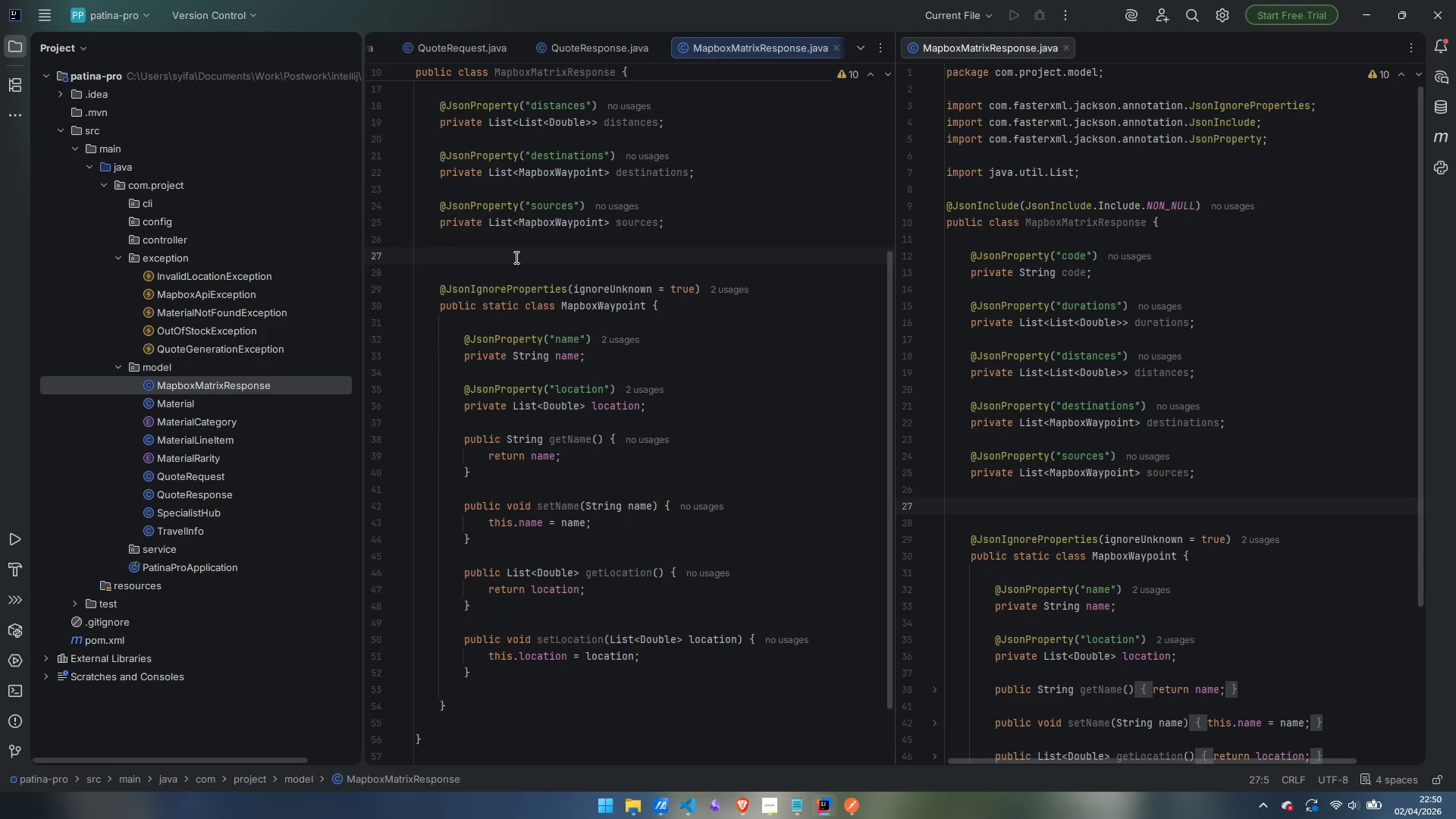 
wait(13.33)
 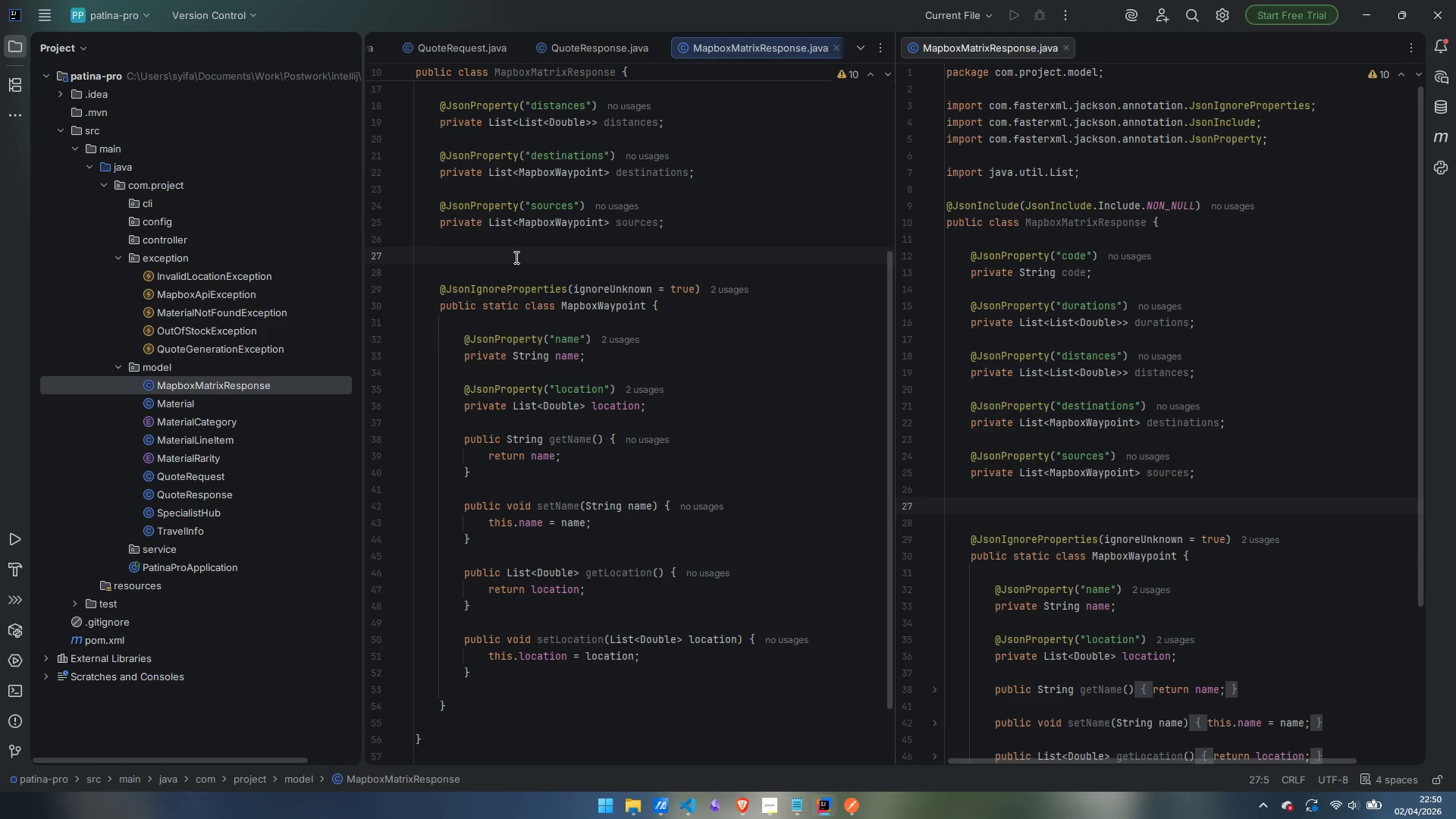 
type(puyblic )
 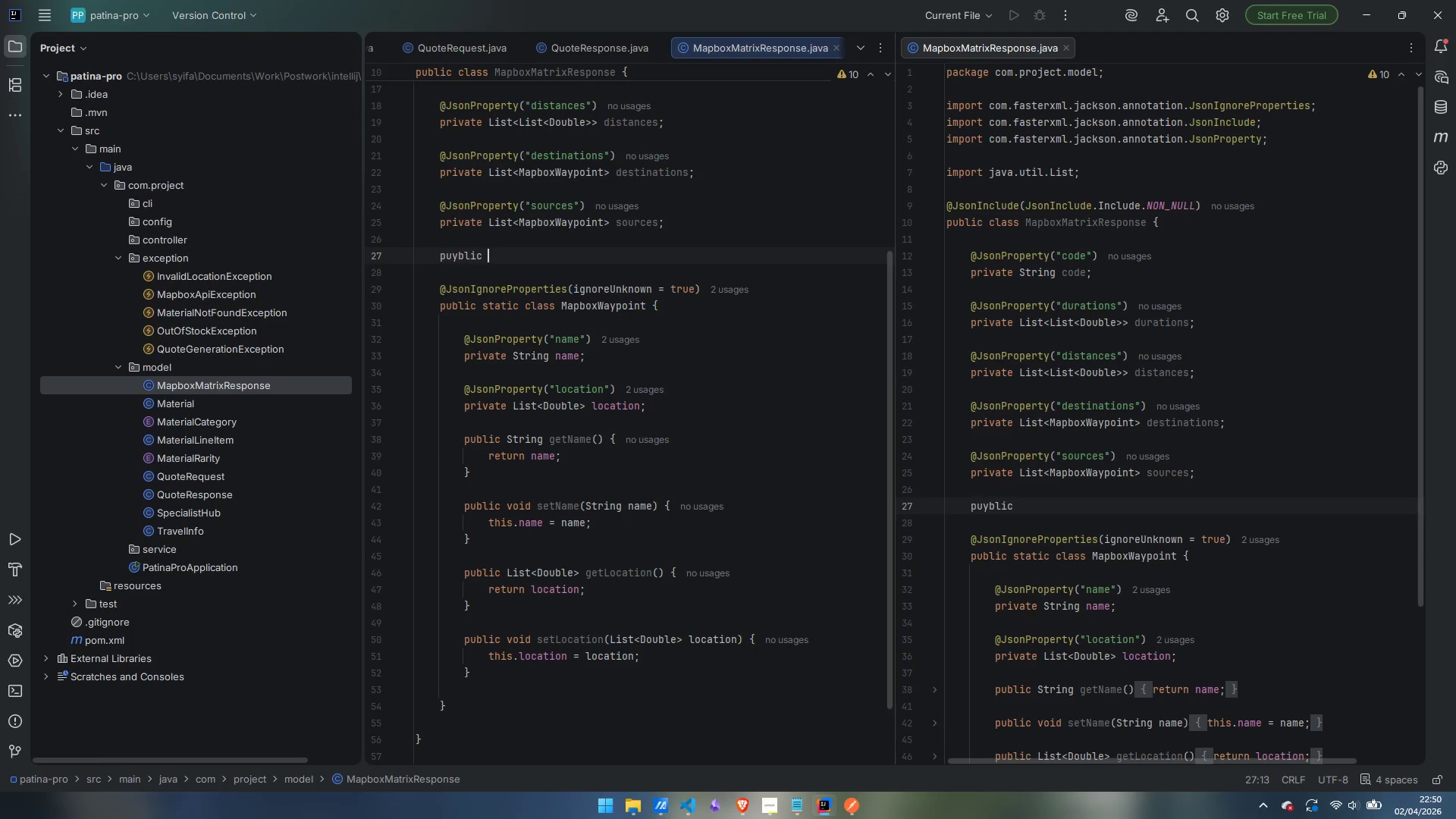 
key(Control+ControlLeft)
 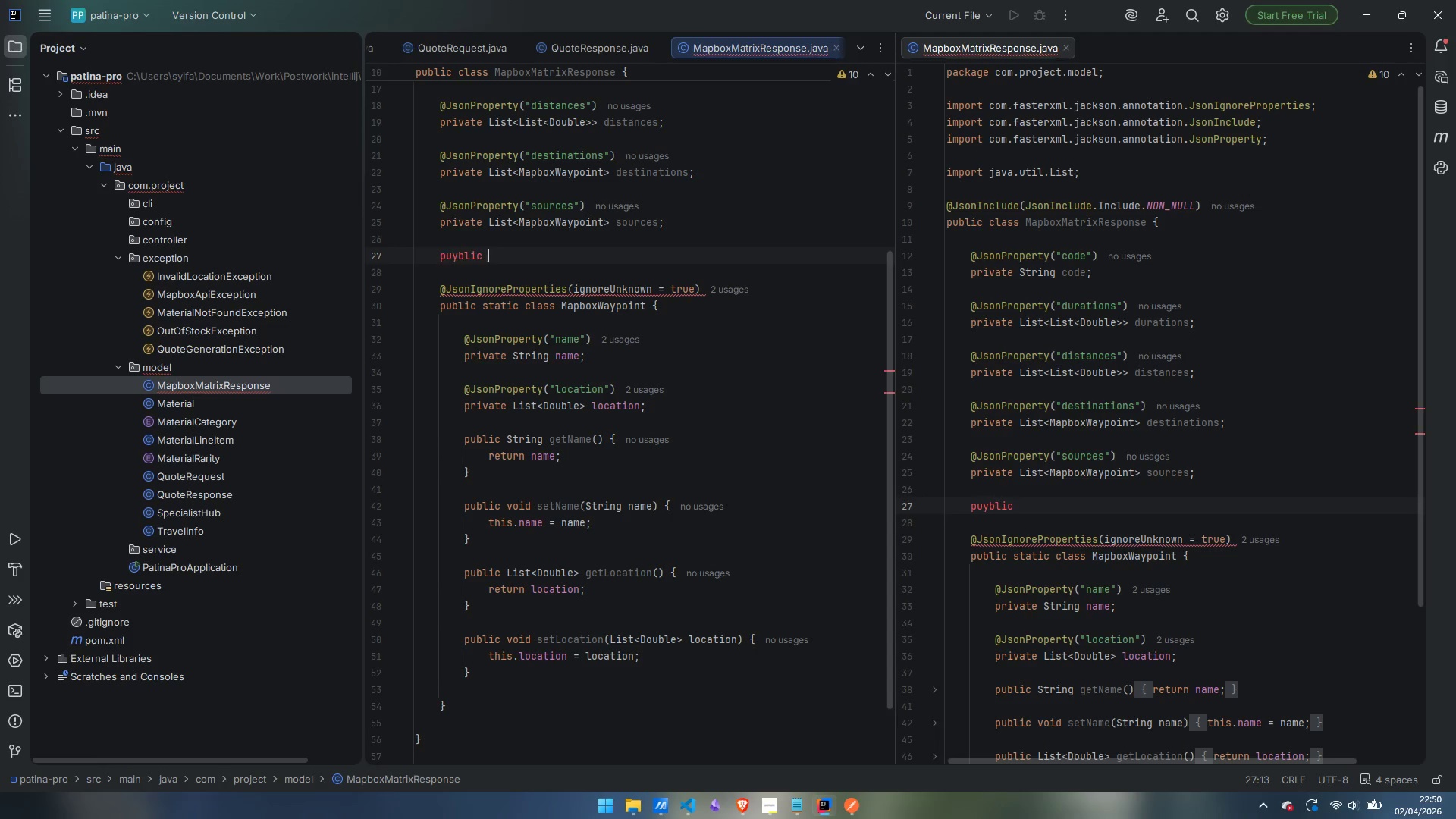 
key(Control+Backspace)
 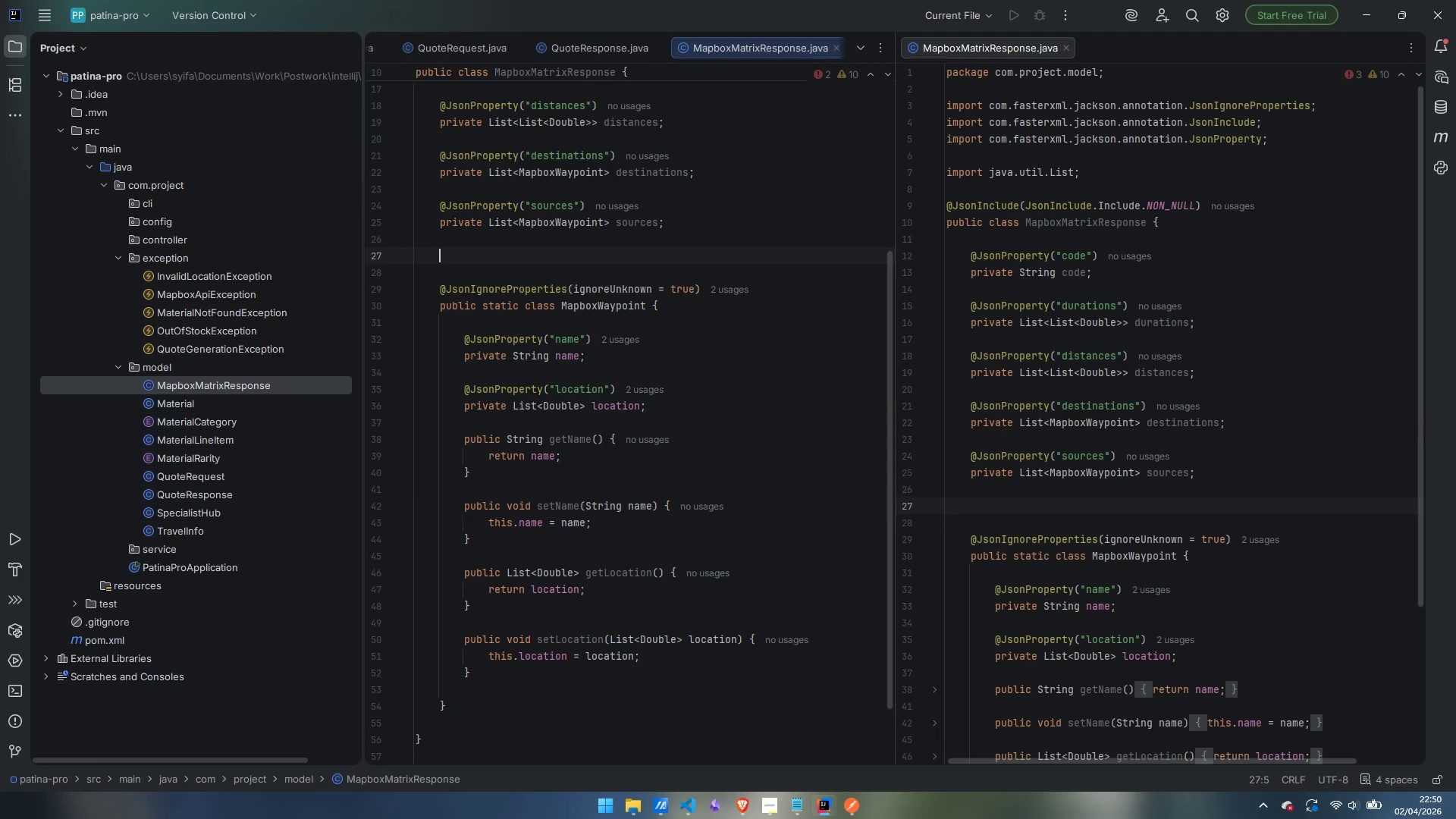 
type(public )
 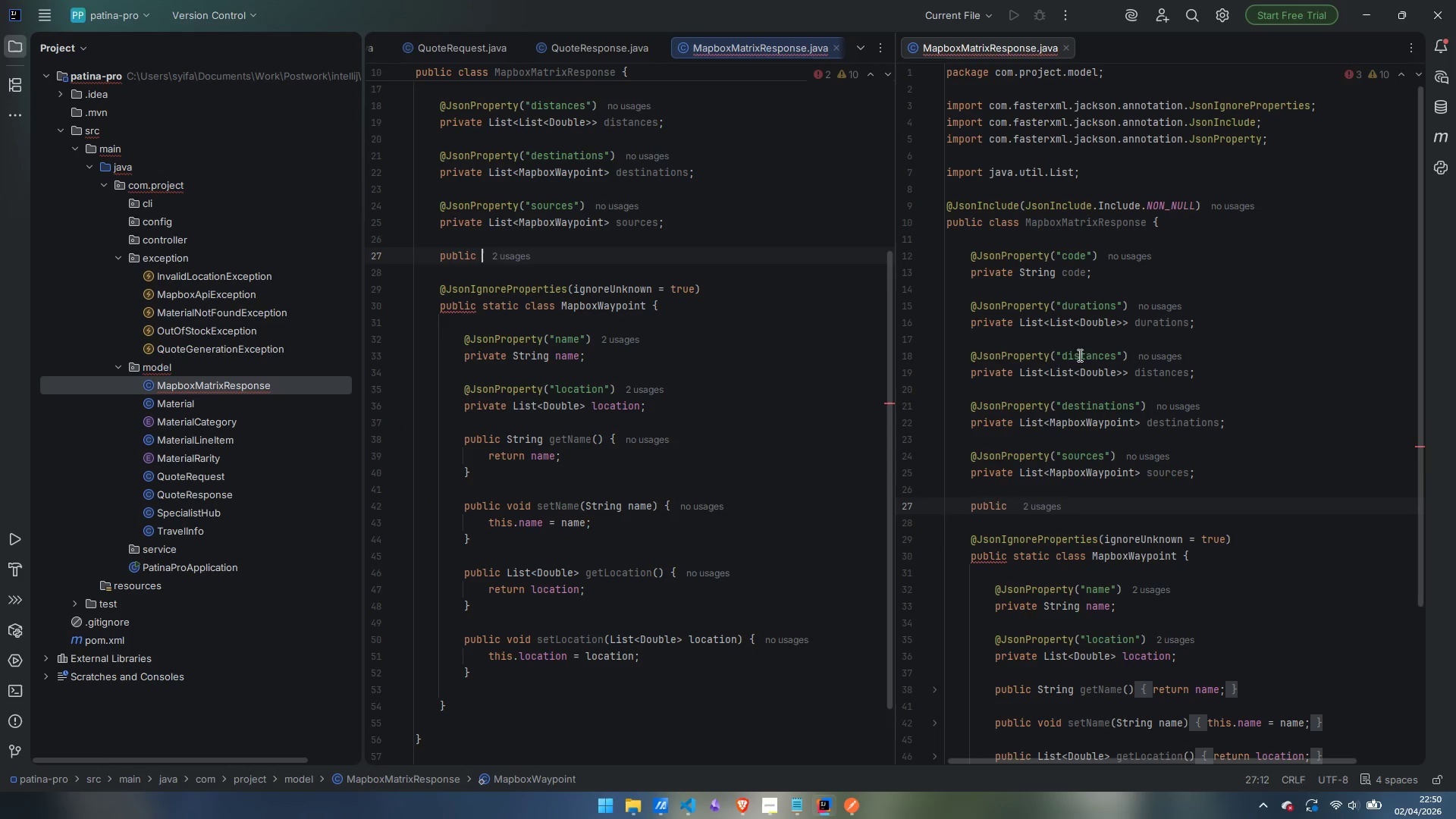 
scroll: coordinate [1141, 420], scroll_direction: up, amount: 6.0
 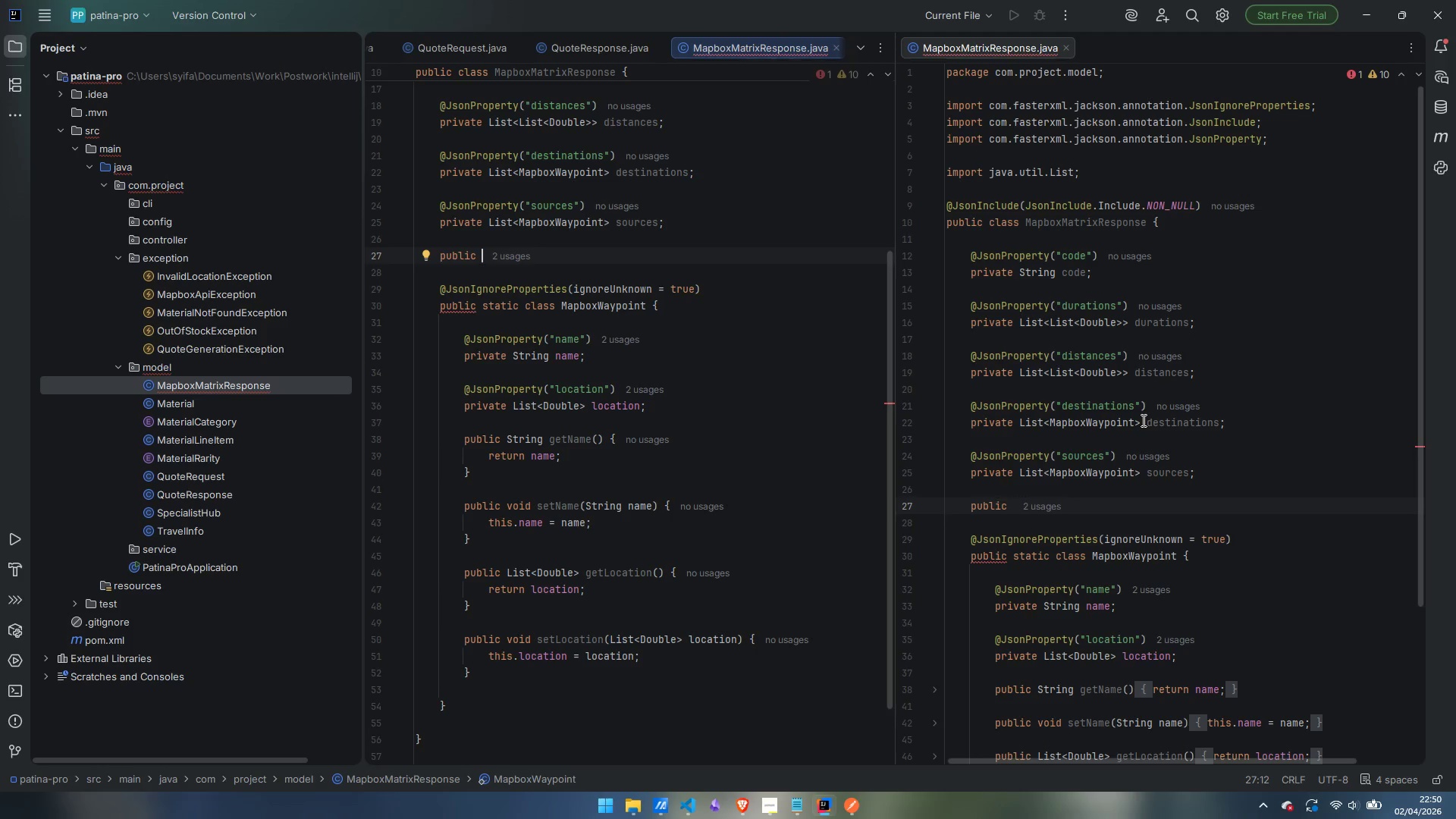 
type(String )
 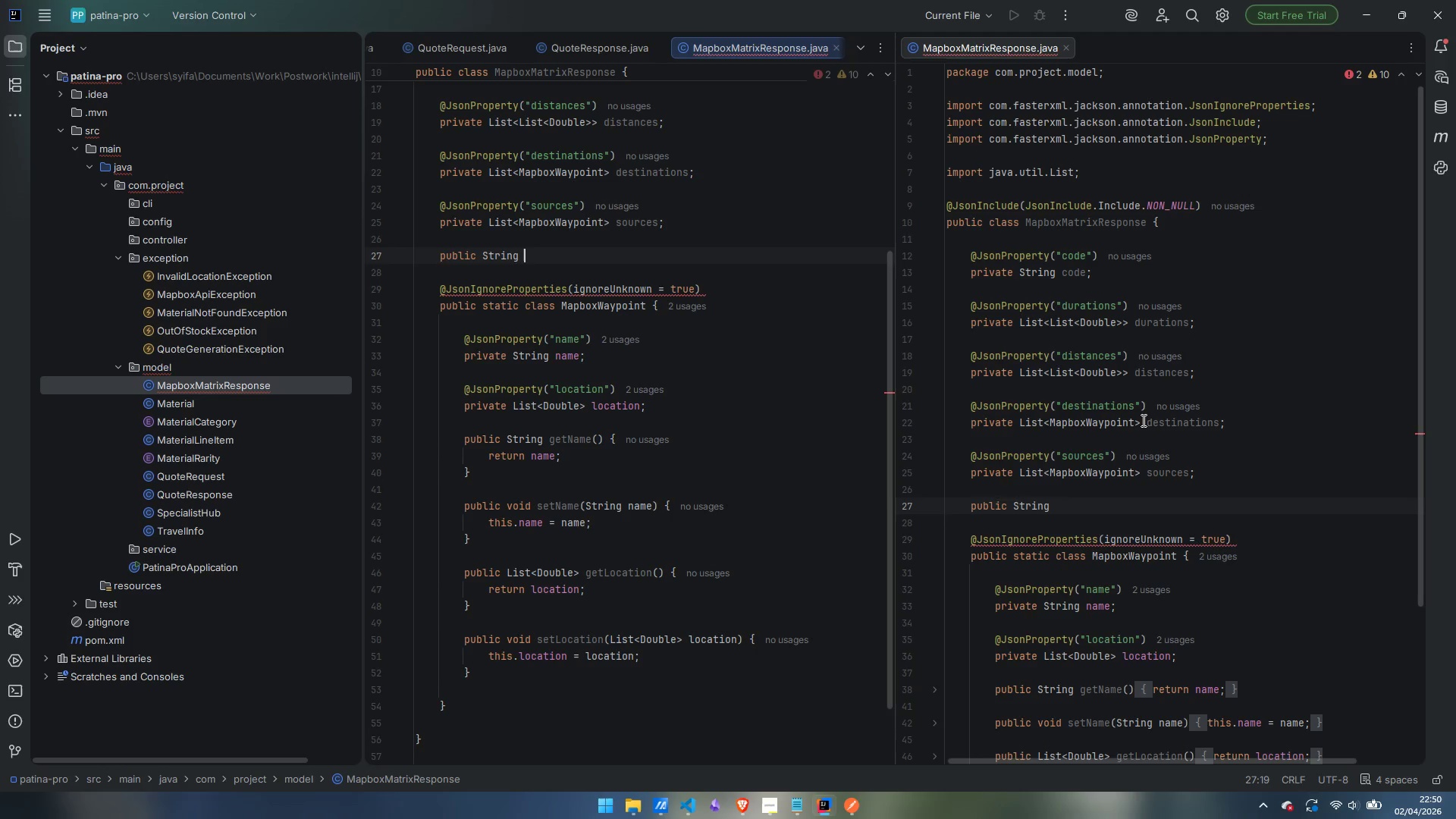 
wait(24.28)
 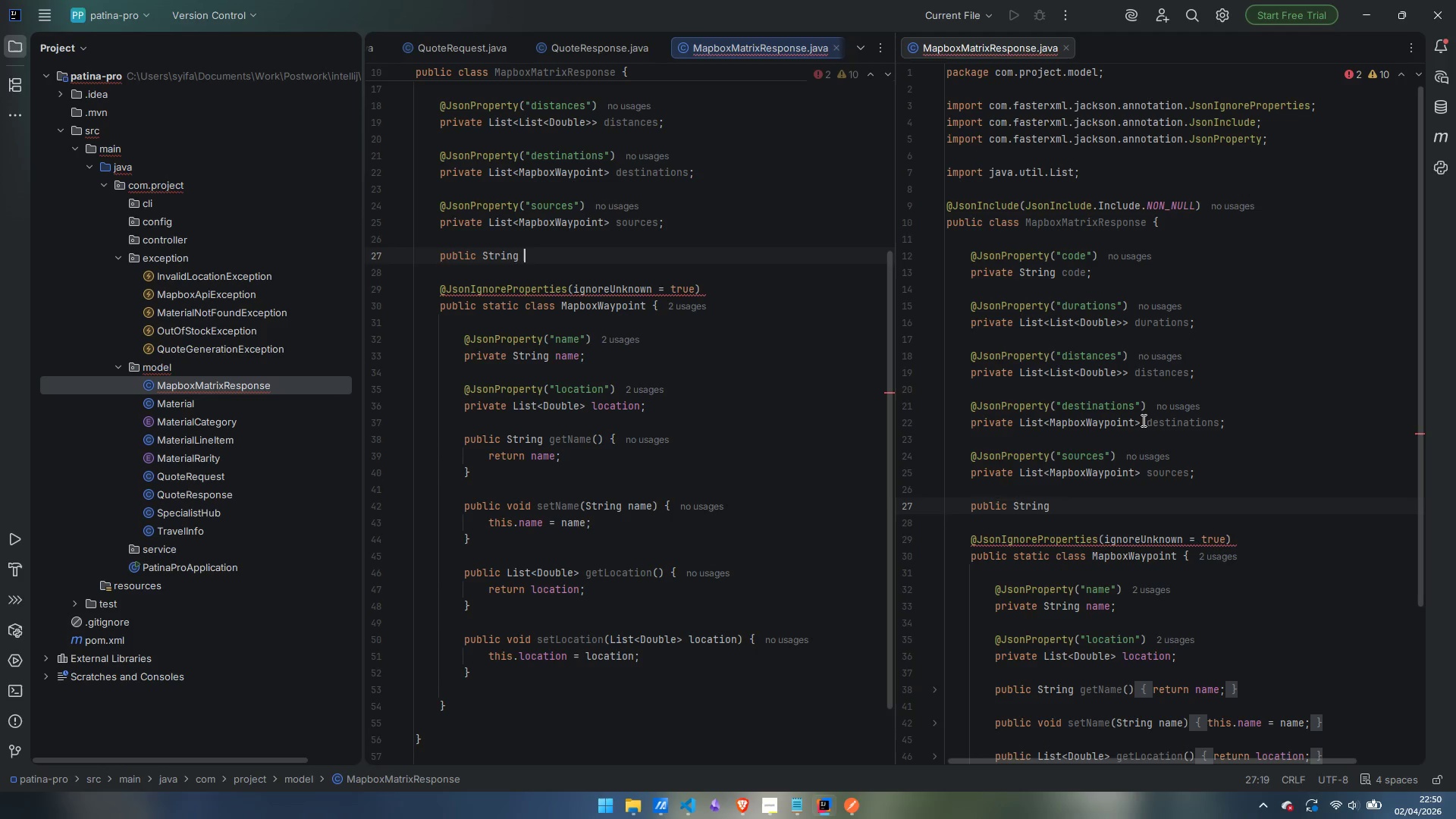 
type(get)
 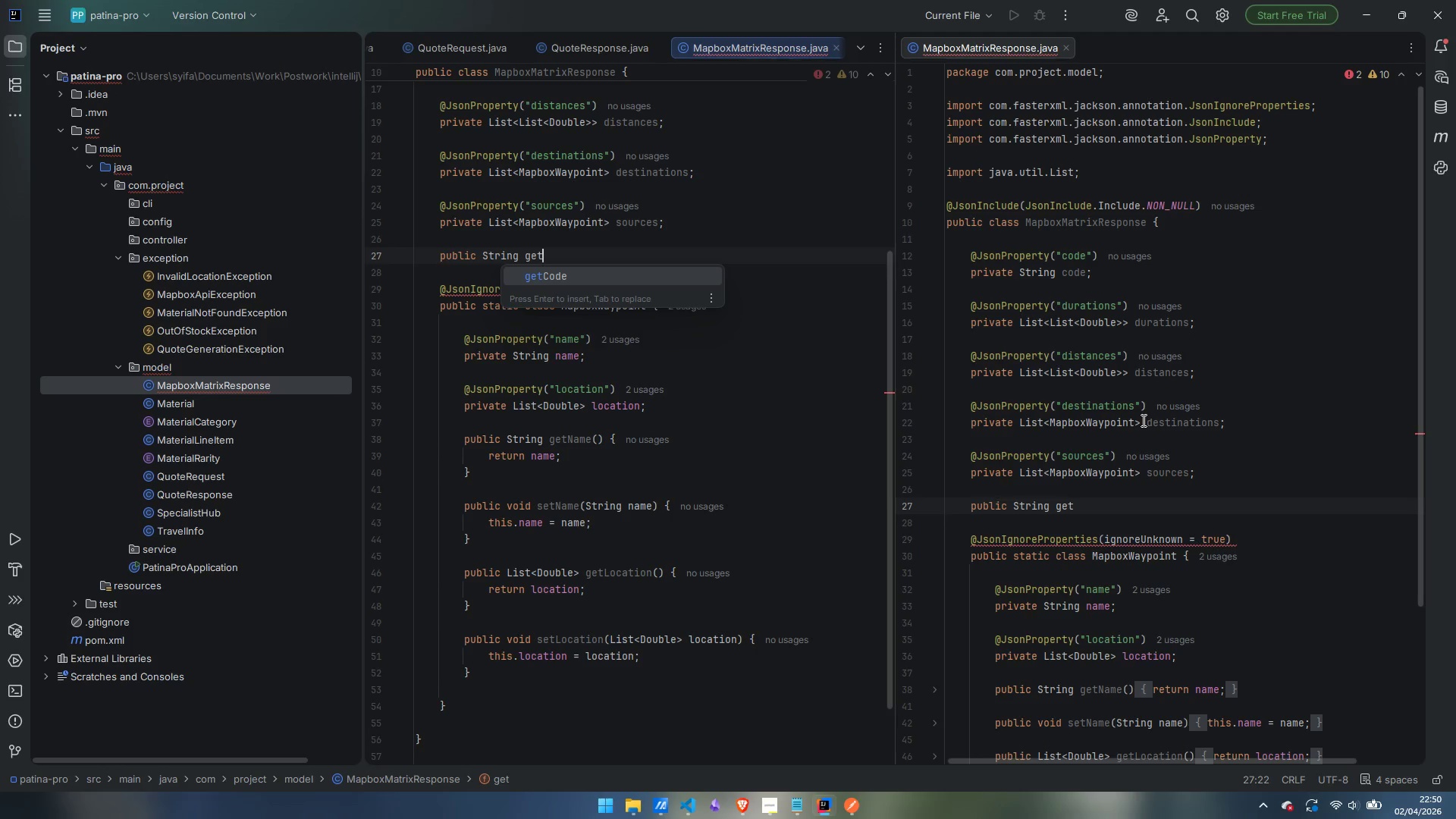 
wait(7.39)
 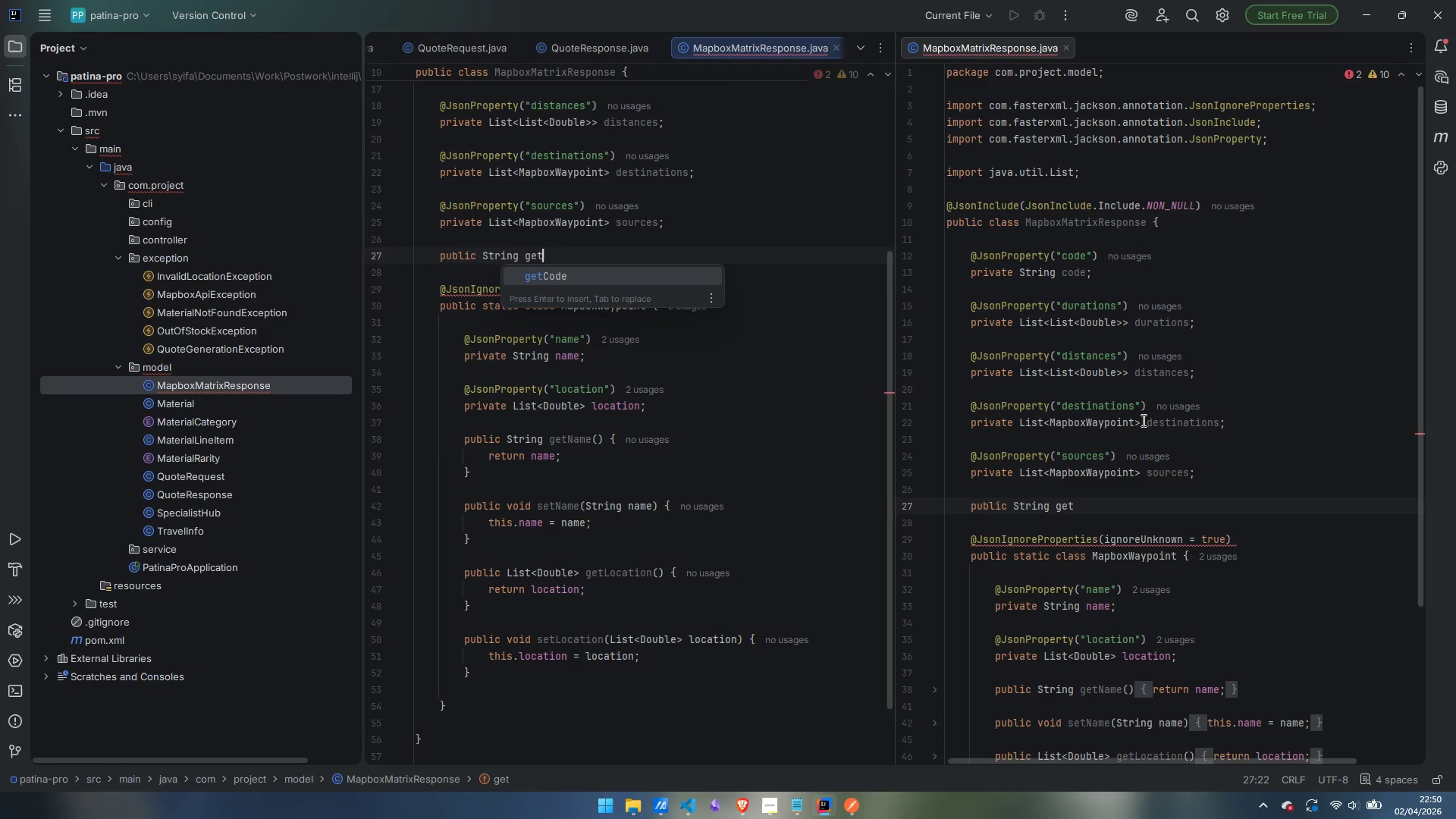 
type(Code() {)
 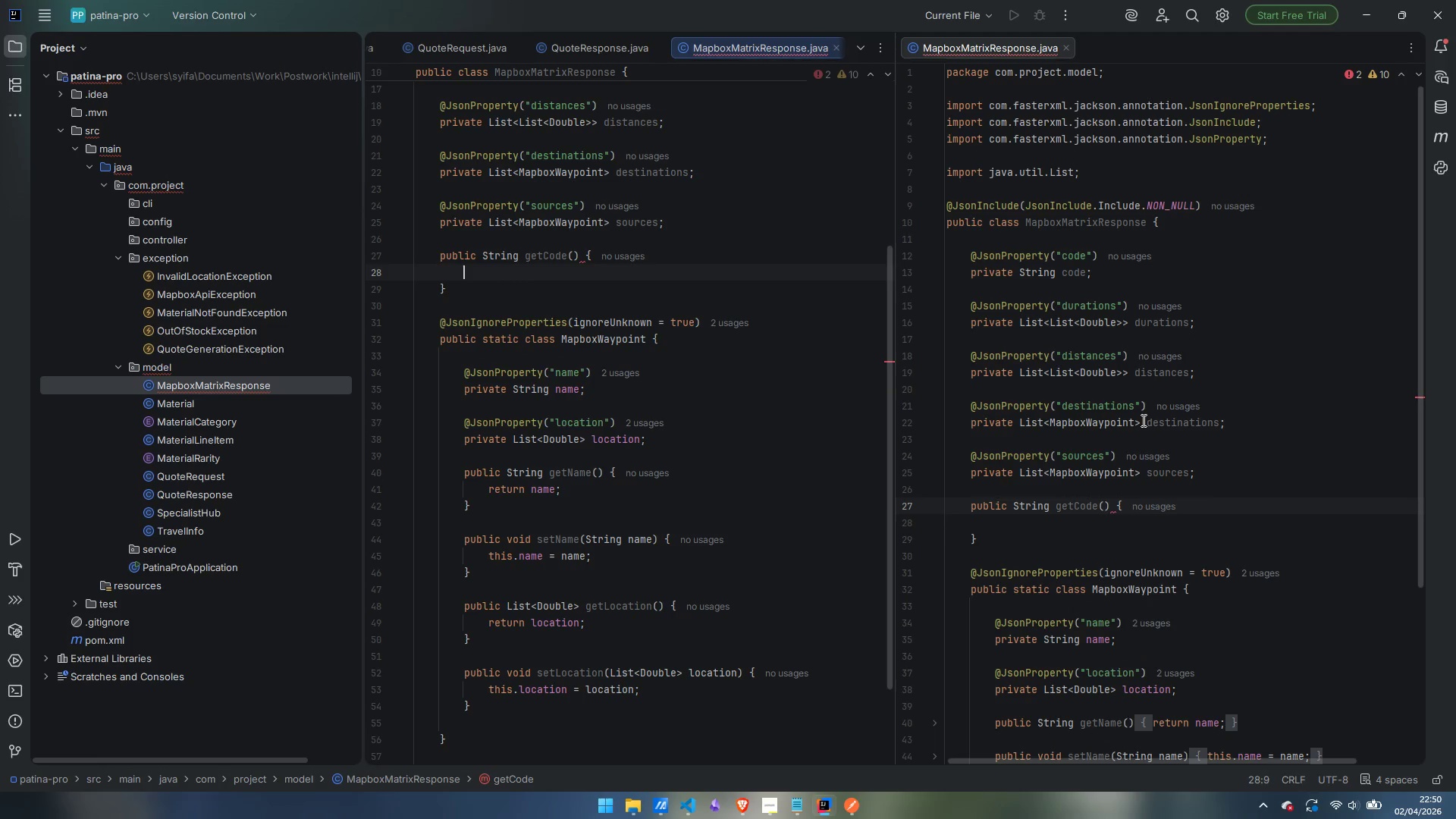 
 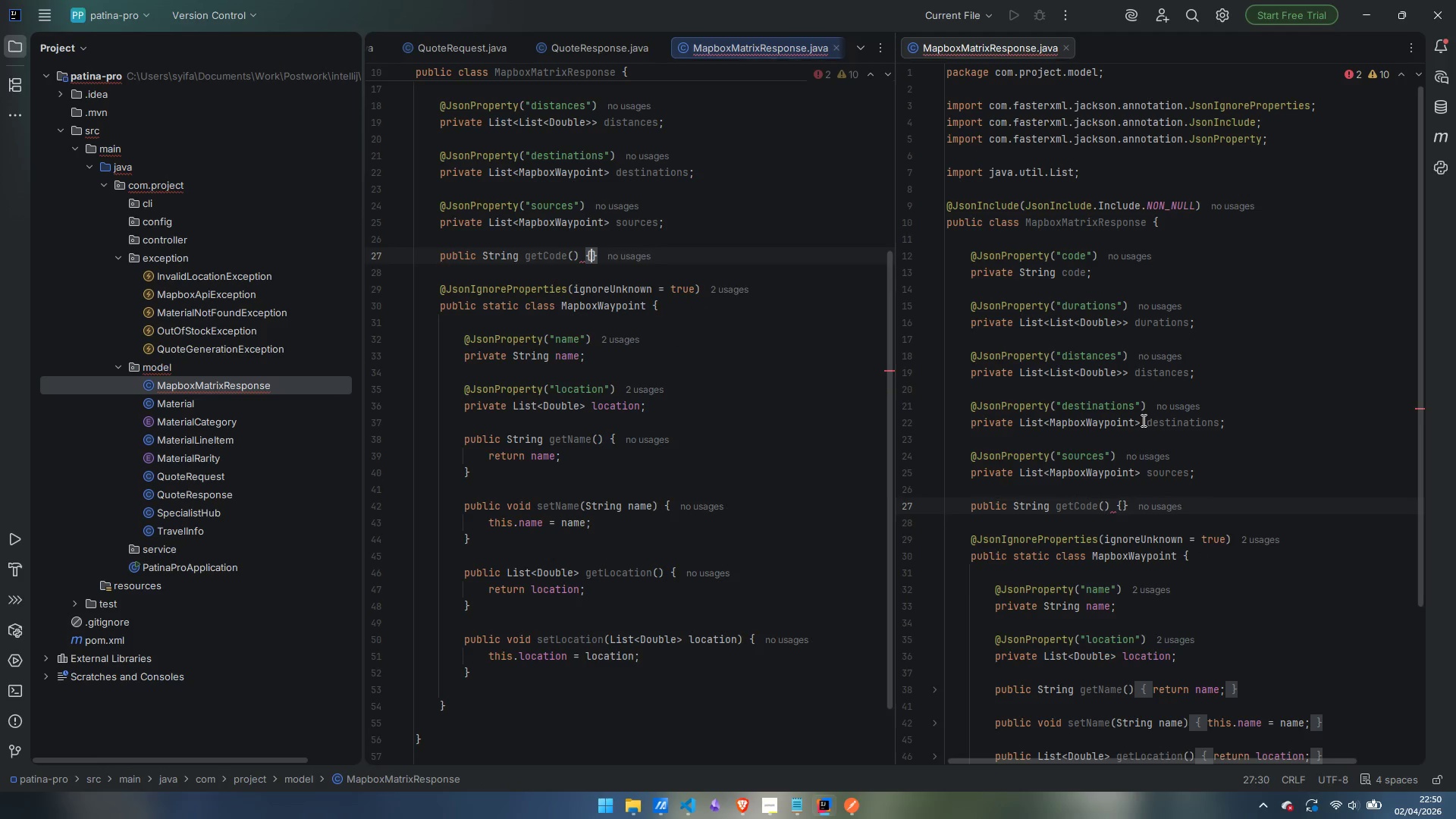 
key(Enter)
 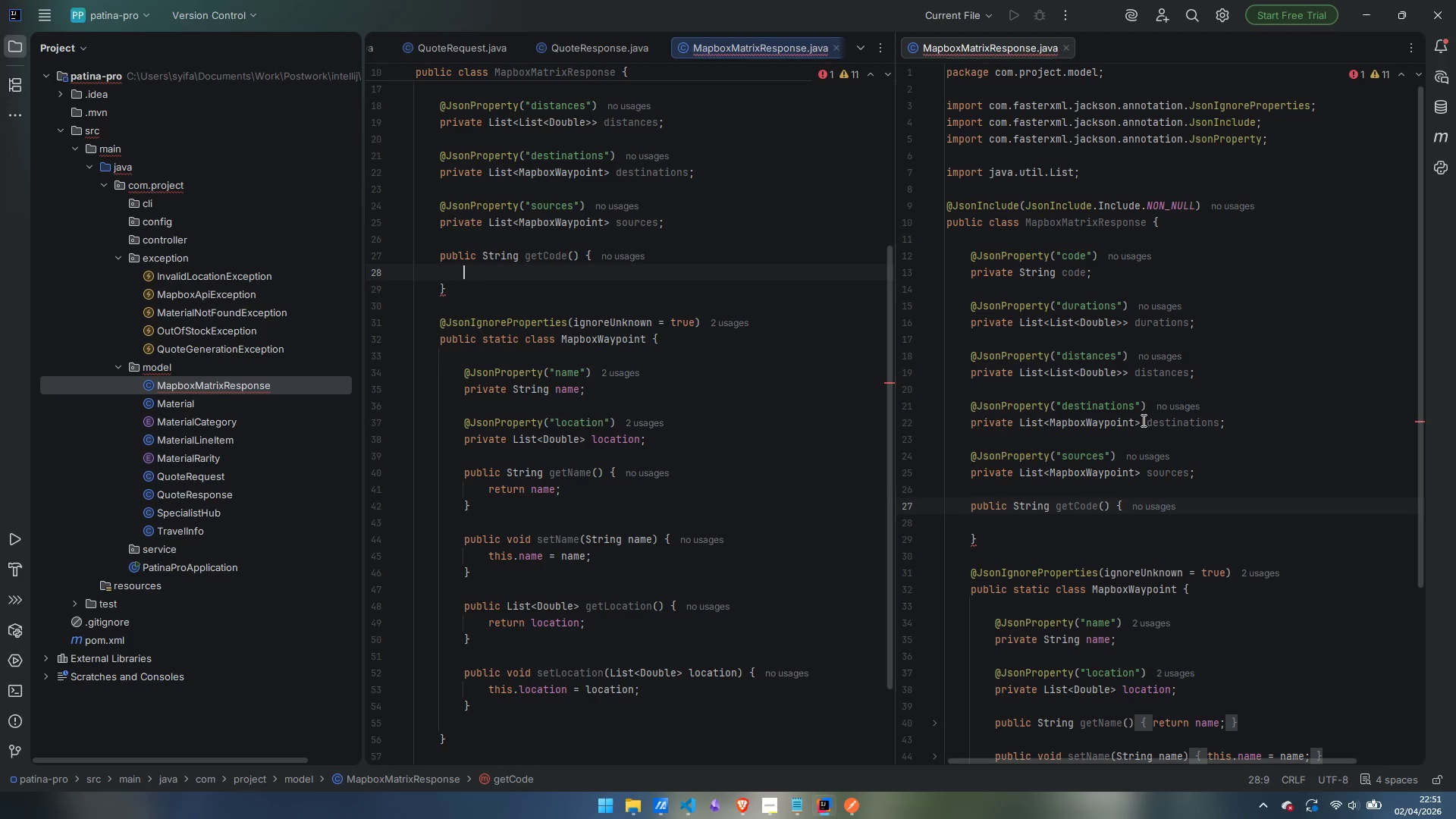 
wait(5.03)
 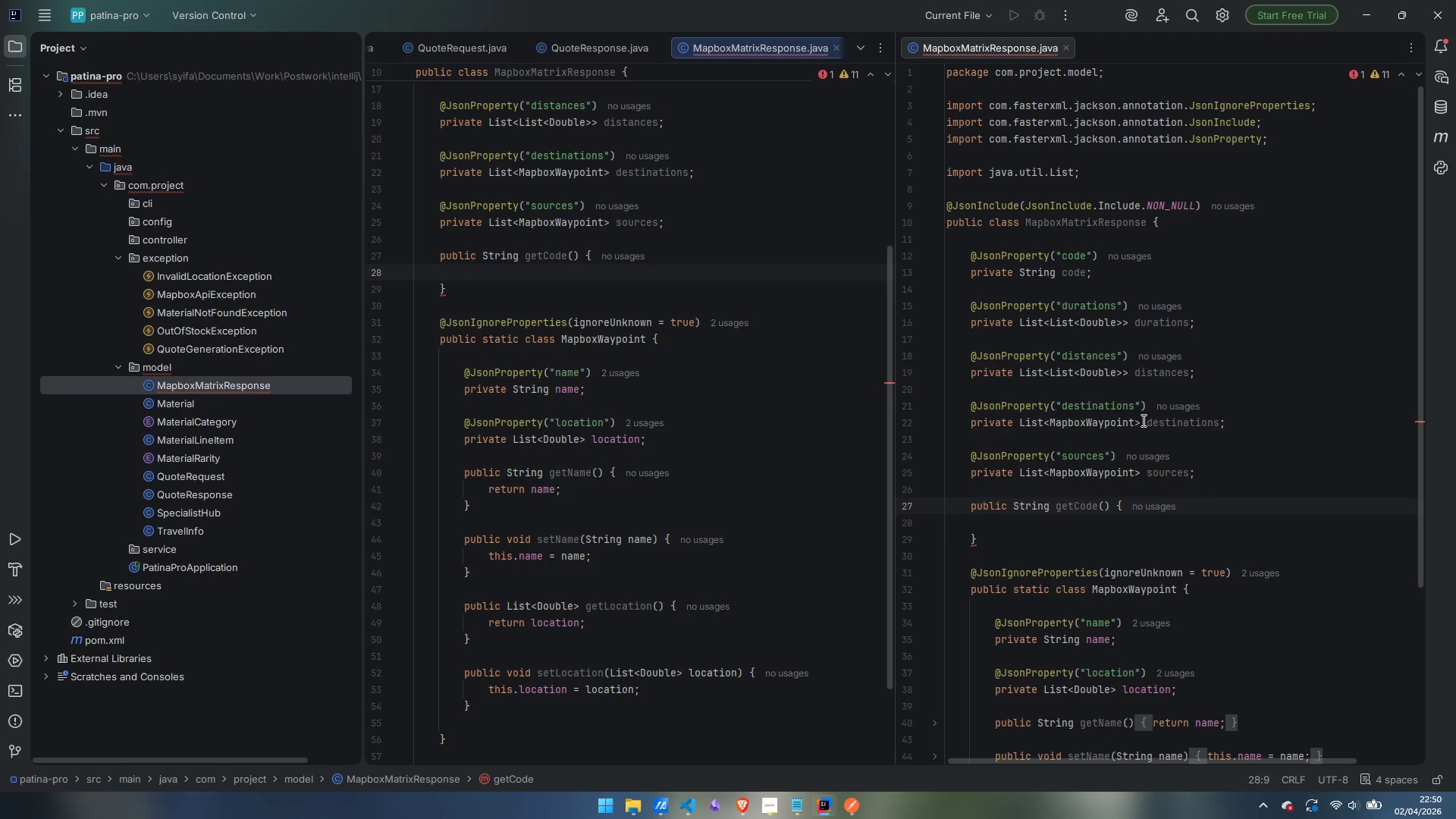 
type(rte)
 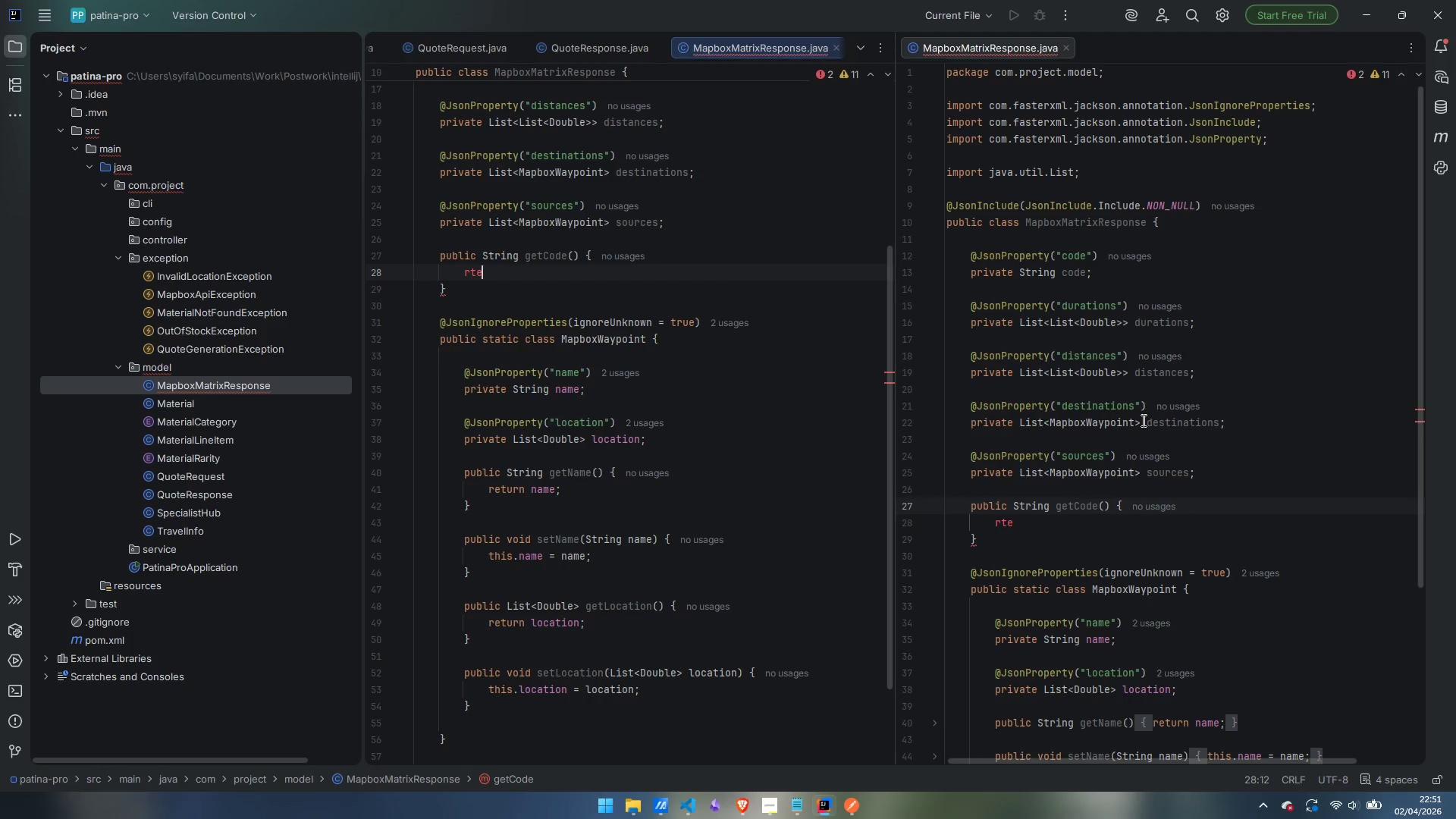 
key(Control+ControlLeft)
 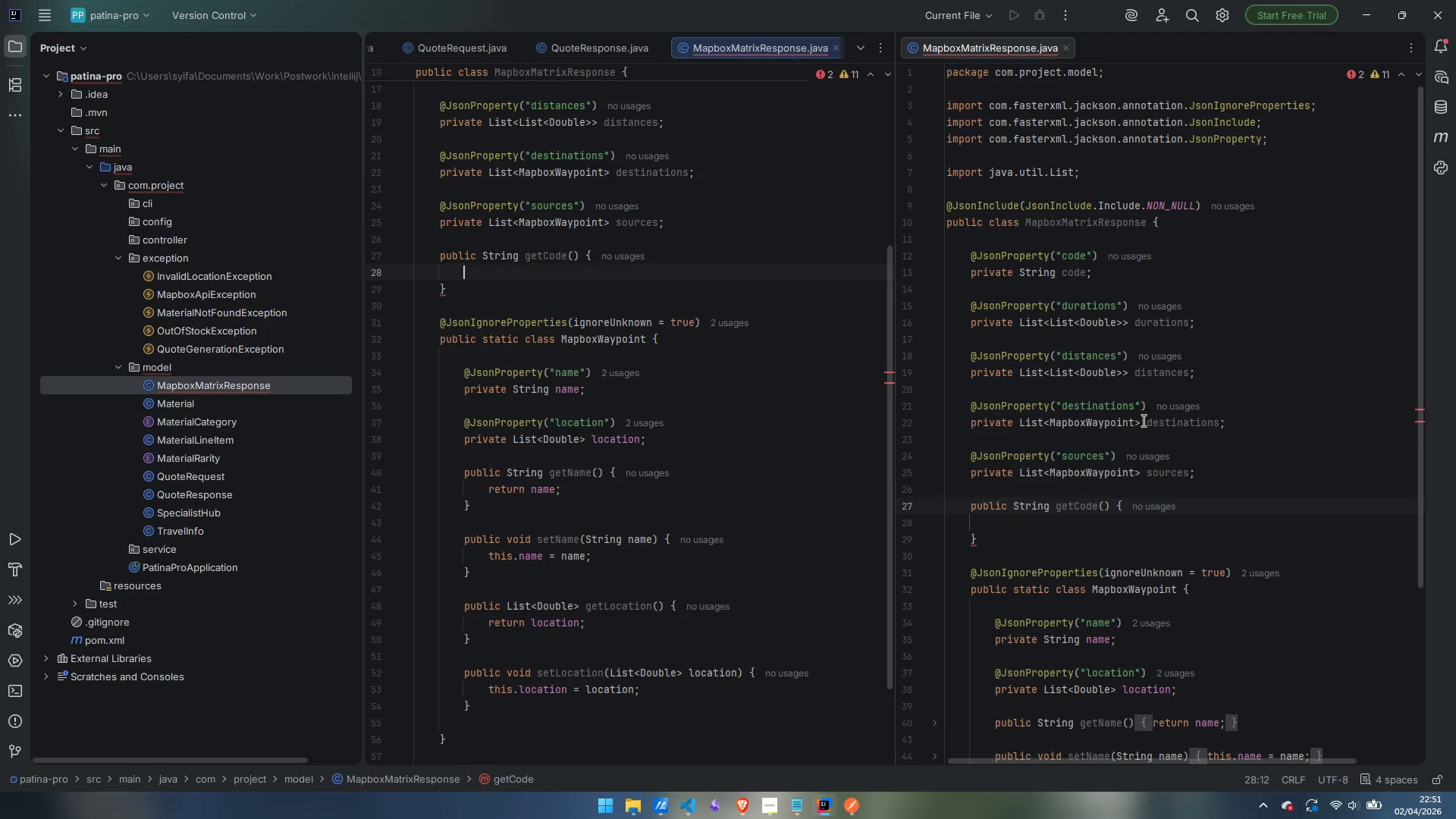 
key(Control+Backspace)
 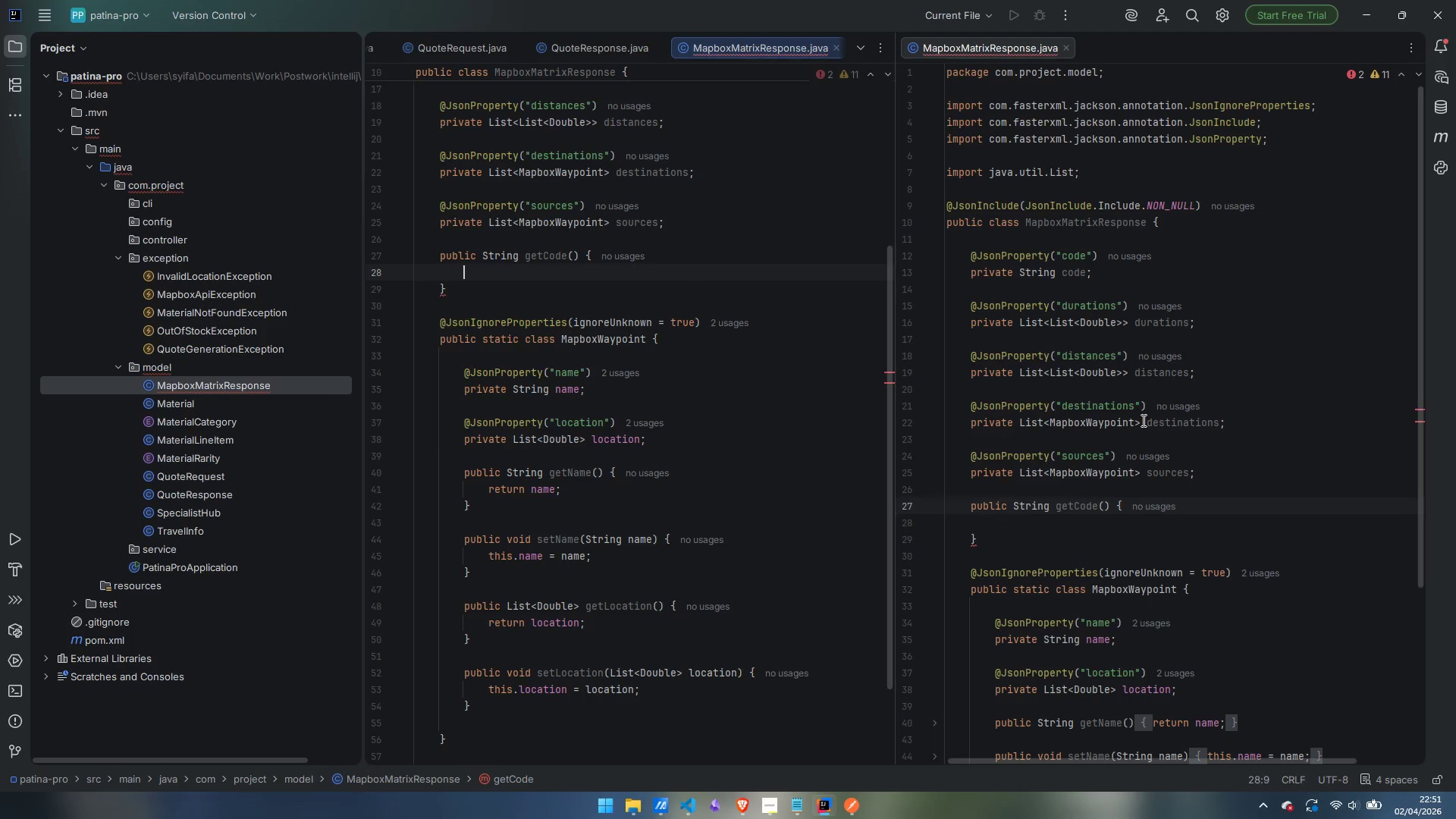 
type(return code;)
 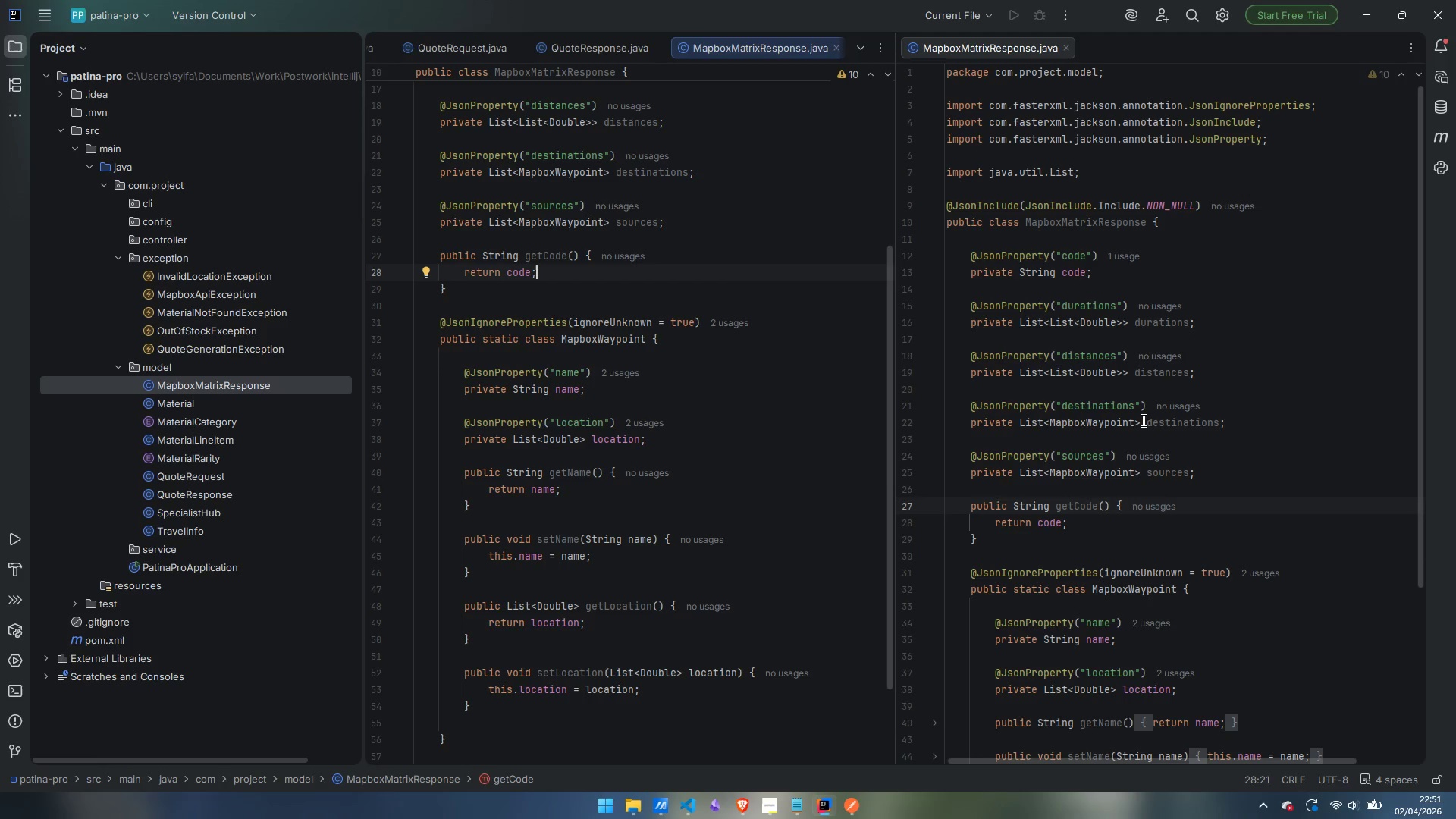 
wait(28.3)
 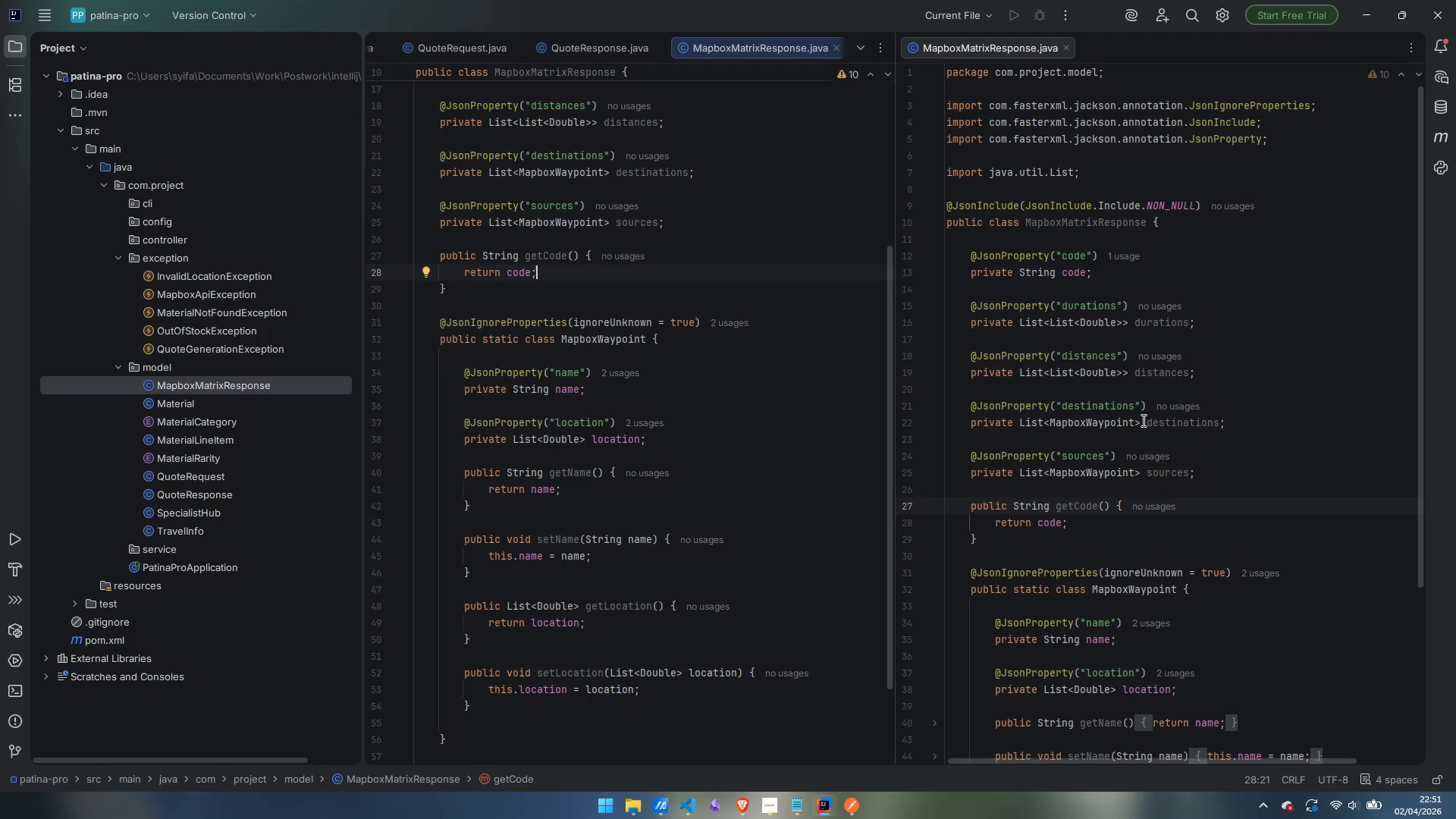 
key(ArrowDown)
 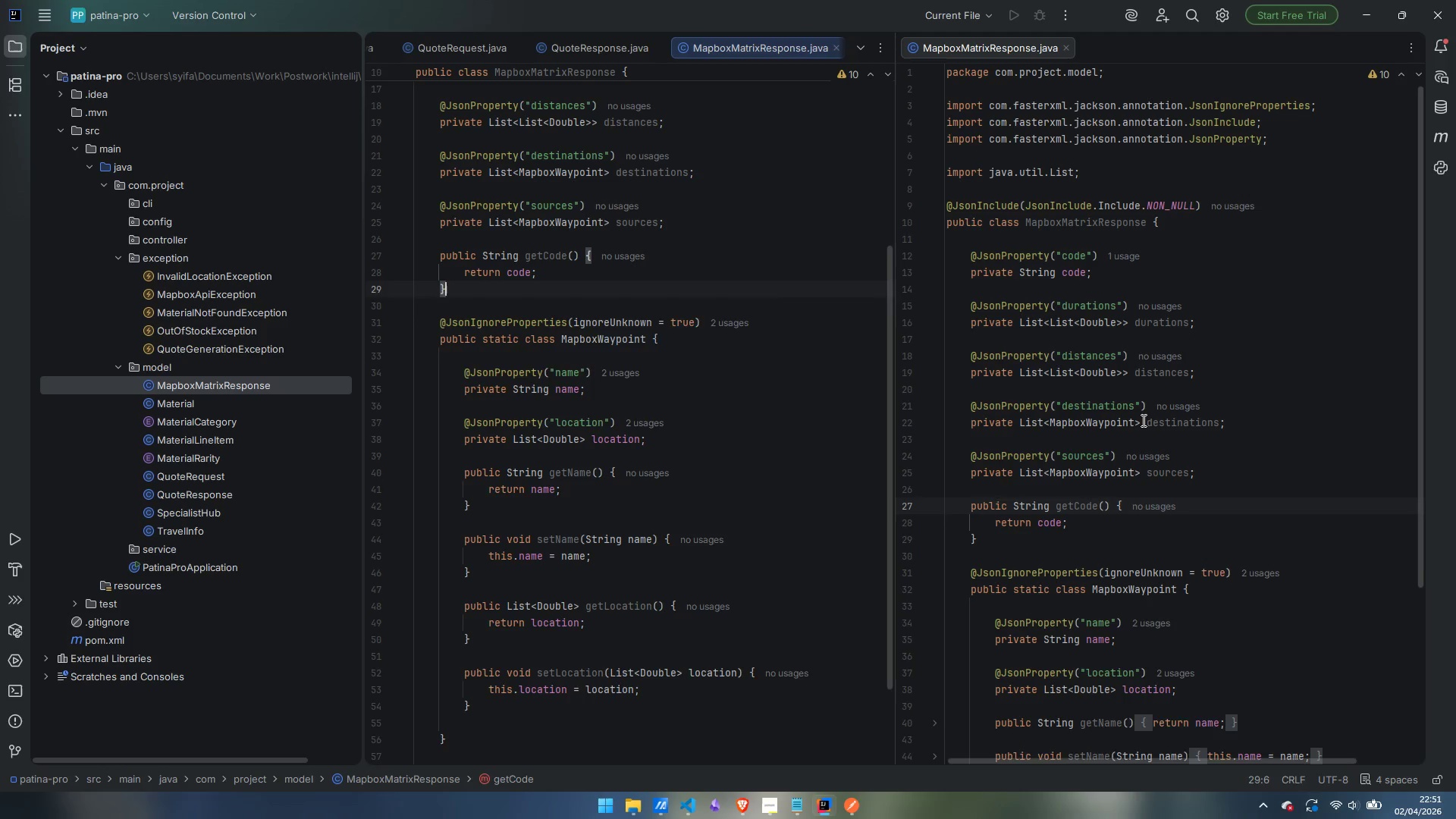 
key(Enter)
 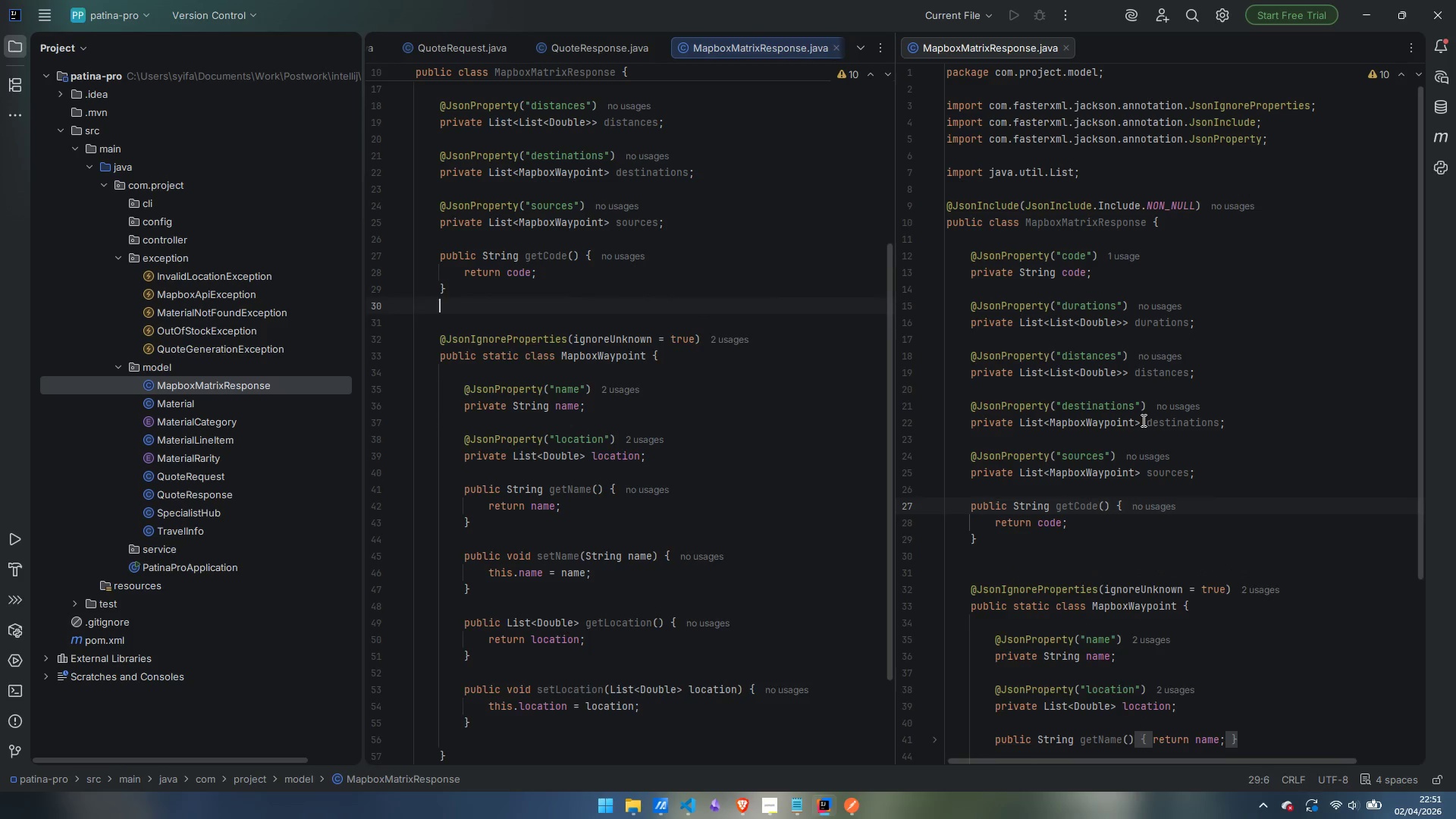 
key(Enter)
 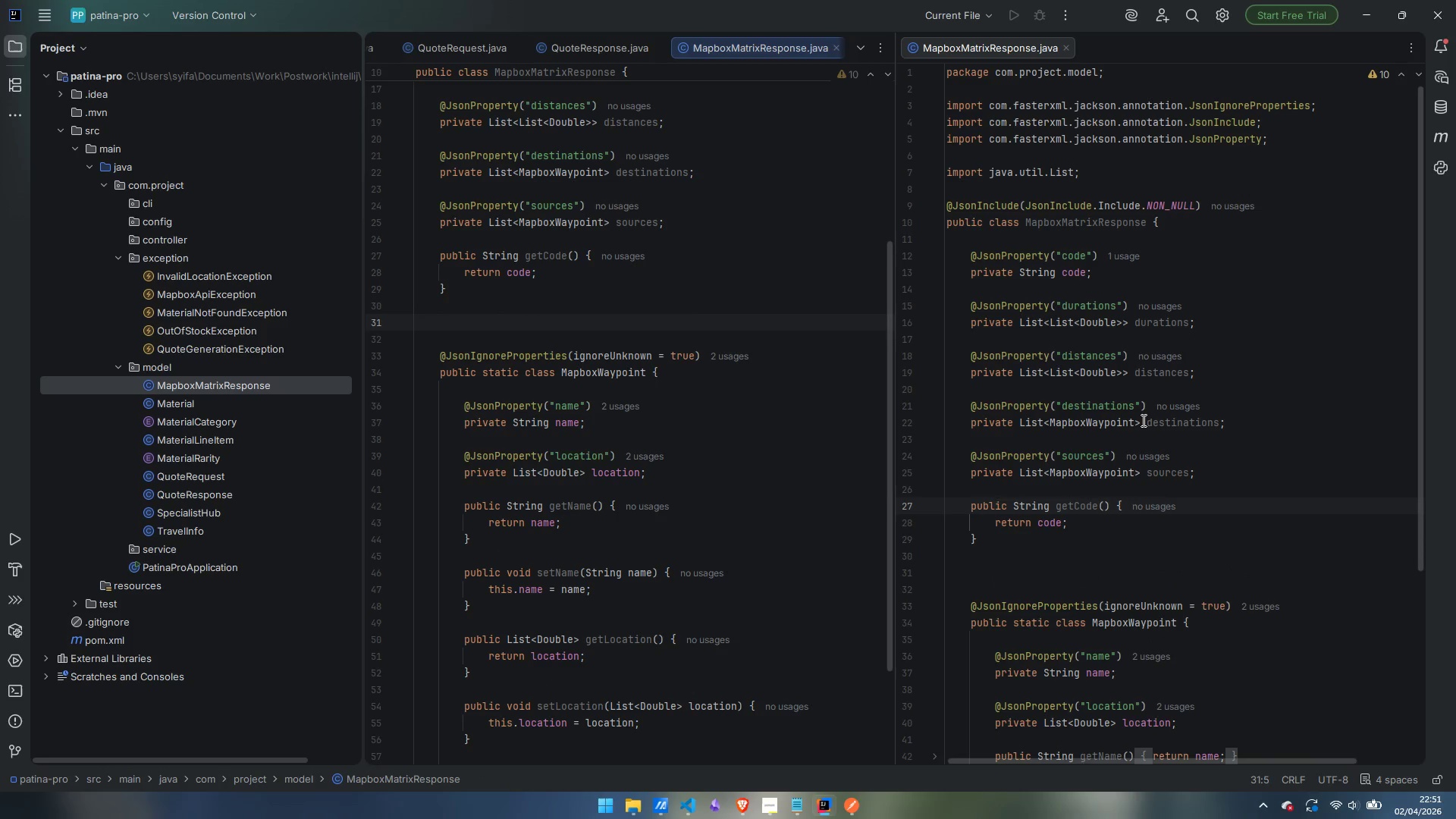 
type(public viud)
key(Backspace)
key(Backspace)
key(Backspace)
type(oid setCode(String code)
 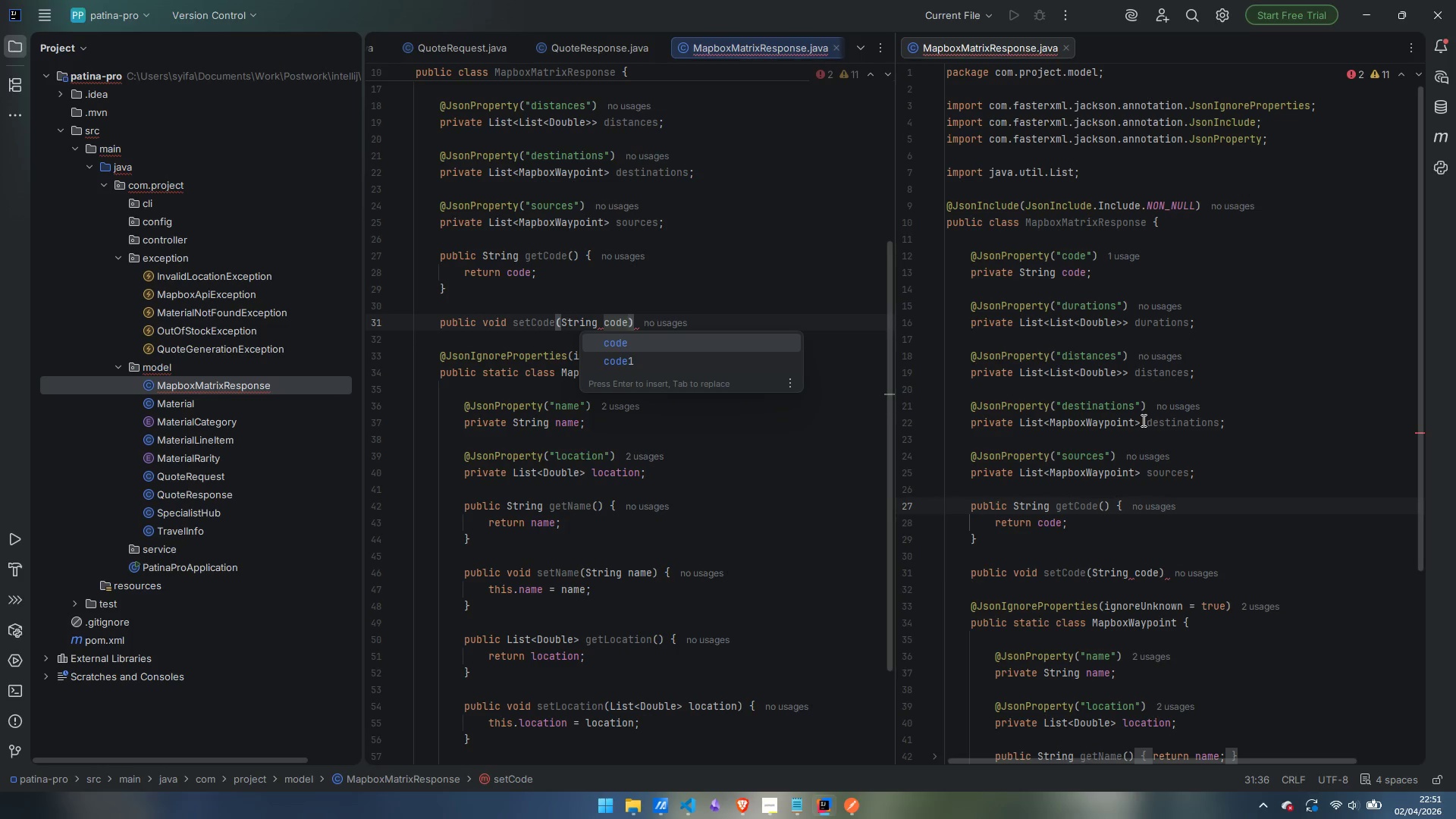 
key(ArrowRight)
 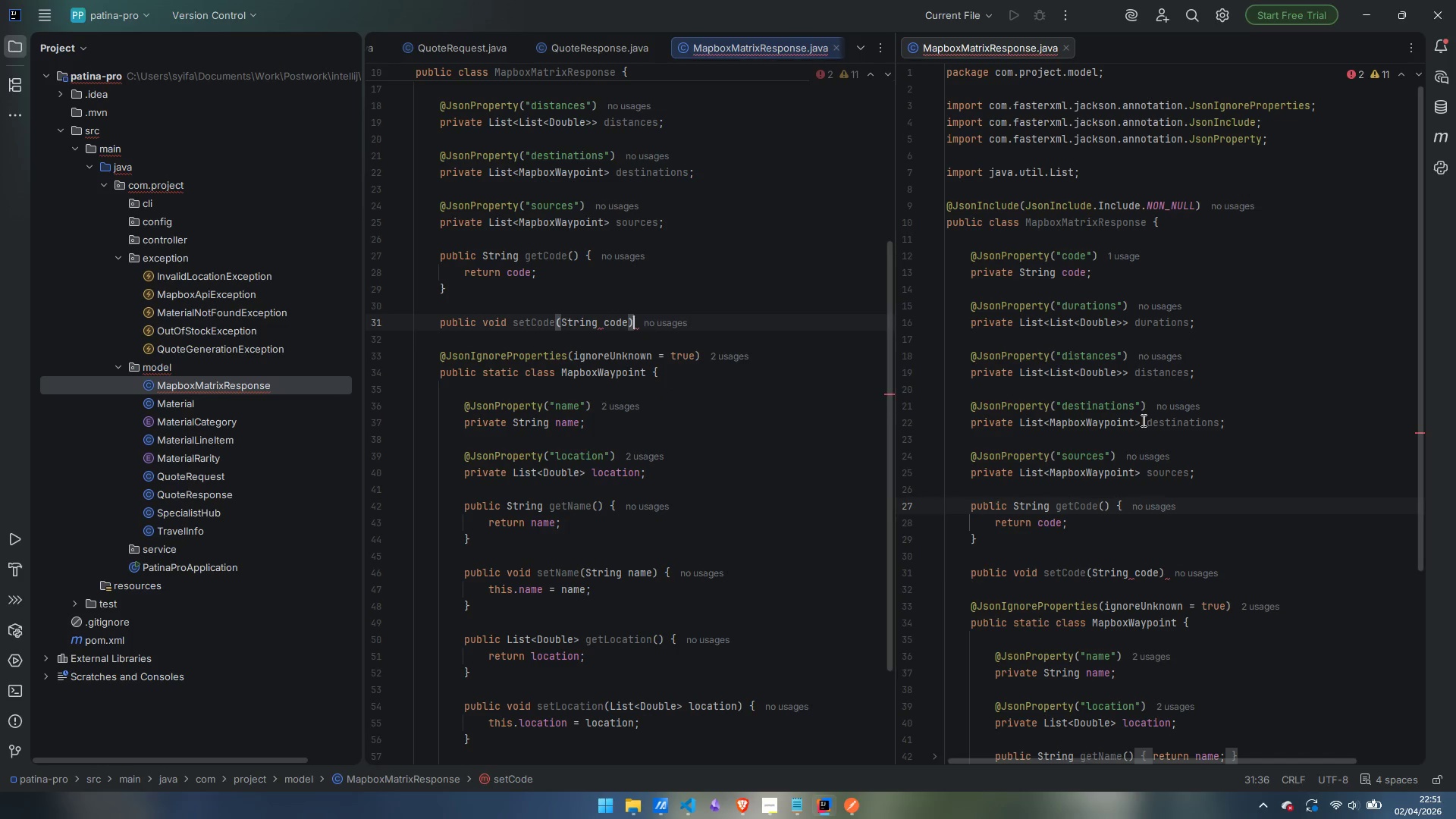 
key(Space)
 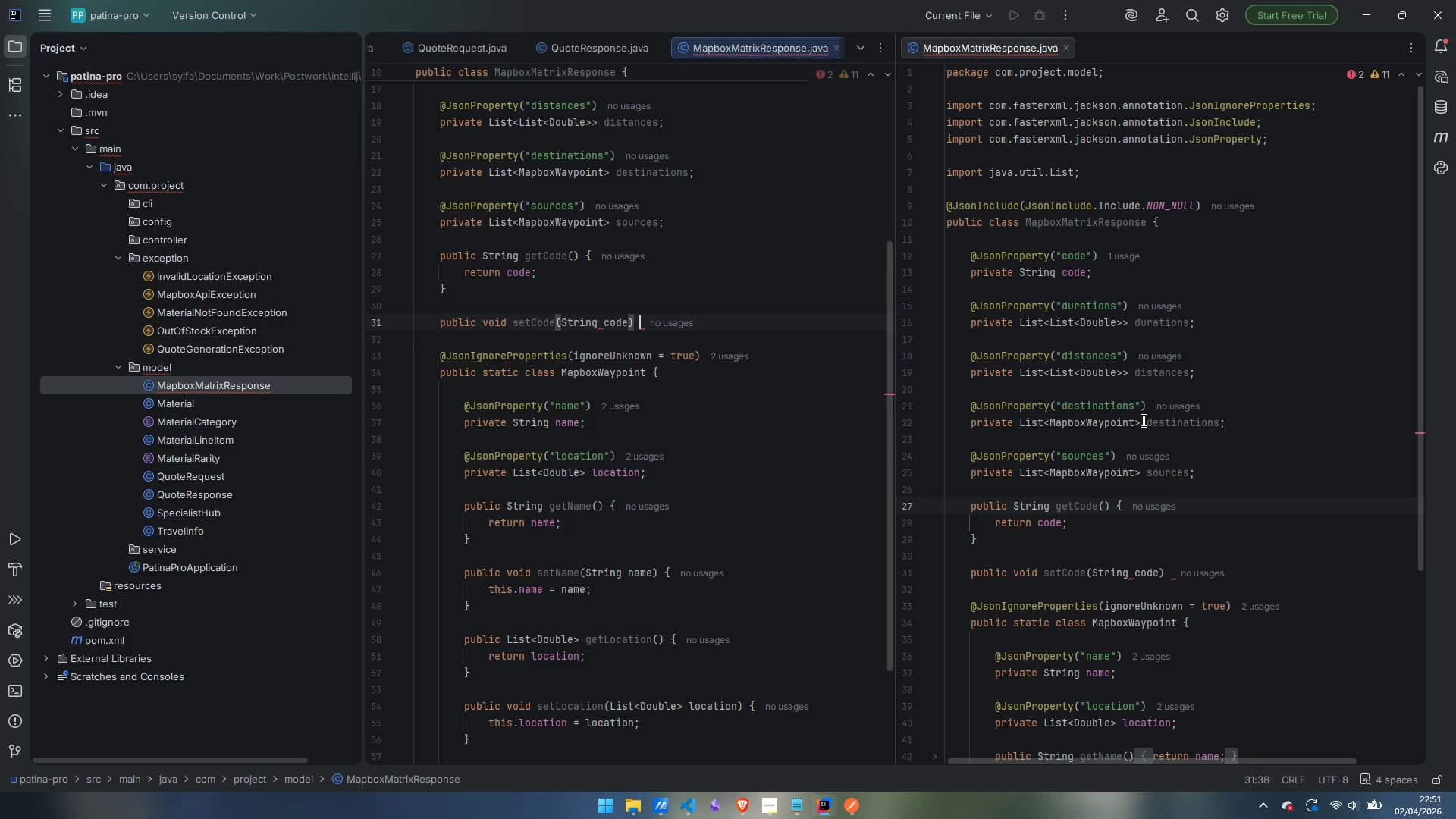 
key(Shift+BracketLeft)
 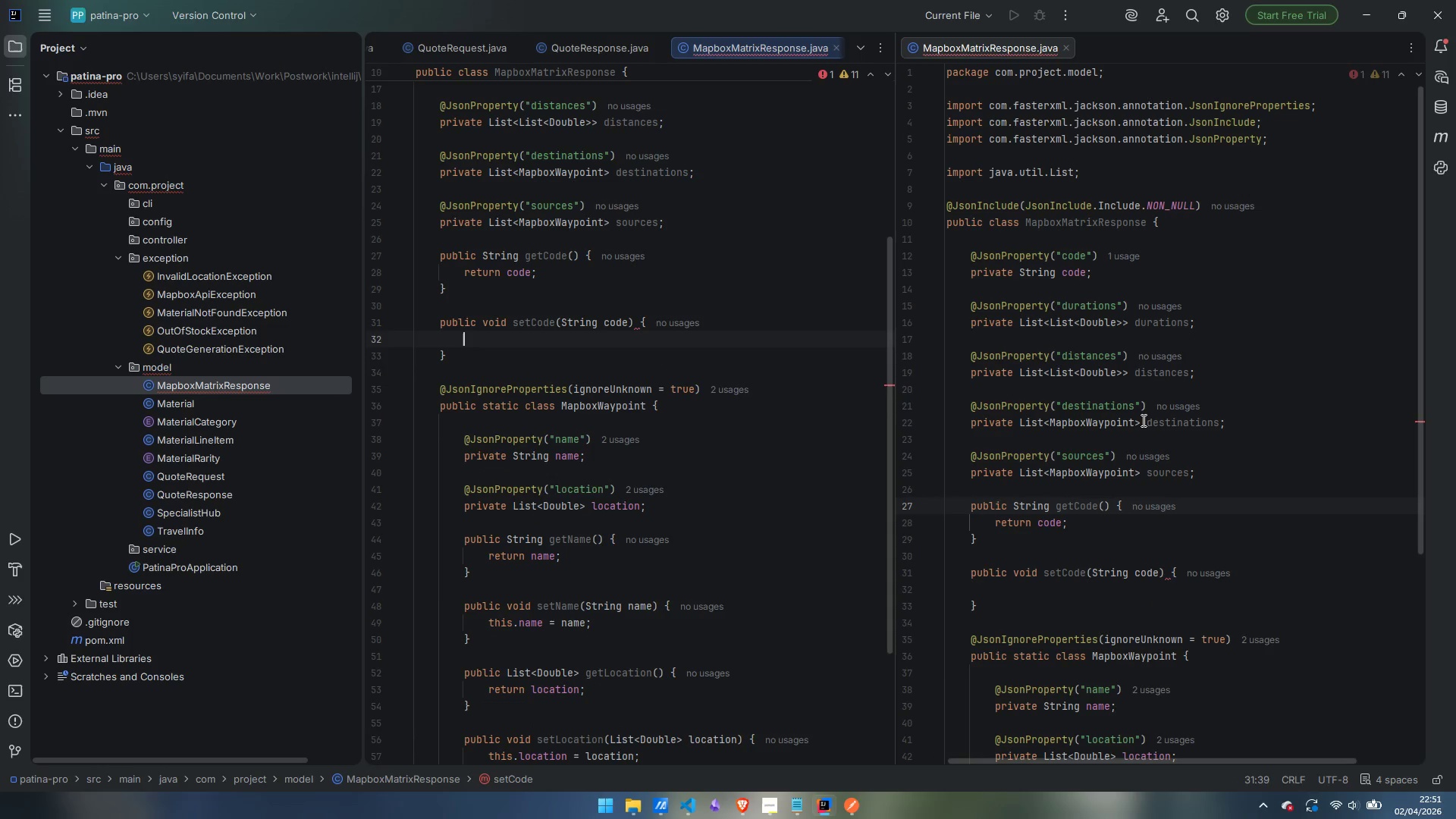 
key(Enter)
 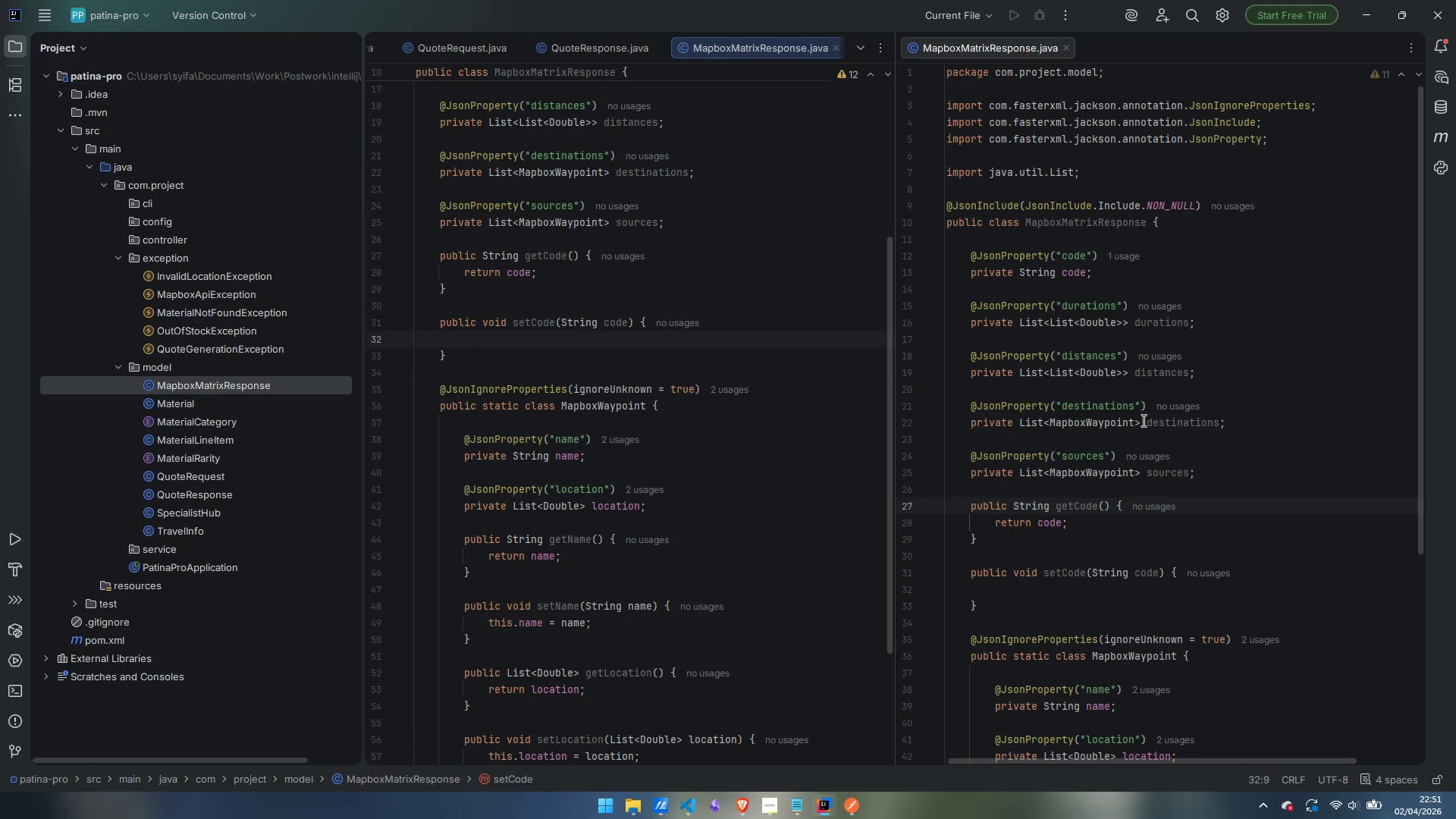 
type(this.coid)
key(Backspace)
type(d)
key(Backspace)
type(d)
key(Backspace)
key(Backspace)
type(de = code;)
 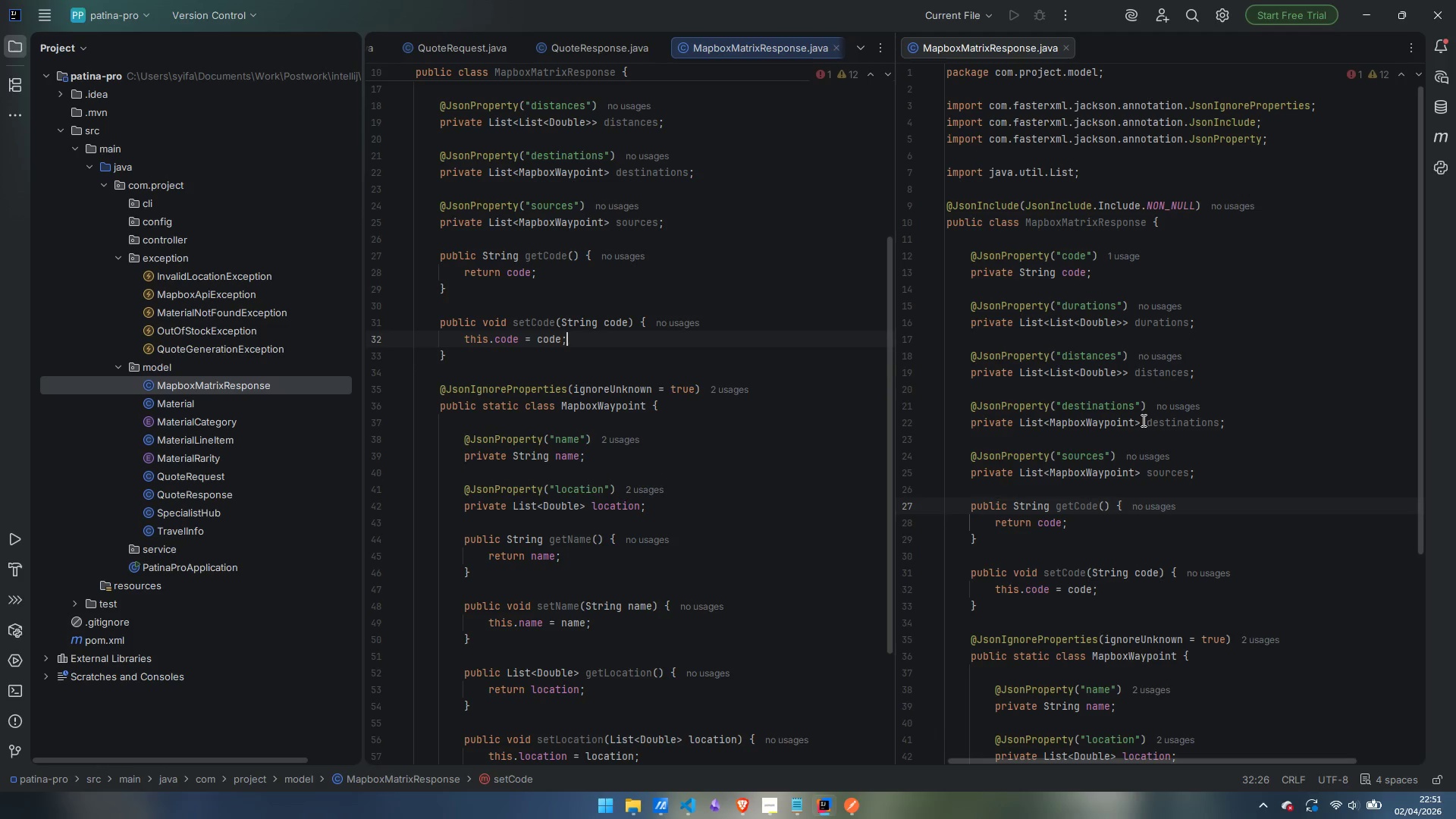 
key(ArrowDown)
 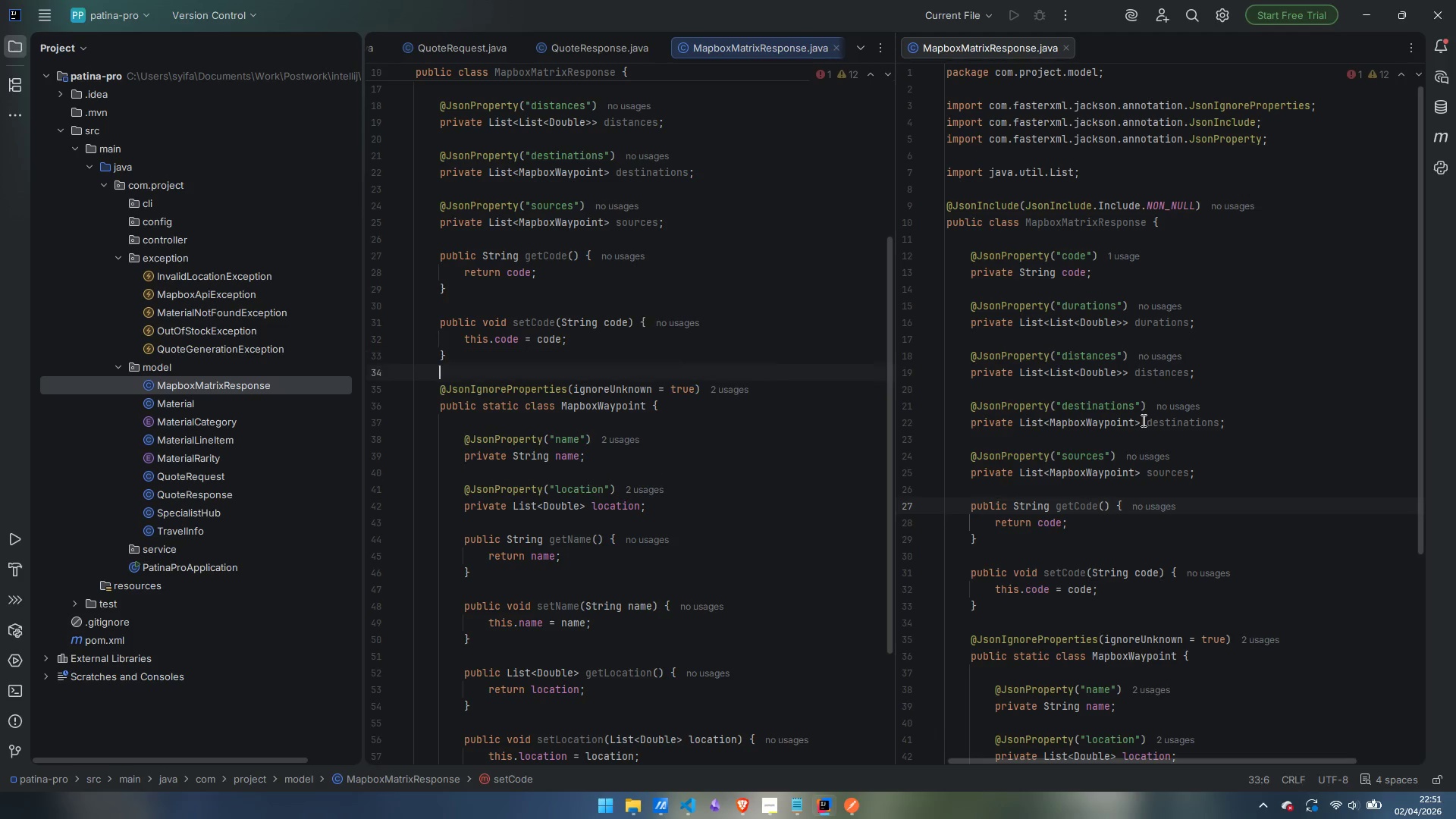 
key(ArrowDown)
 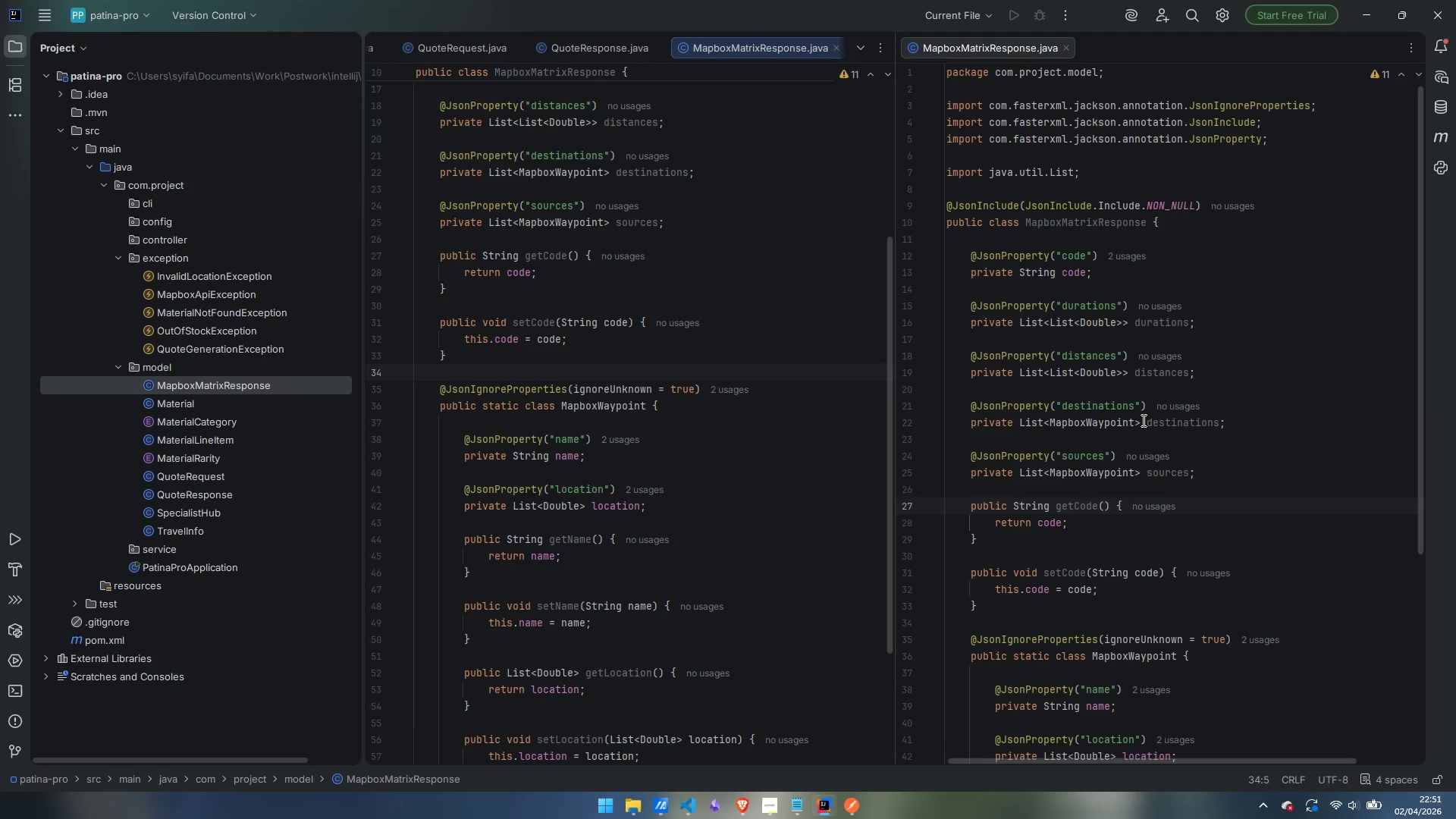 
key(ArrowUp)
 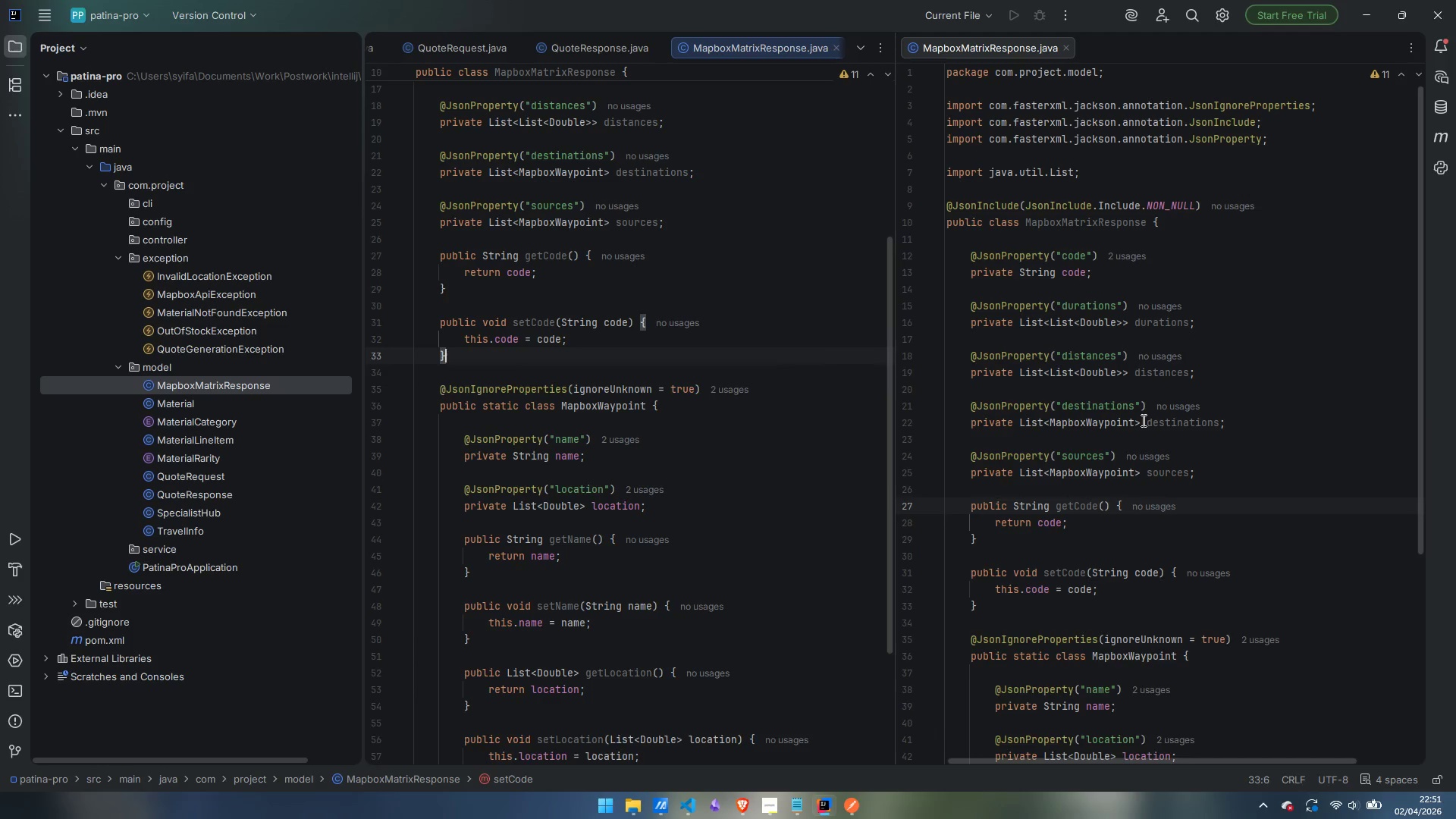 
key(Enter)
 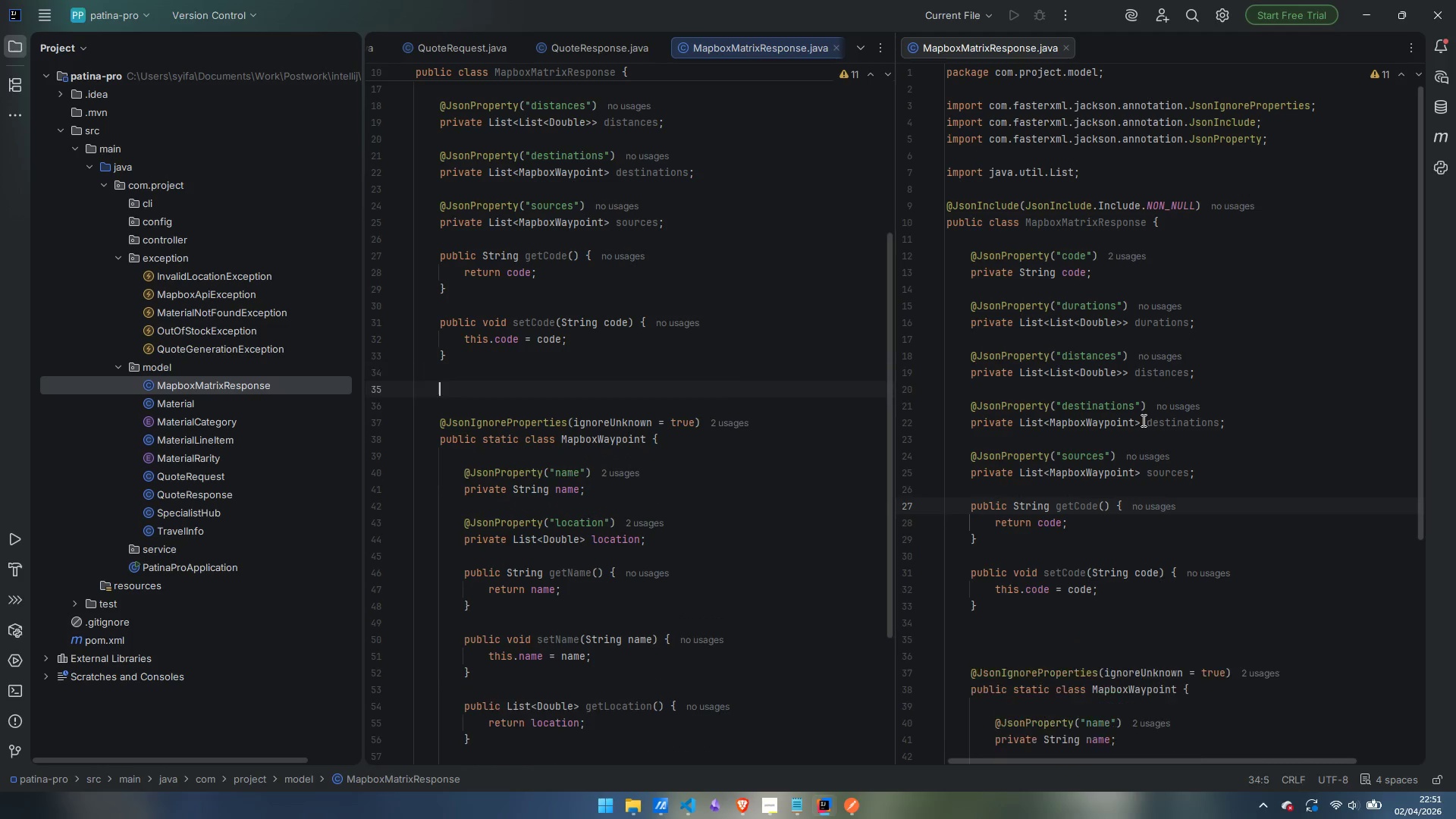 
key(Enter)
 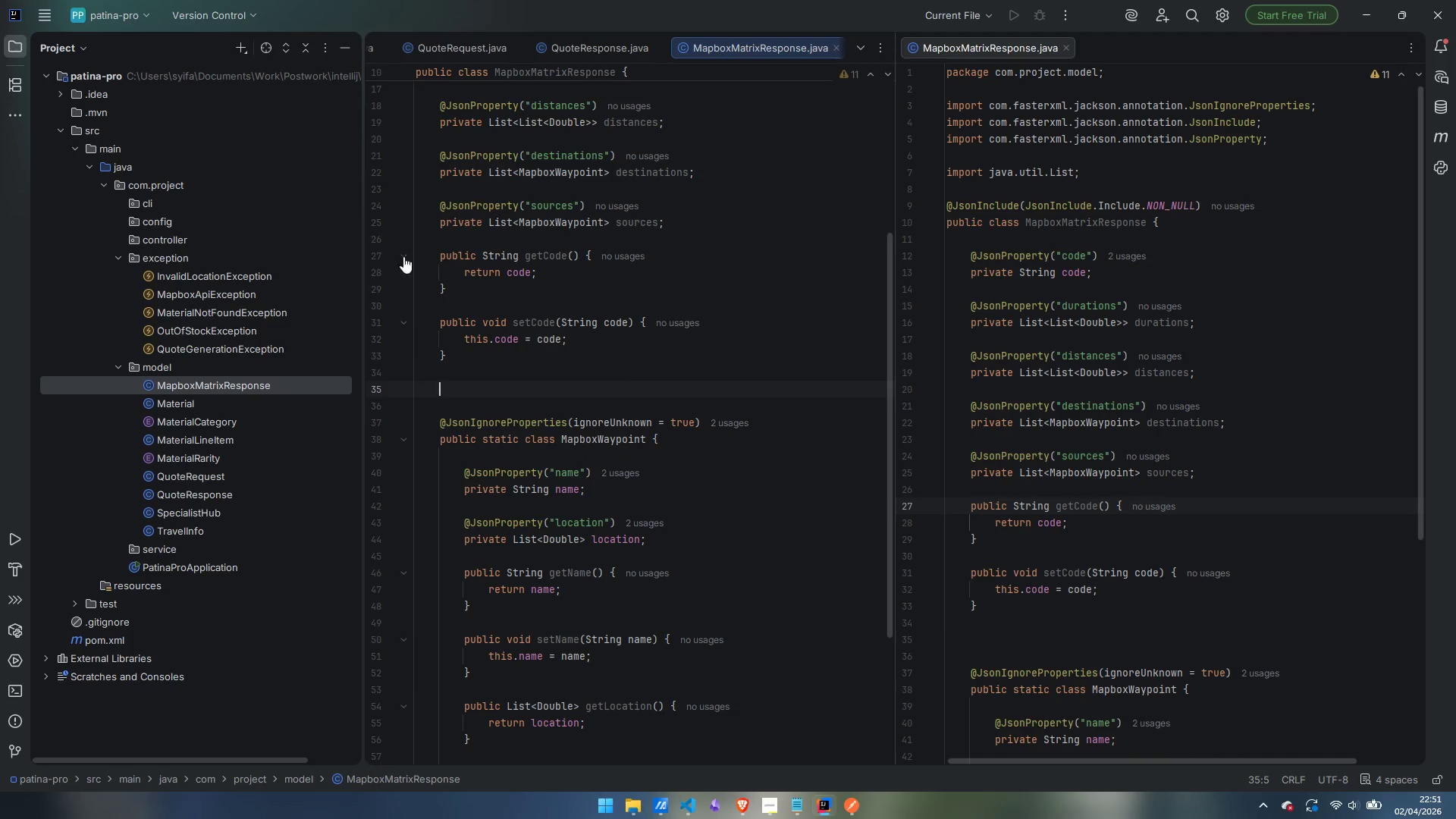 
left_click([405, 259])
 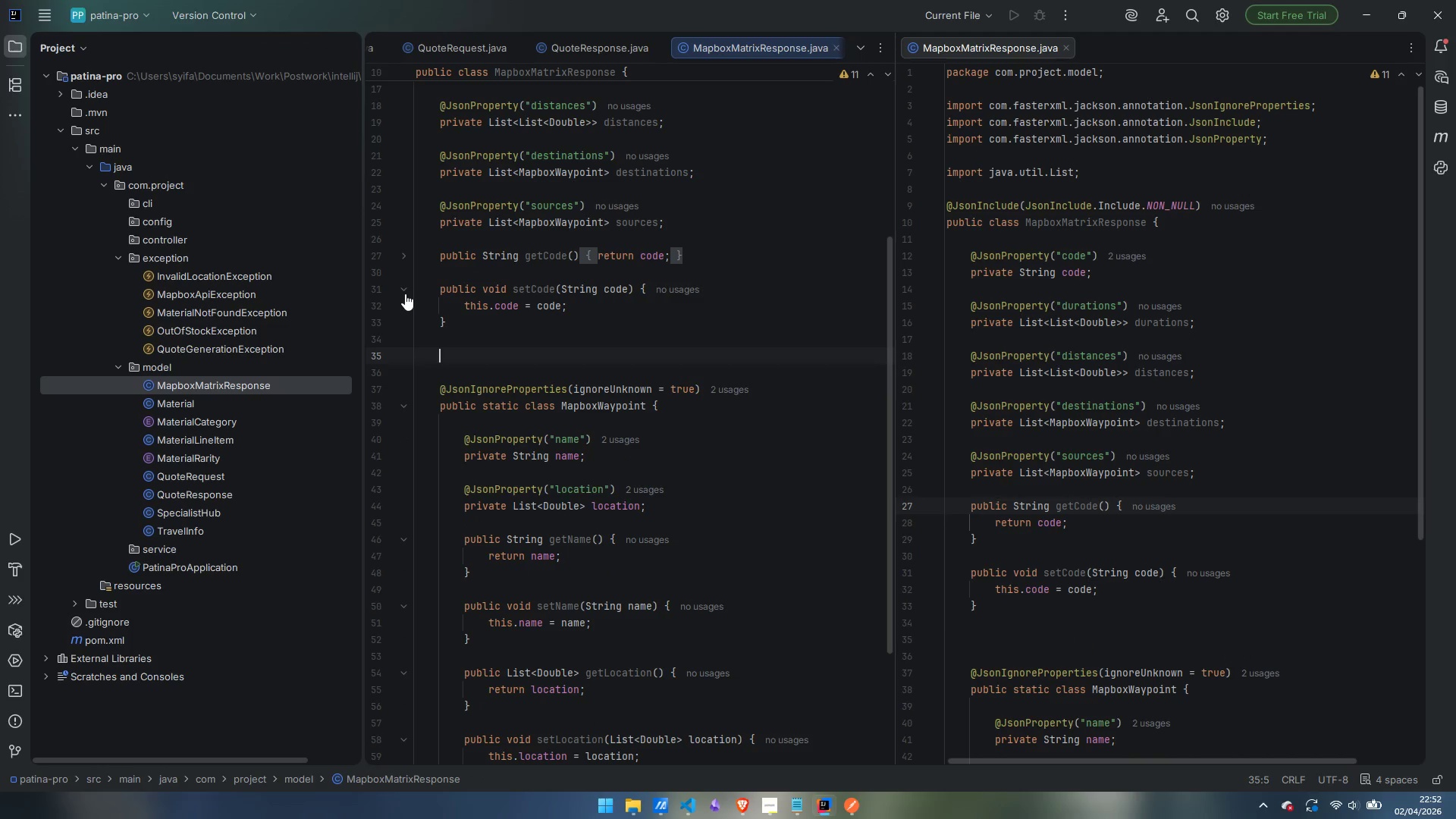 
left_click([407, 289])
 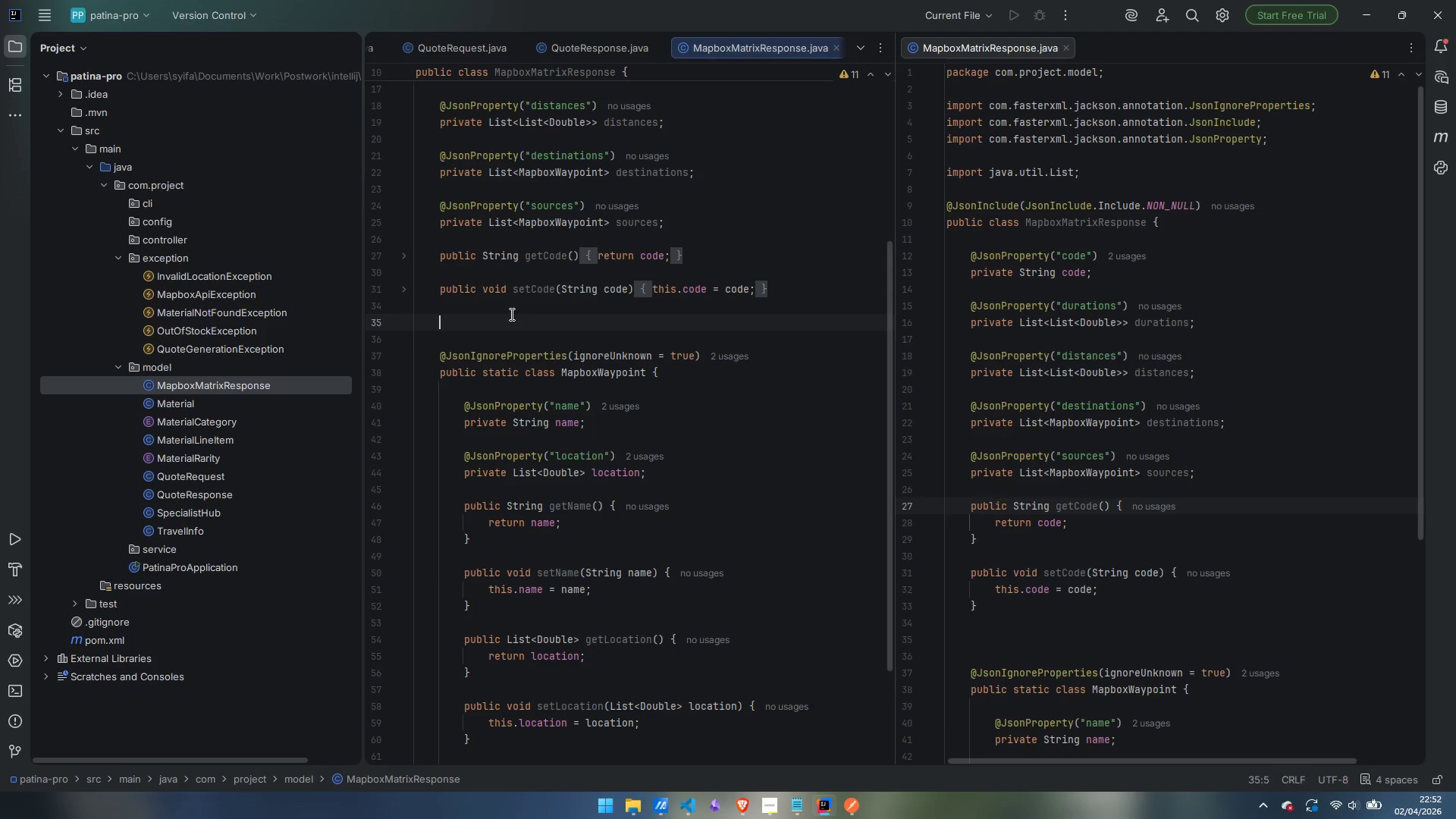 
wait(7.31)
 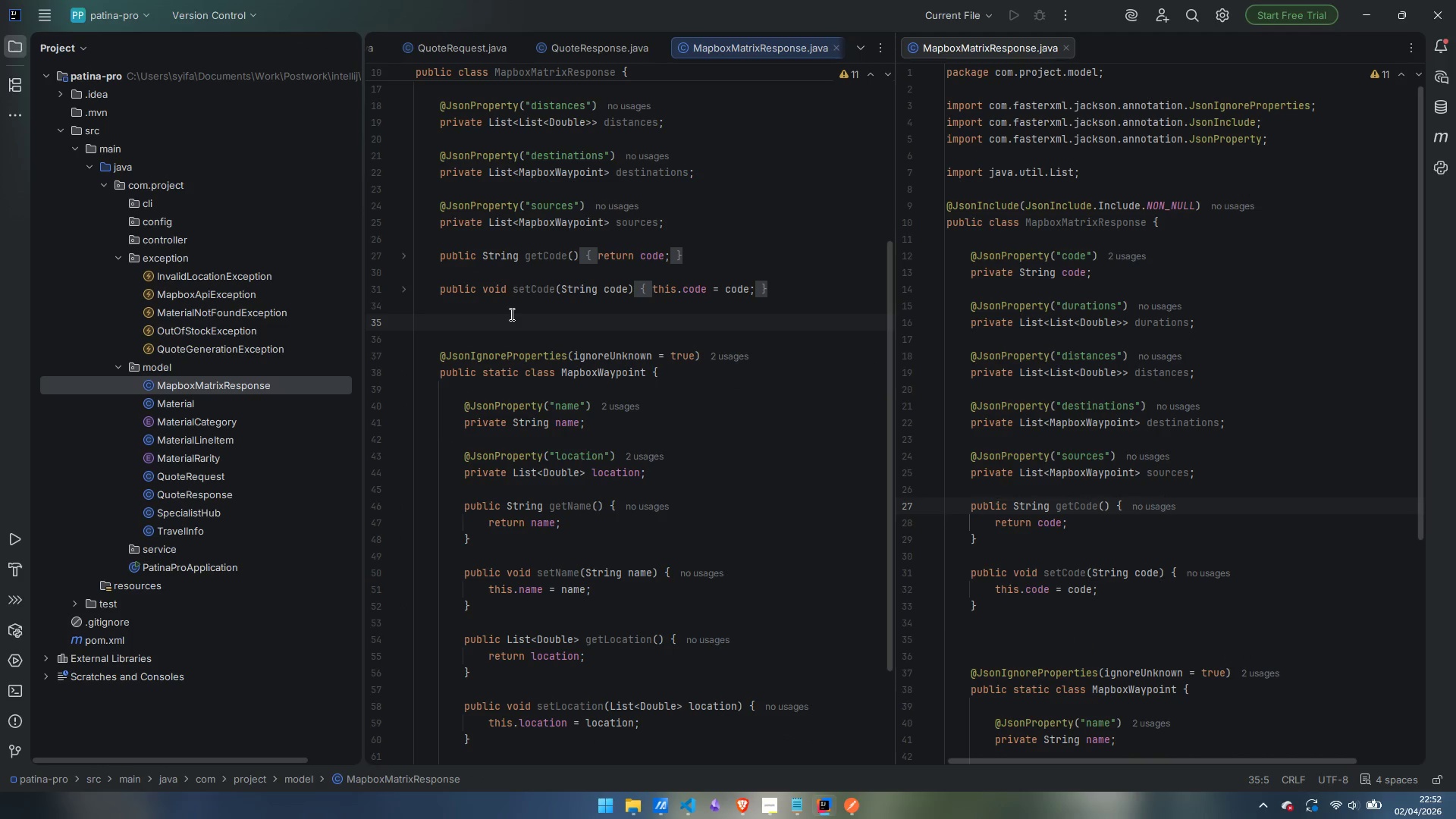 
type(public )
 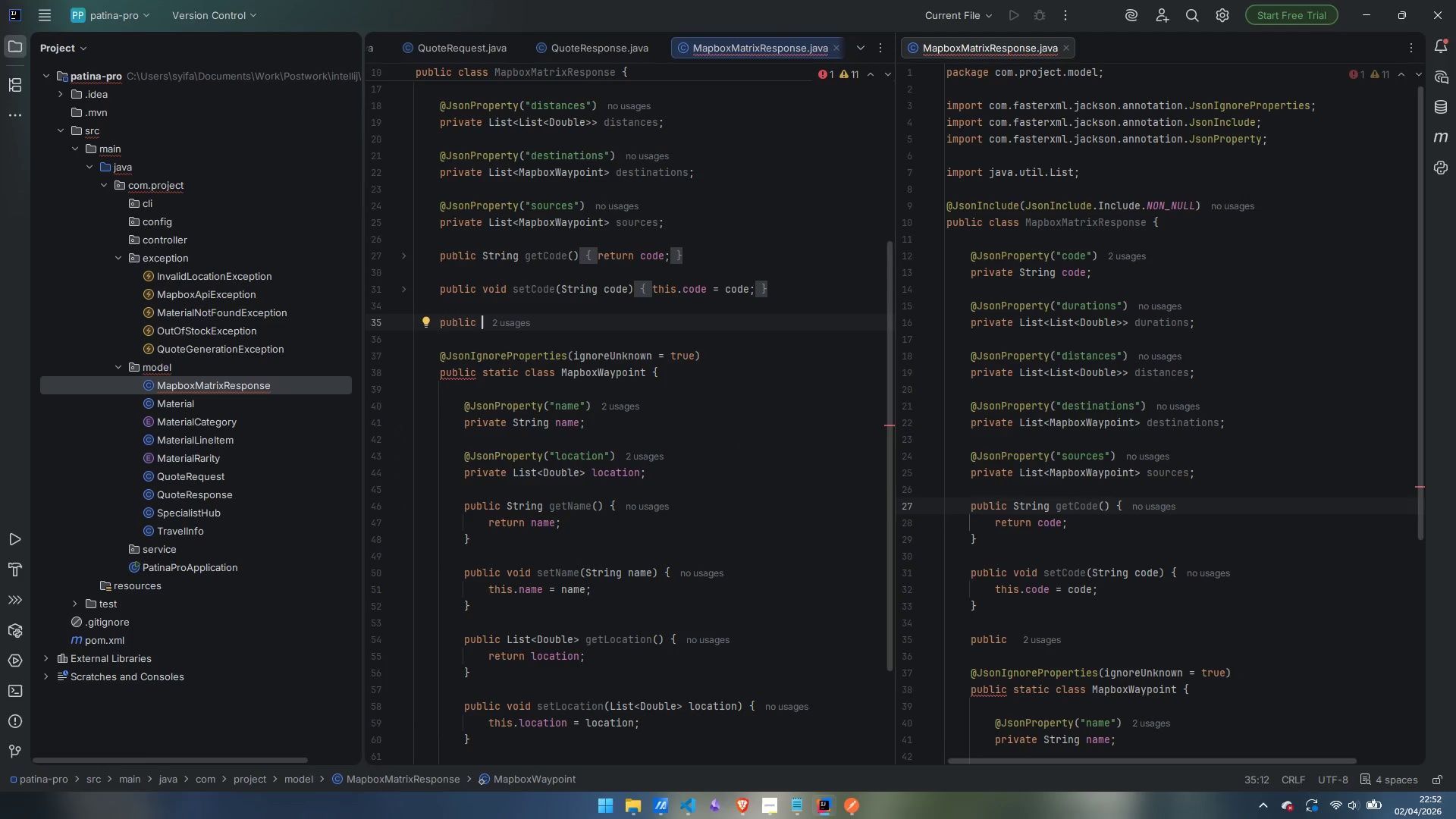 
type(List)
 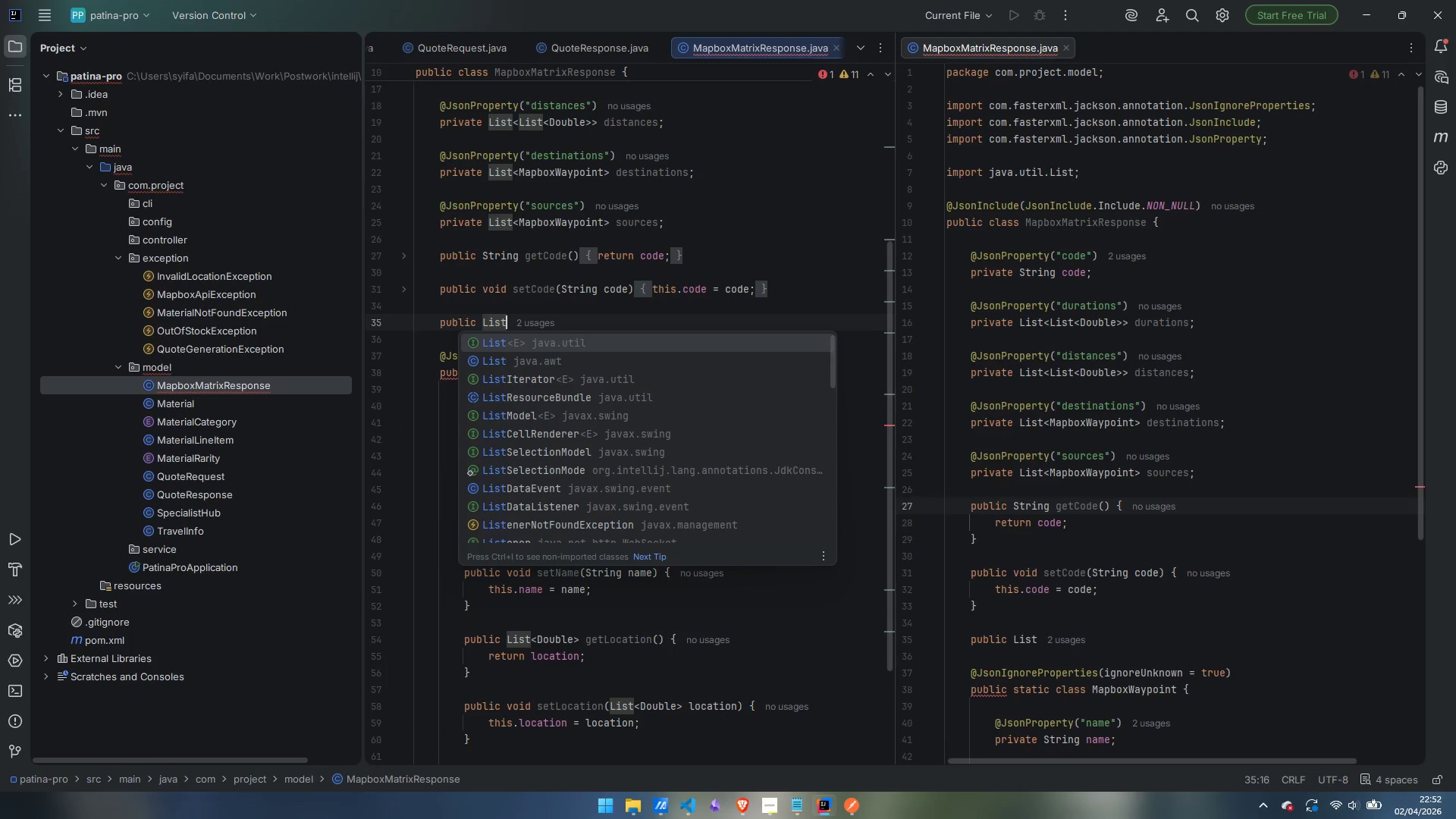 
hold_key(key=ShiftLeft, duration=1.5)
 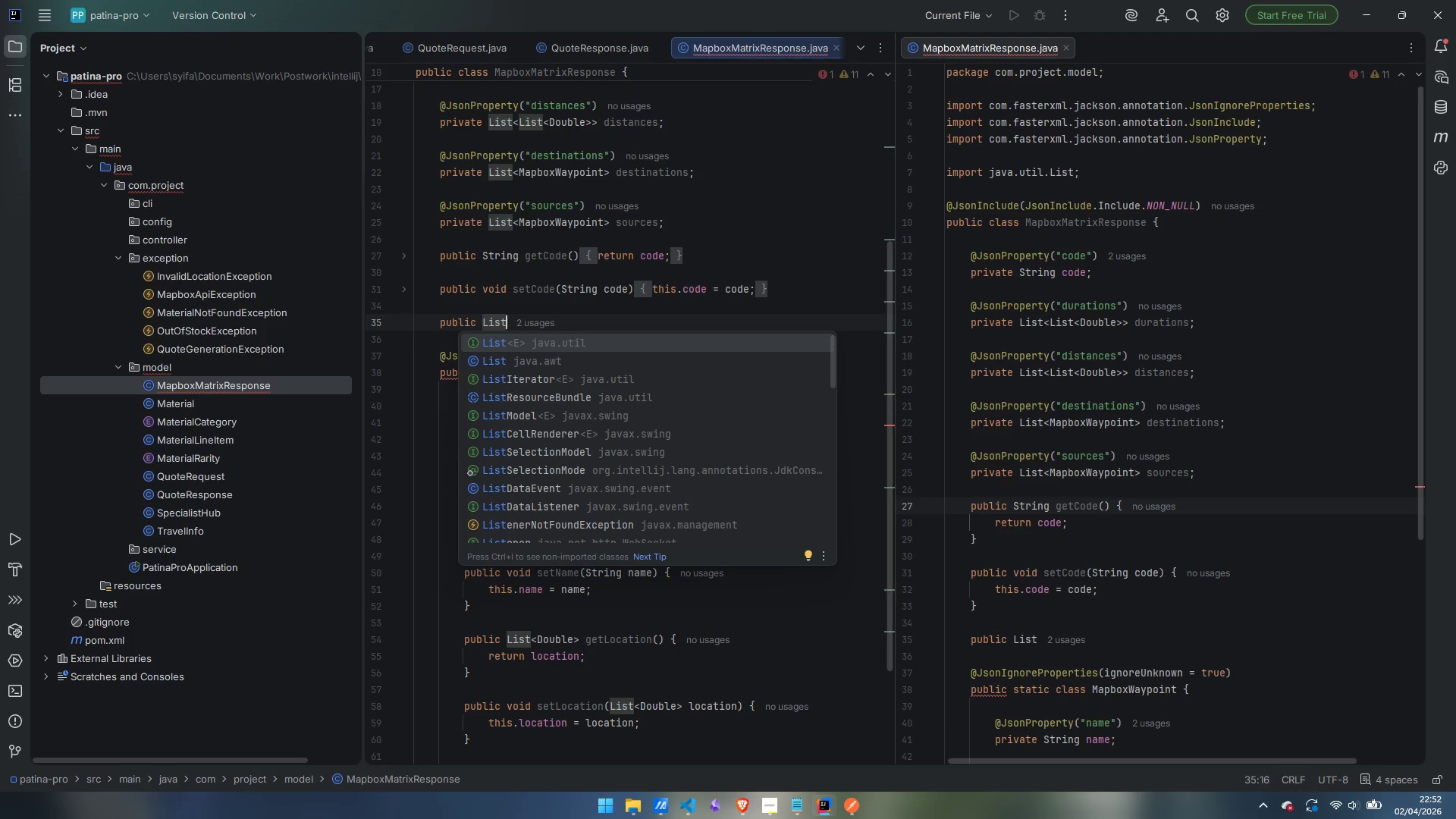 
type(<List<Double)
 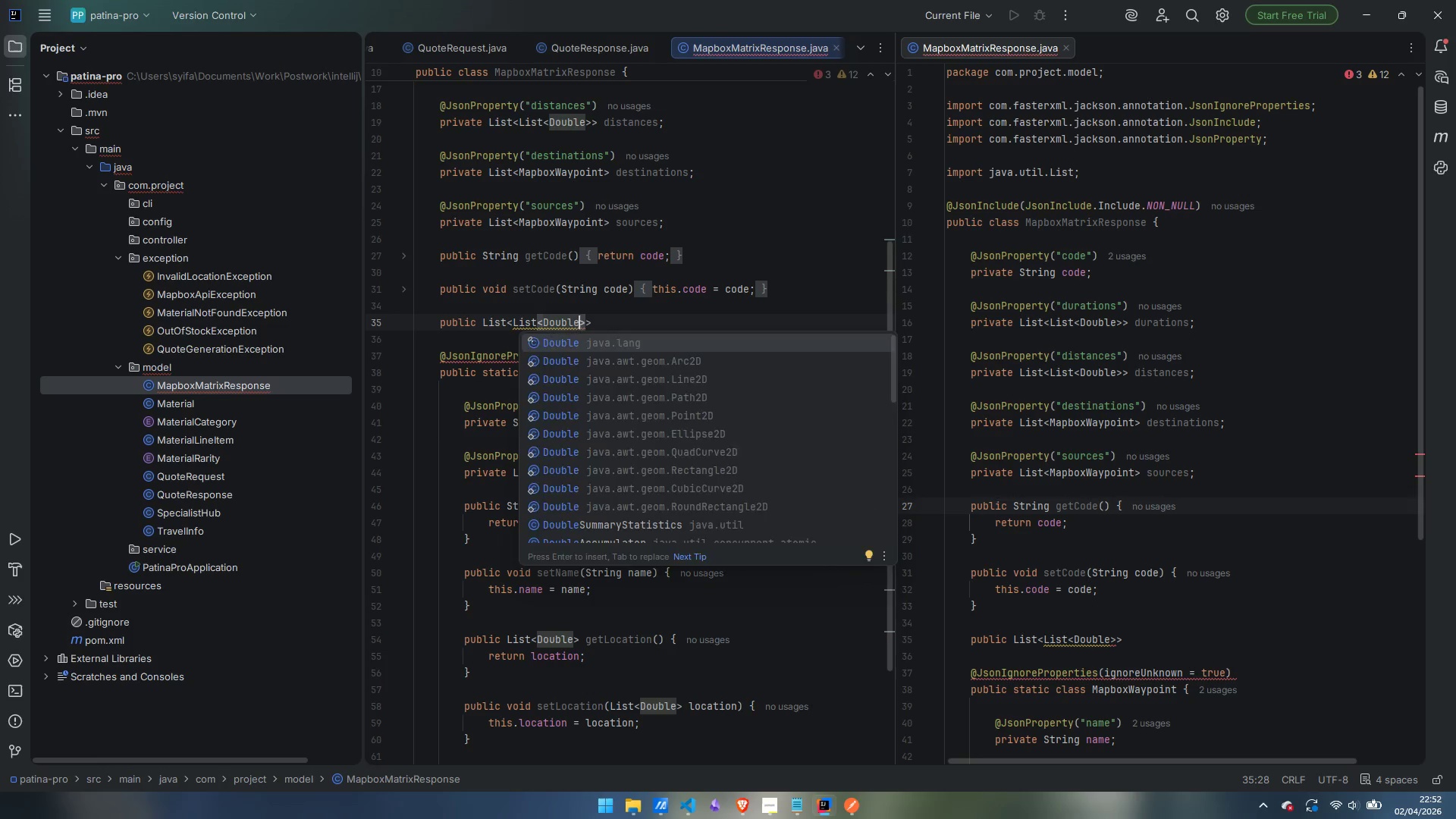 
key(ArrowRight)
 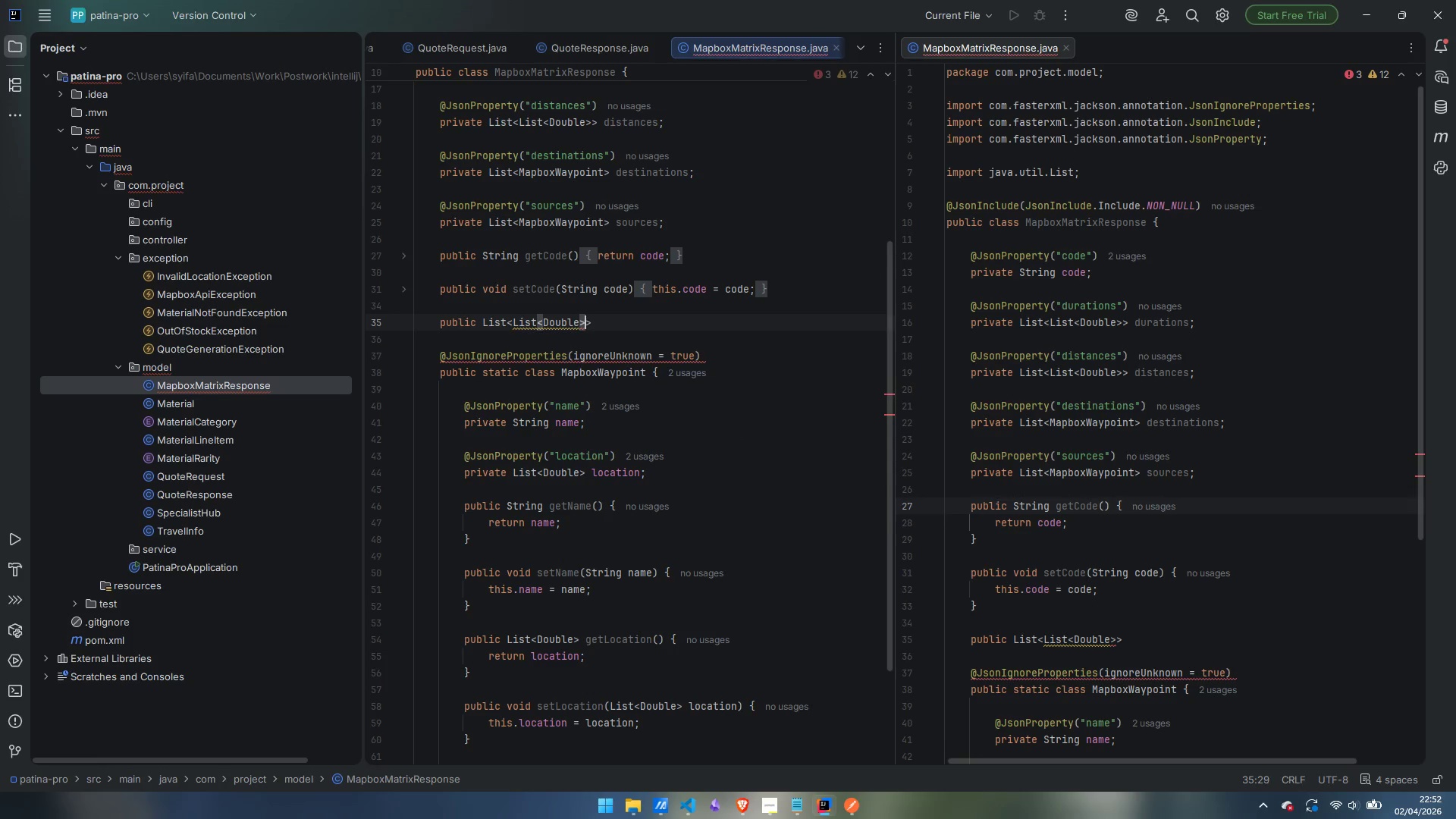 
key(ArrowRight)
 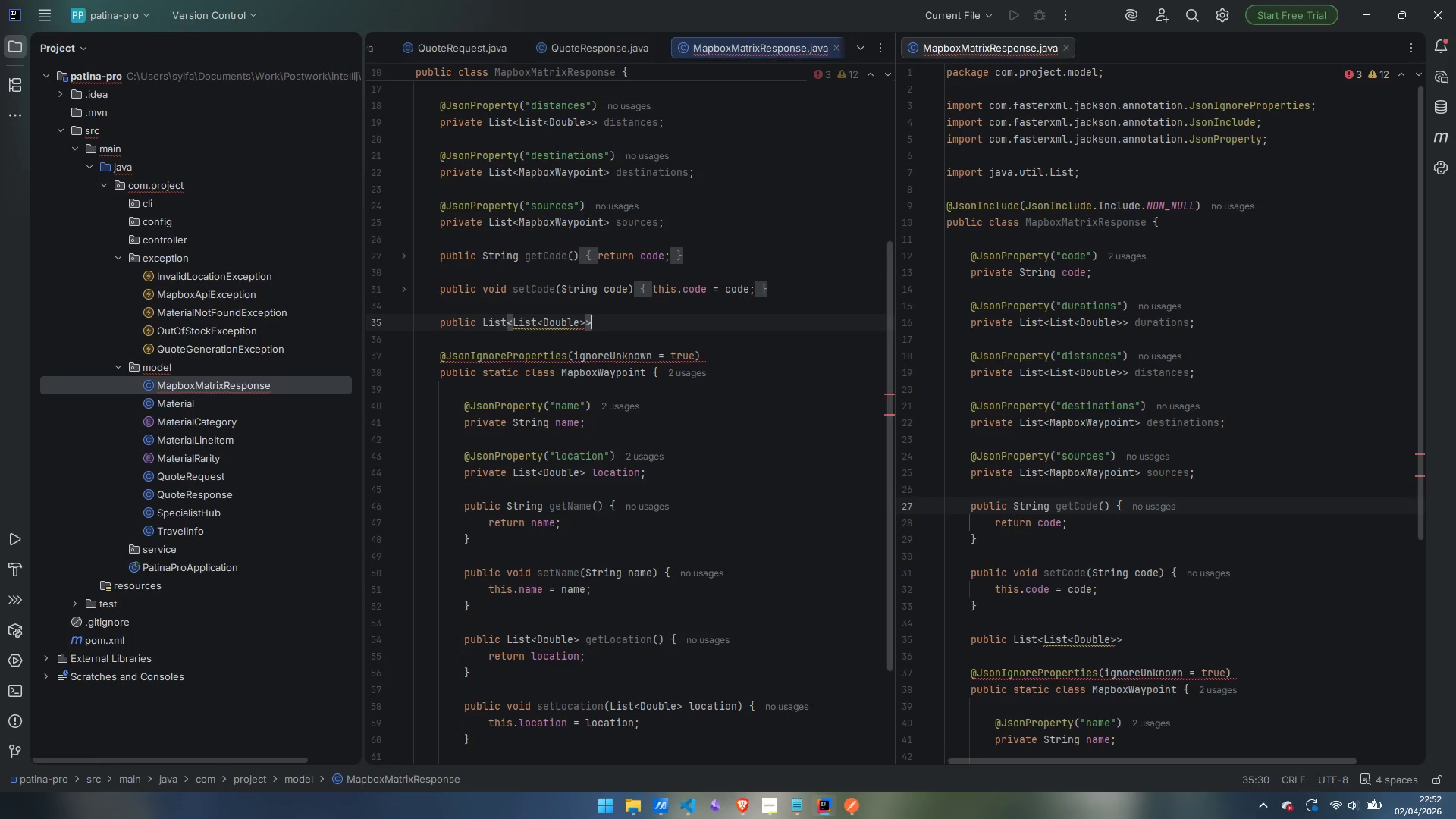 
type( getDurations()
 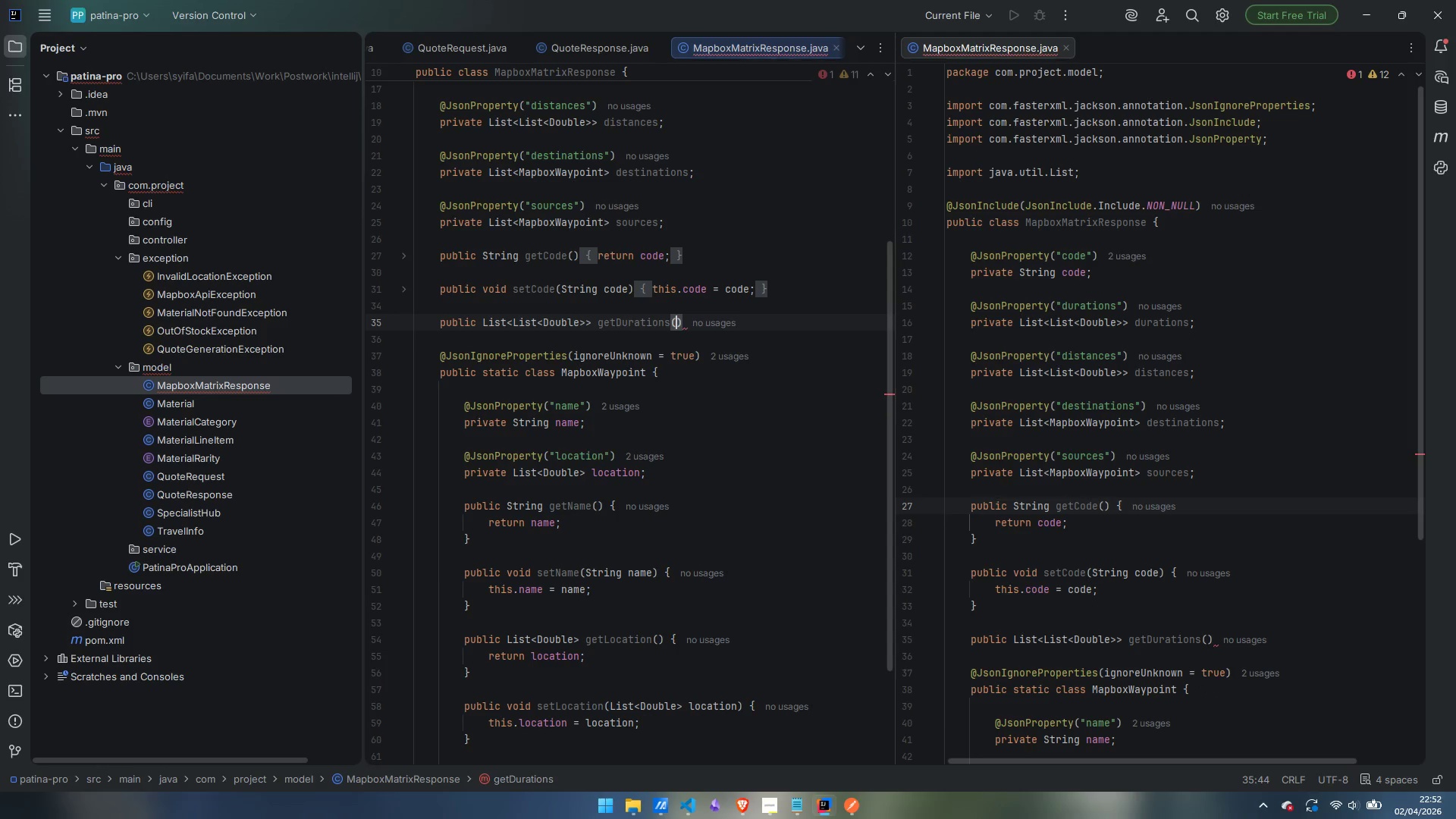 
key(ArrowRight)
 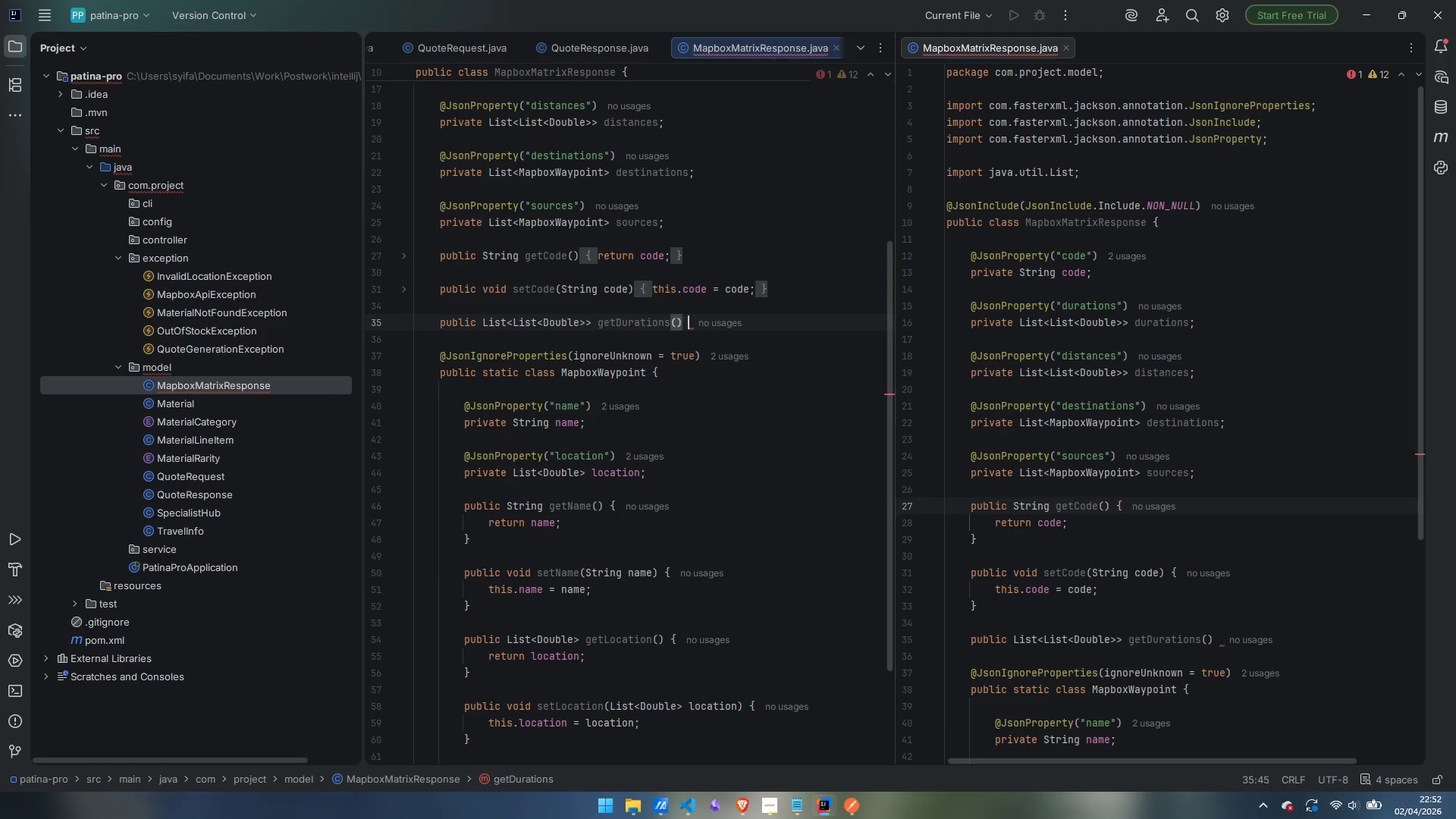 
key(Space)
 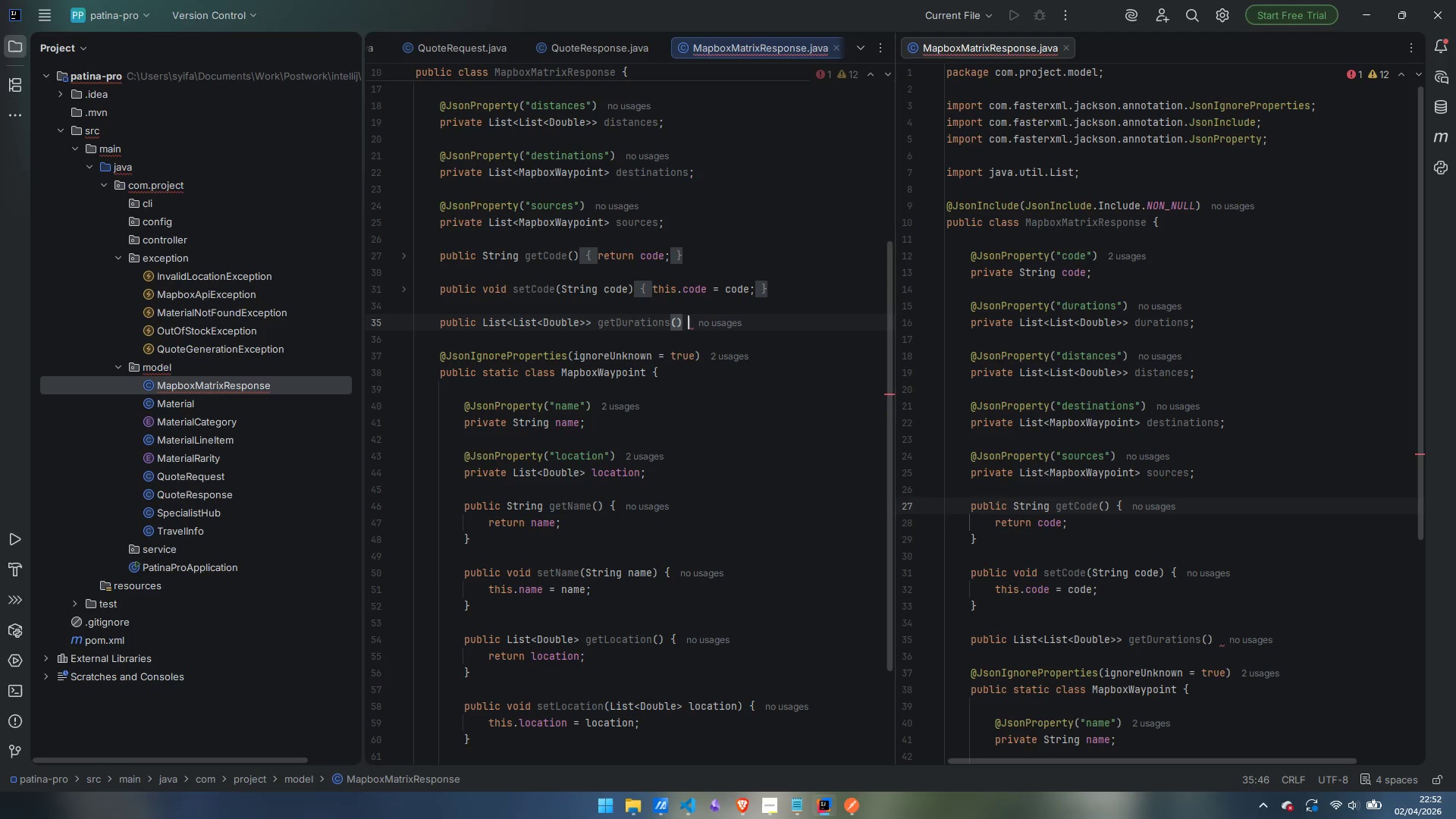 
key(Shift+BracketLeft)
 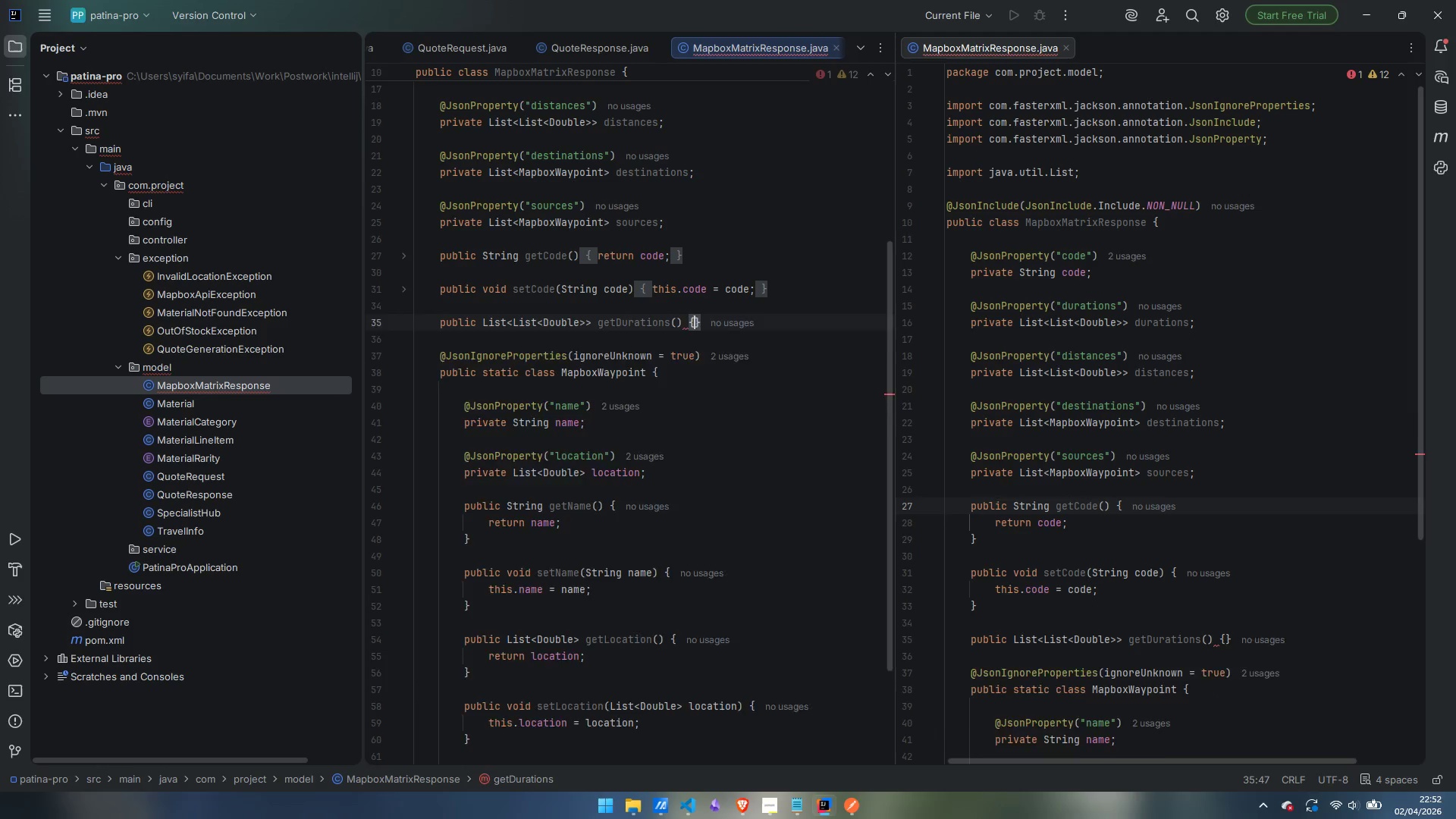 
key(Enter)
 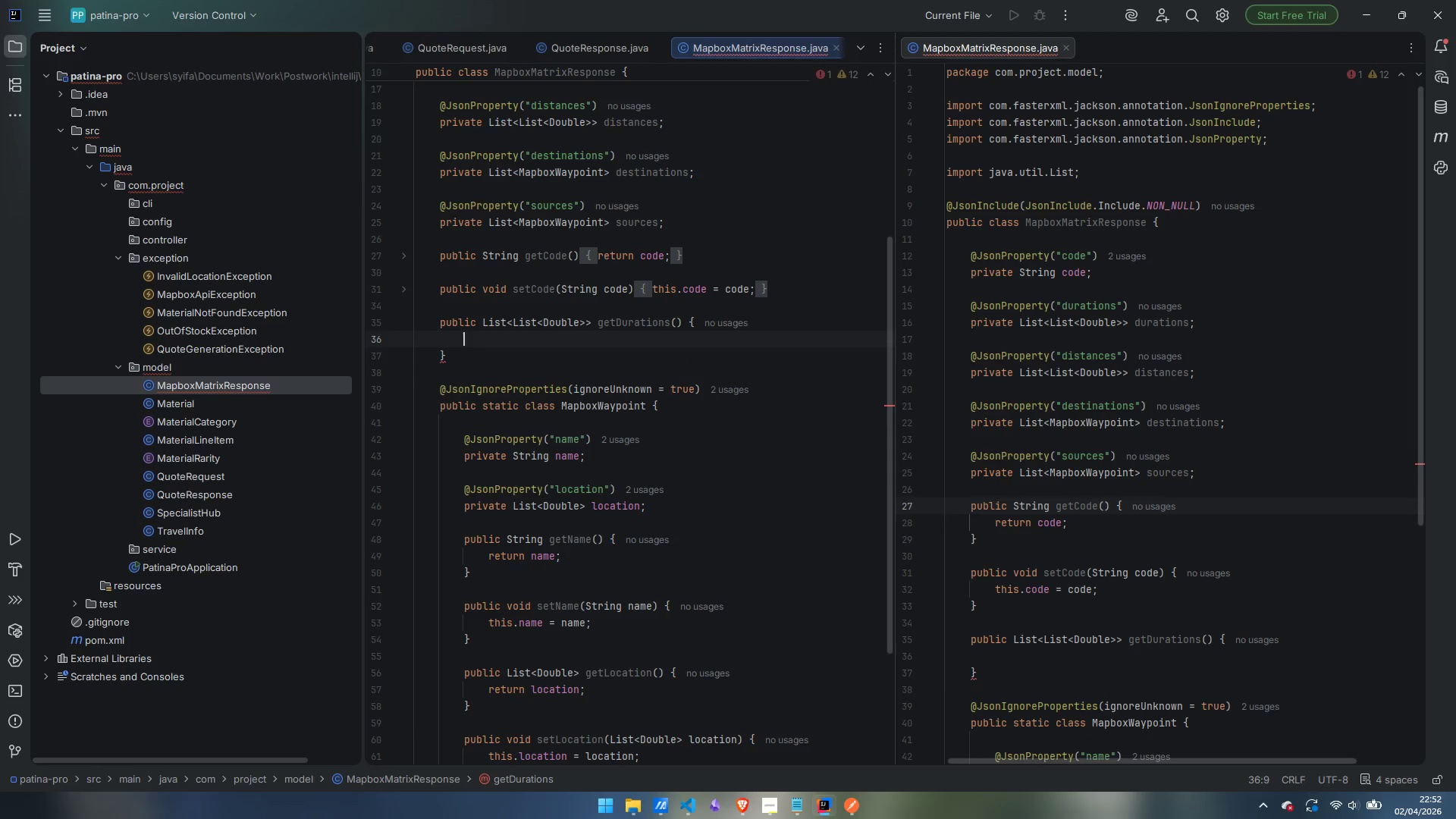 
type(thi)
 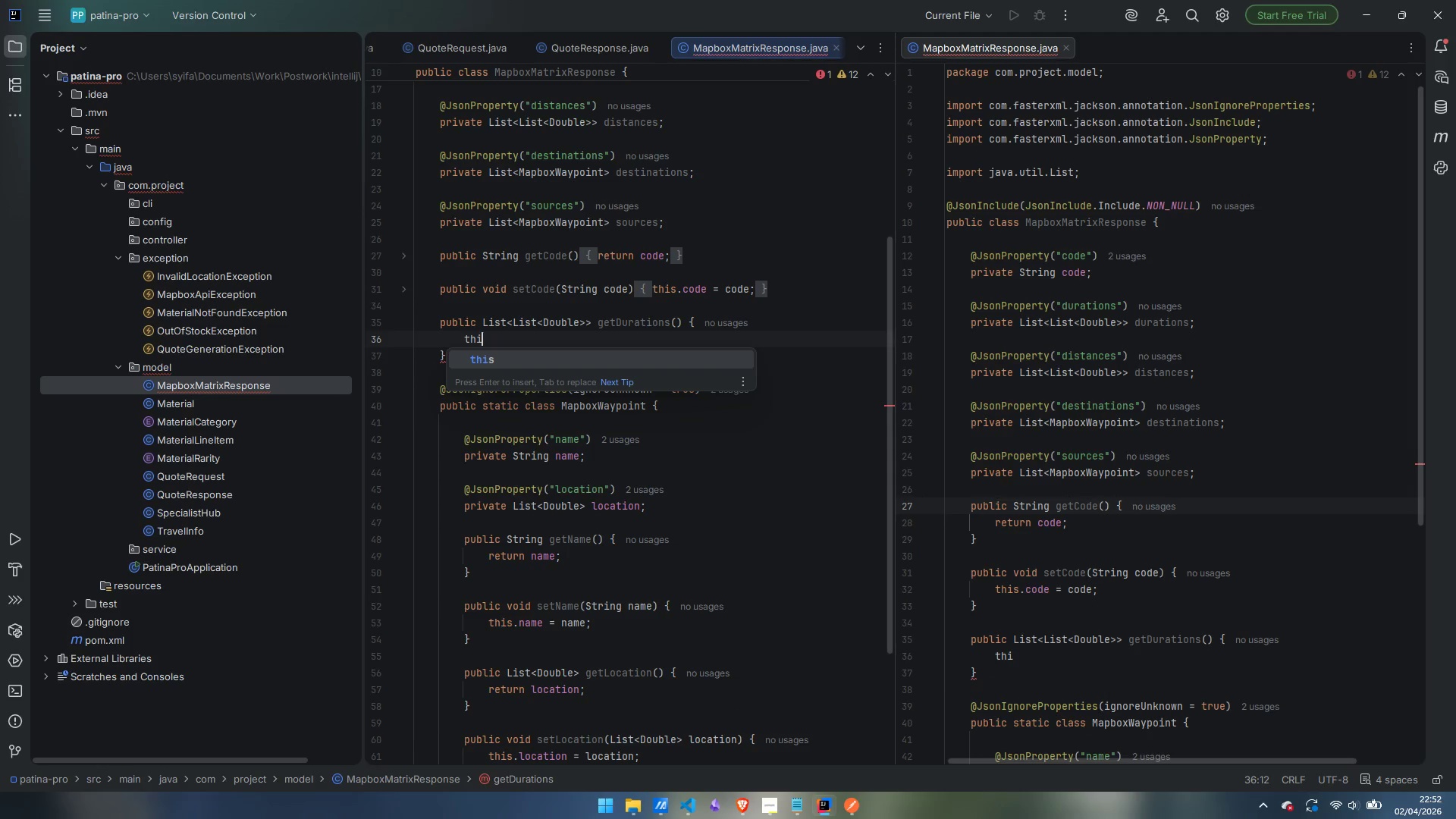 
key(Control+ControlLeft)
 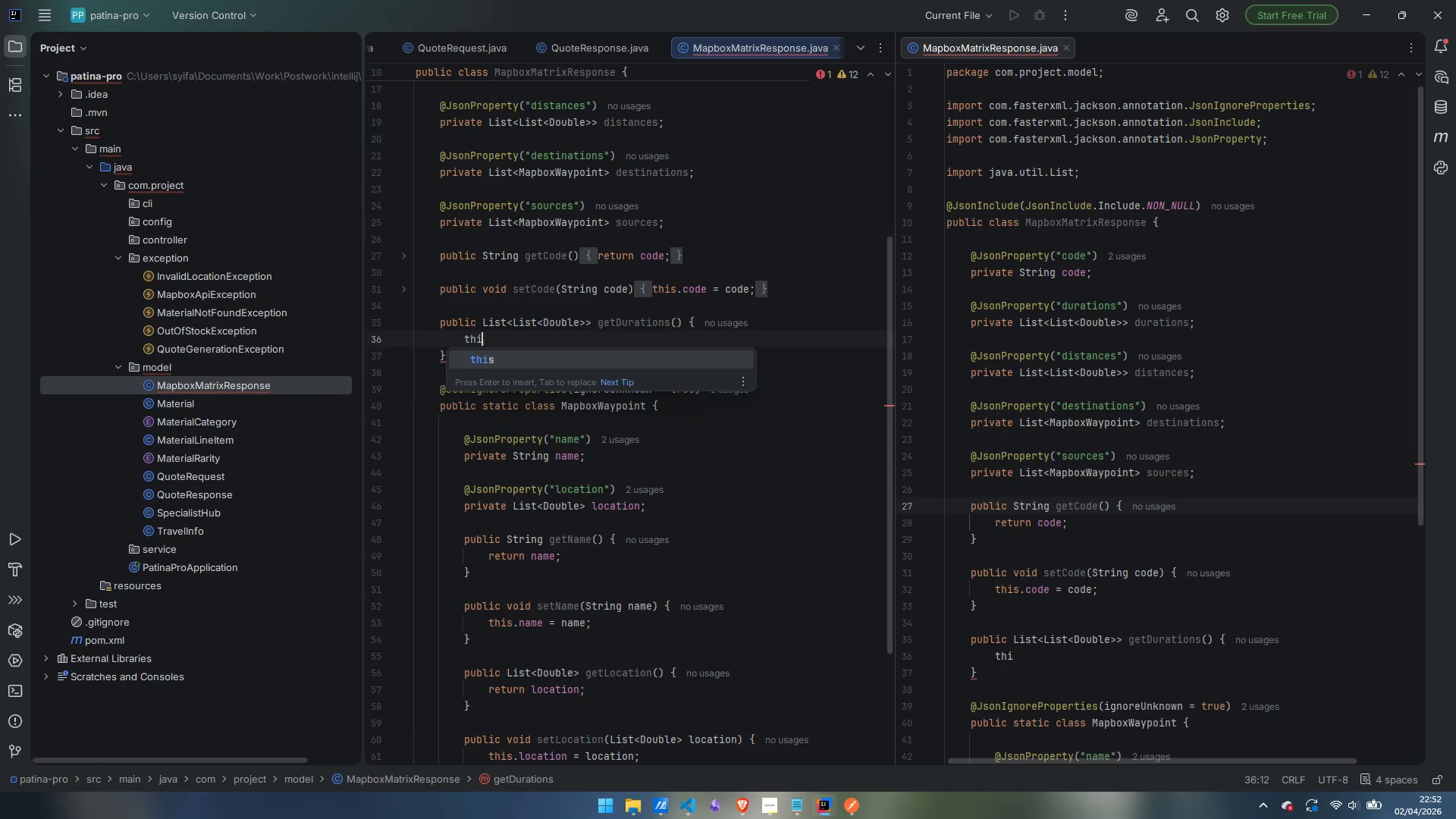 
key(Control+Backspace)
 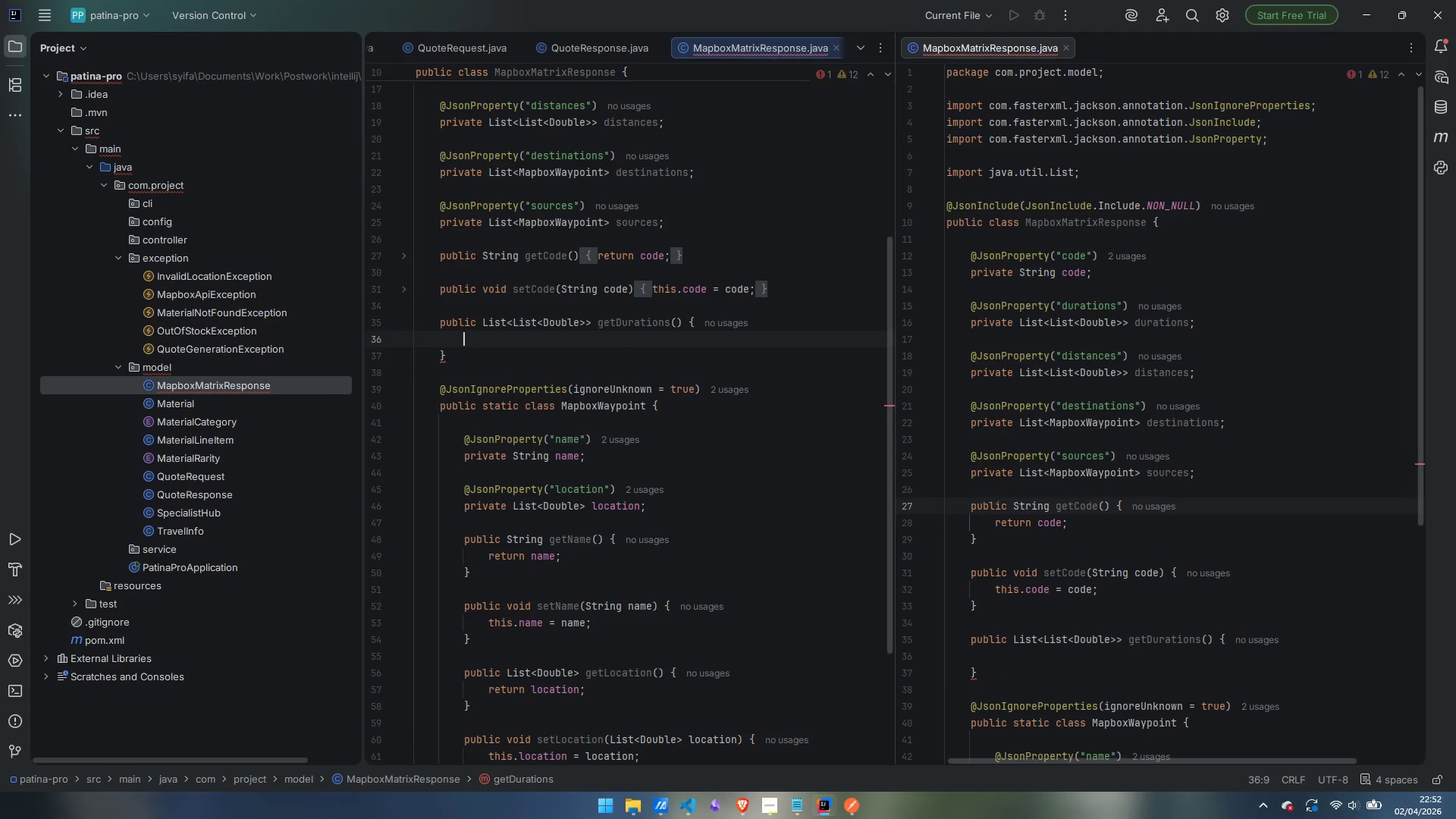 
type(reutn )
key(Backspace)
key(Backspace)
key(Backspace)
key(Backspace)
type(turn durations;)
 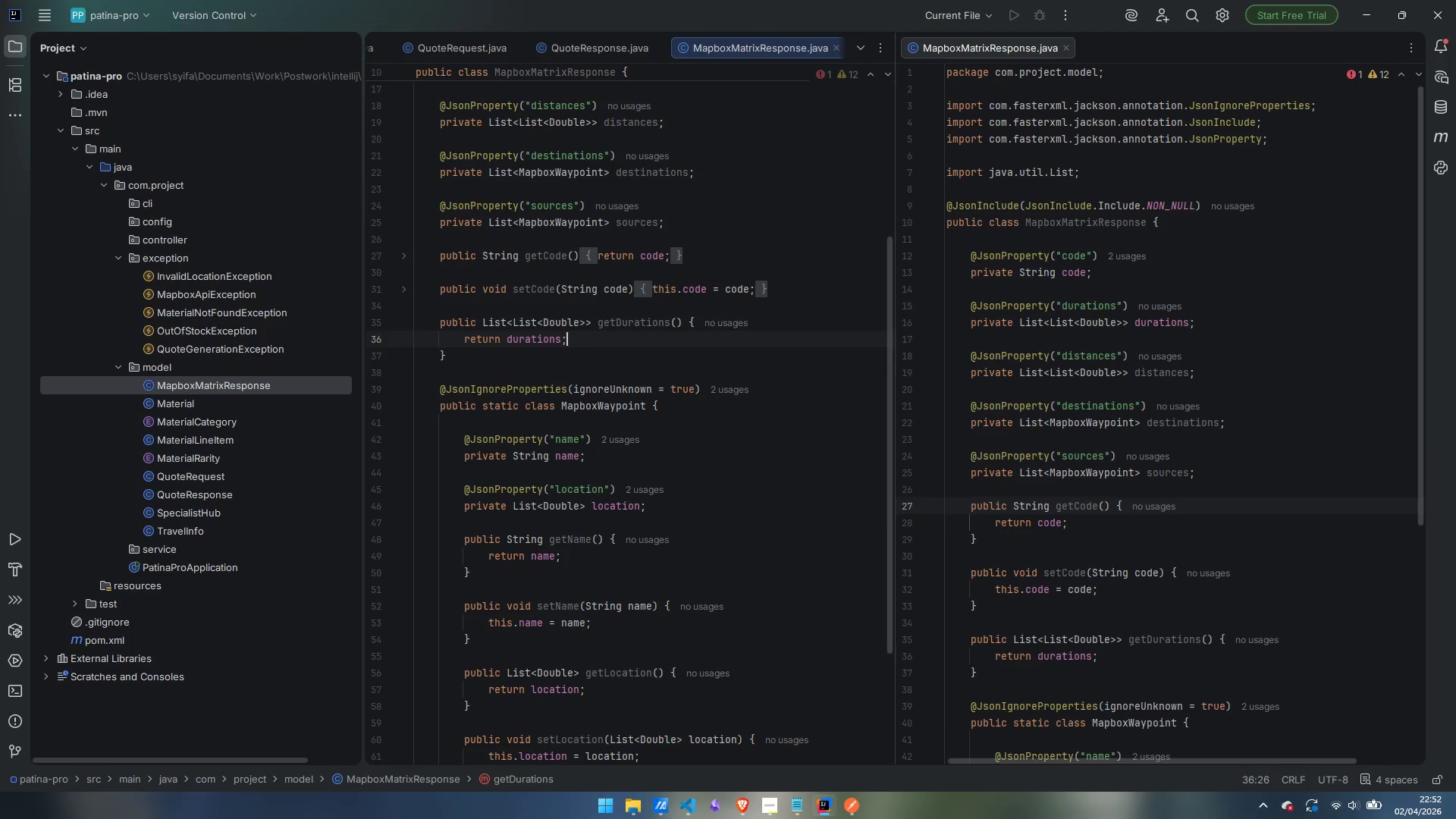 
key(ArrowDown)
 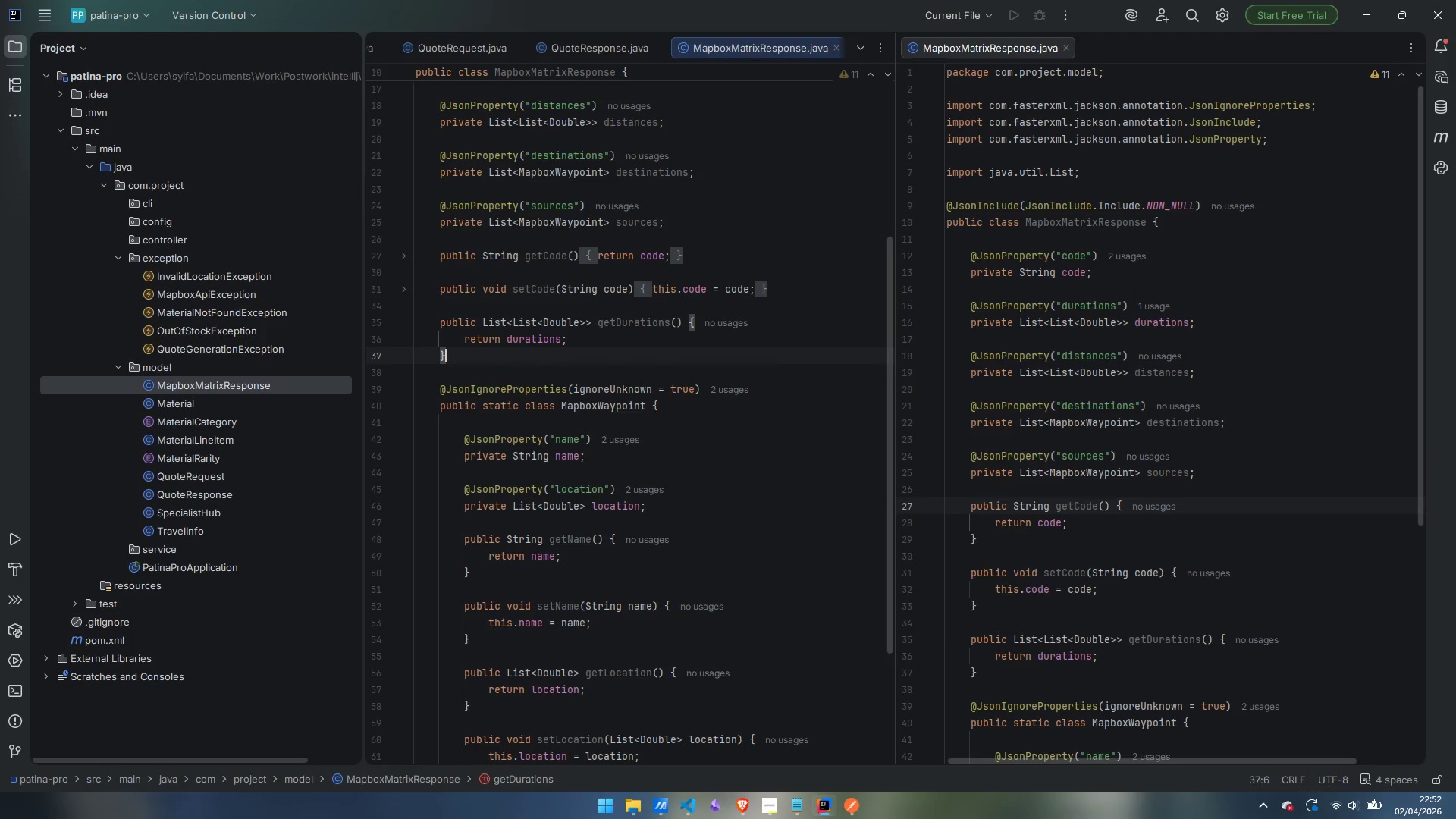 
key(Enter)
 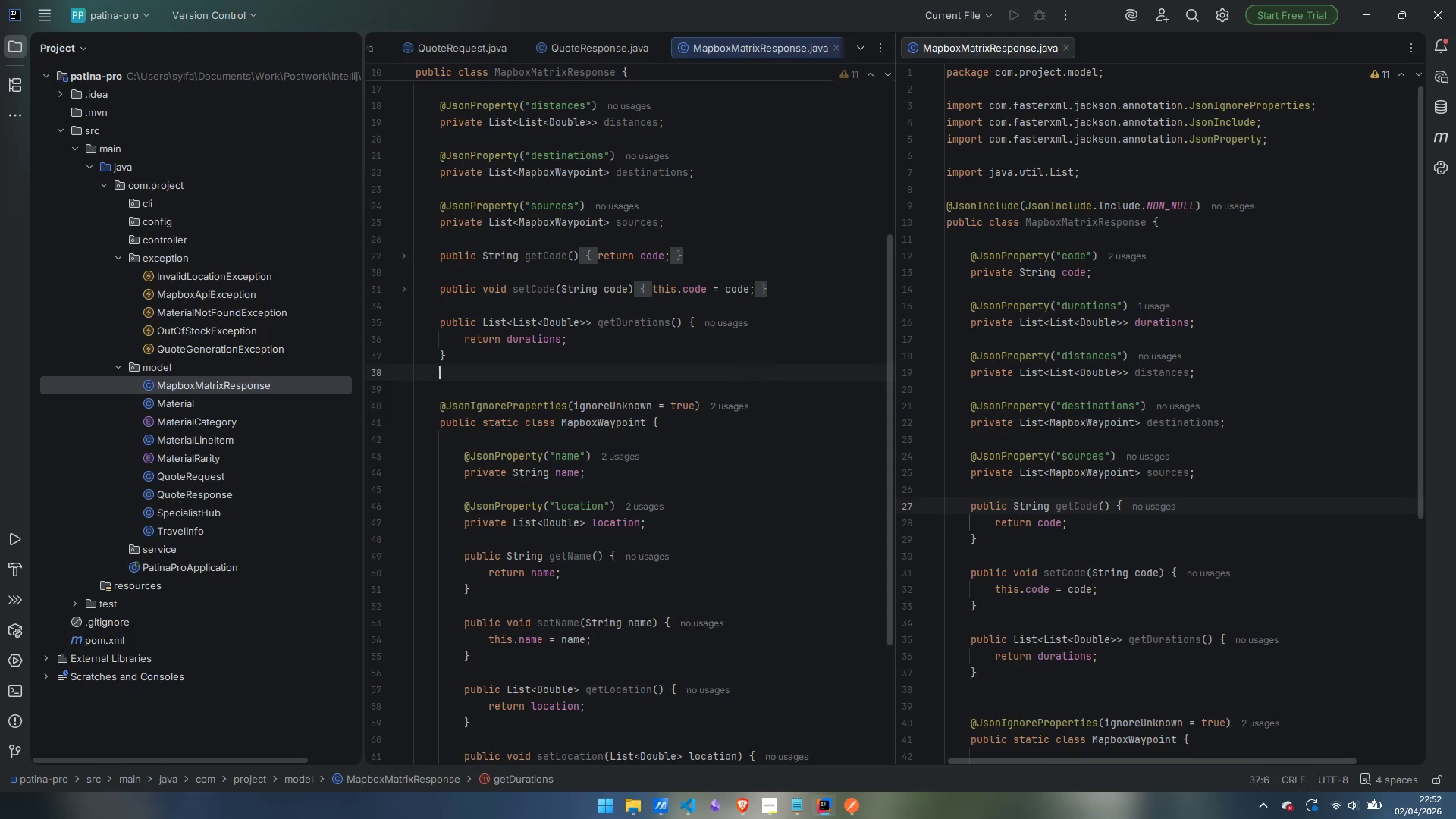 
key(Enter)
 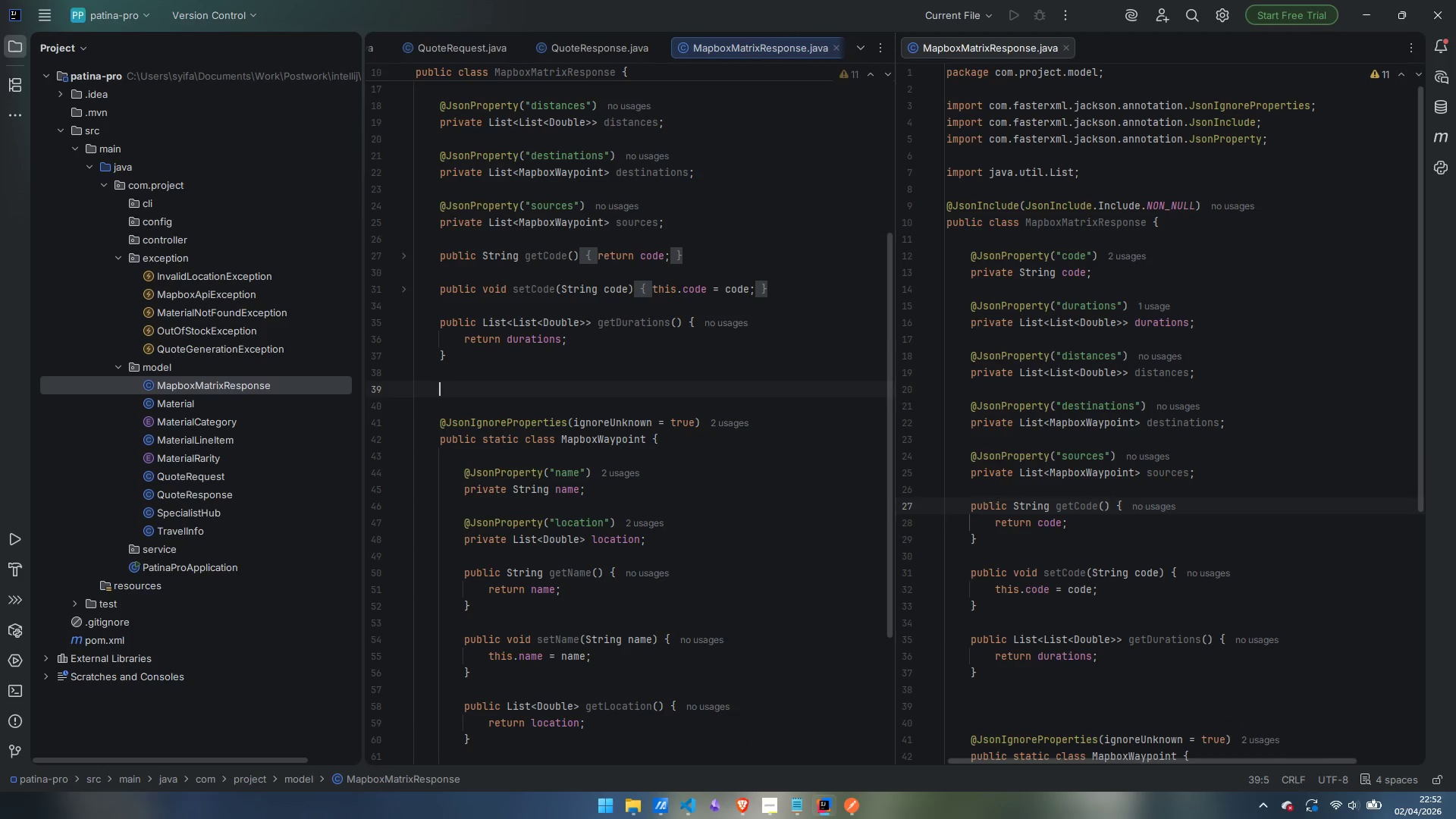 
type(public void setDurations(LIST)
key(Backspace)
key(Backspace)
key(Backspace)
type(st)
key(Backspace)
key(Backspace)
type(ist<List<Du)
key(Backspace)
type(ouble)
 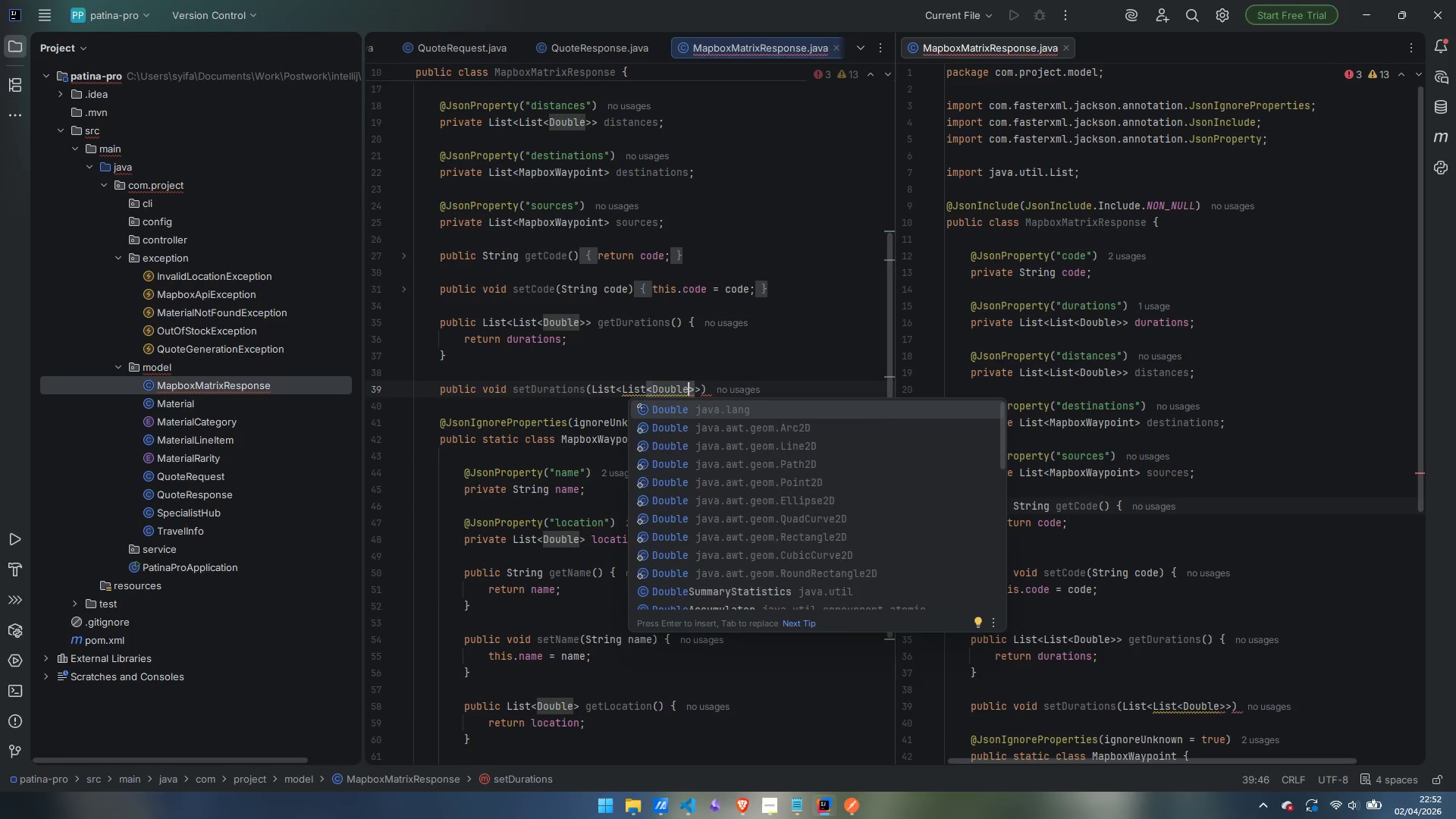 
key(ArrowRight)
 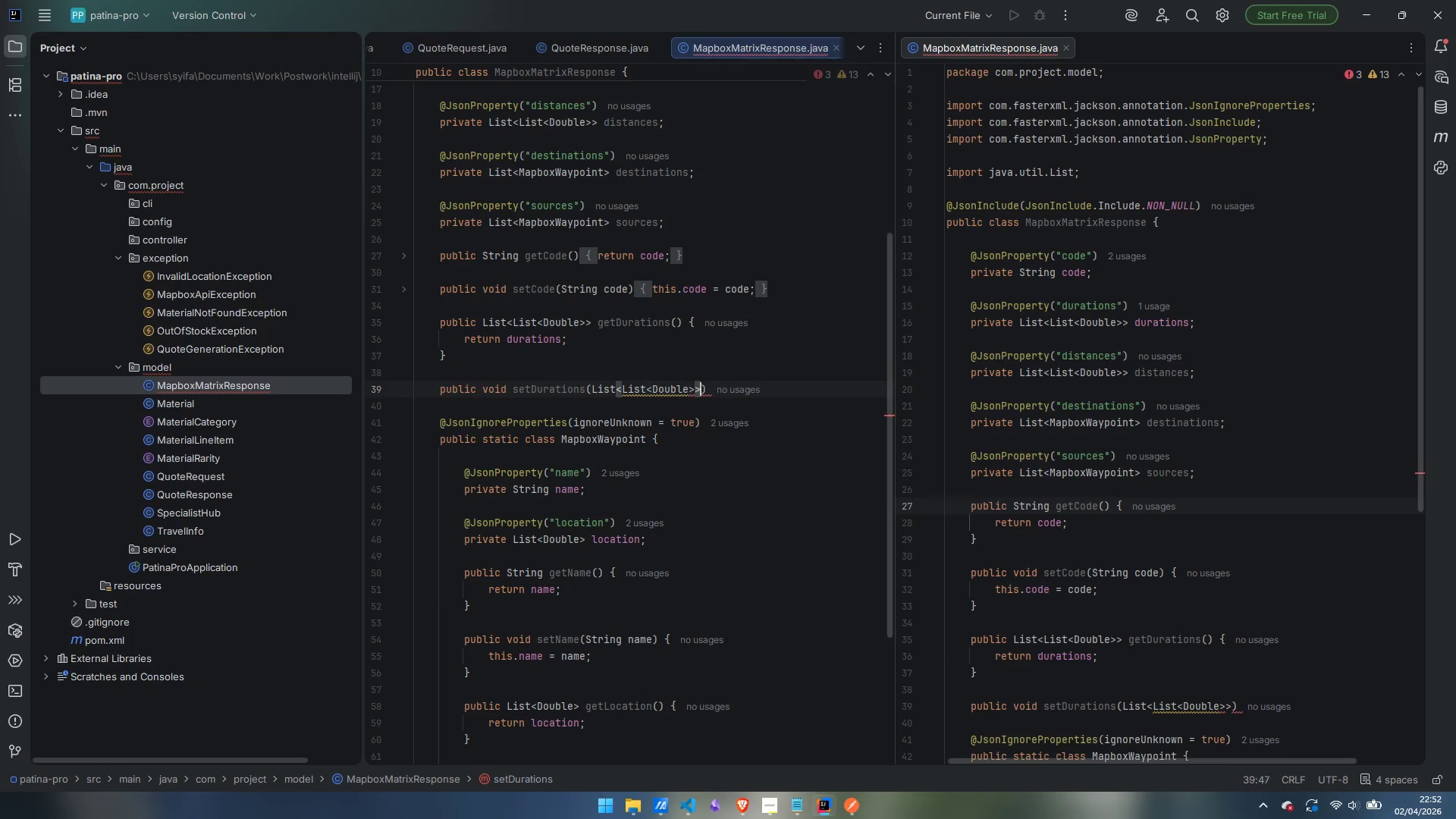 
key(ArrowRight)
 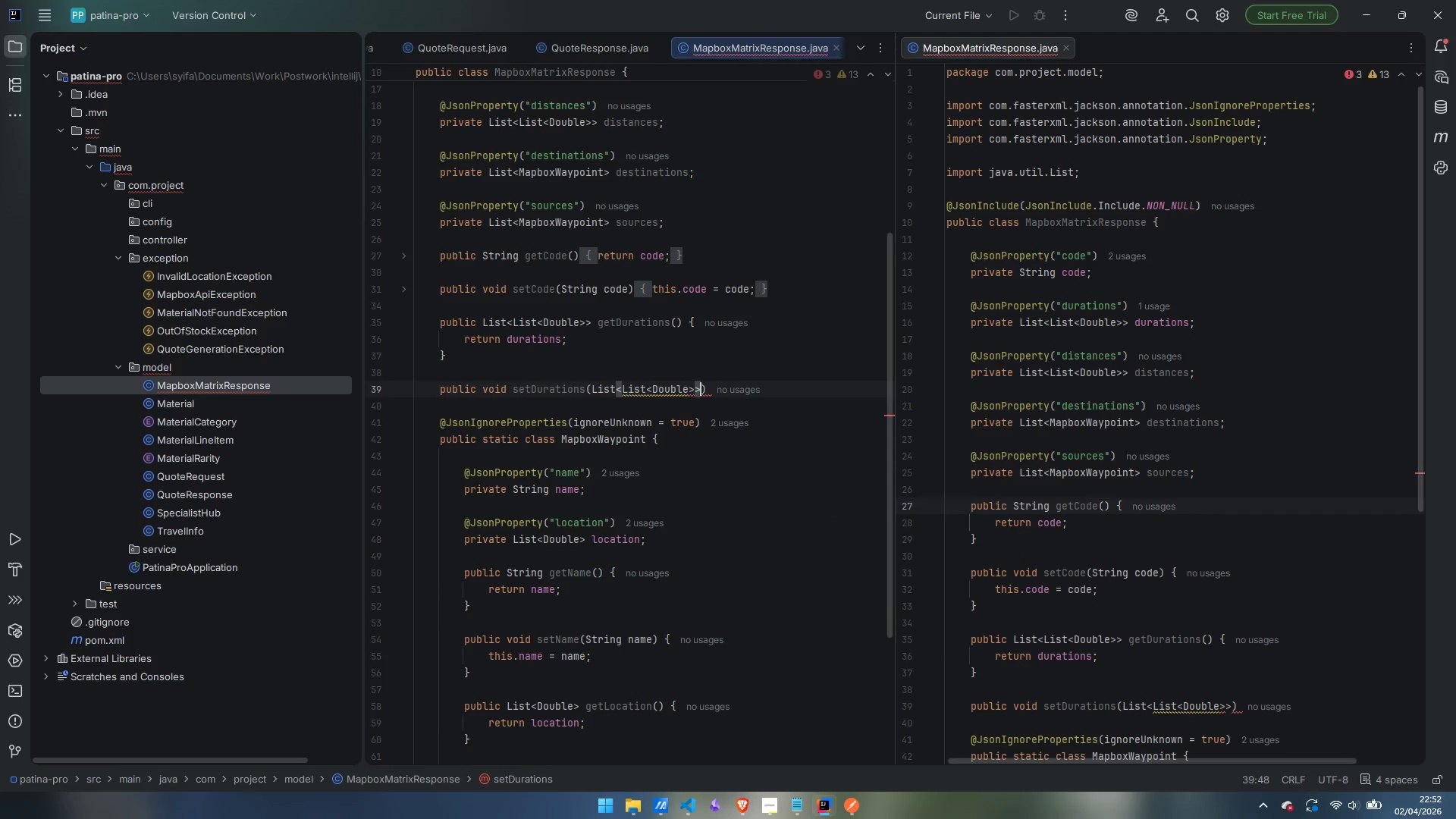 
type( duta)
key(Backspace)
key(Backspace)
type(rations)
 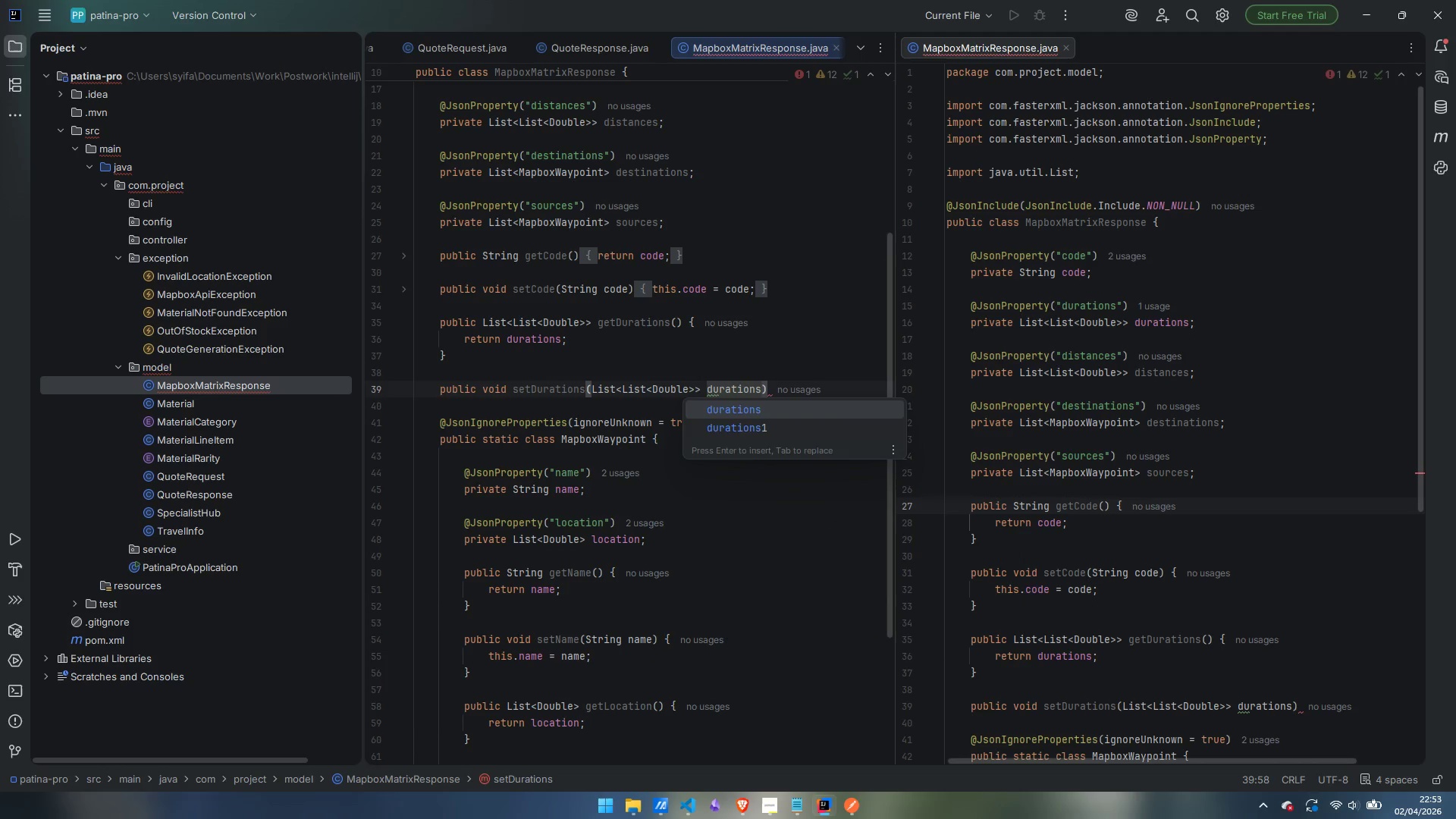 
key(ArrowRight)
 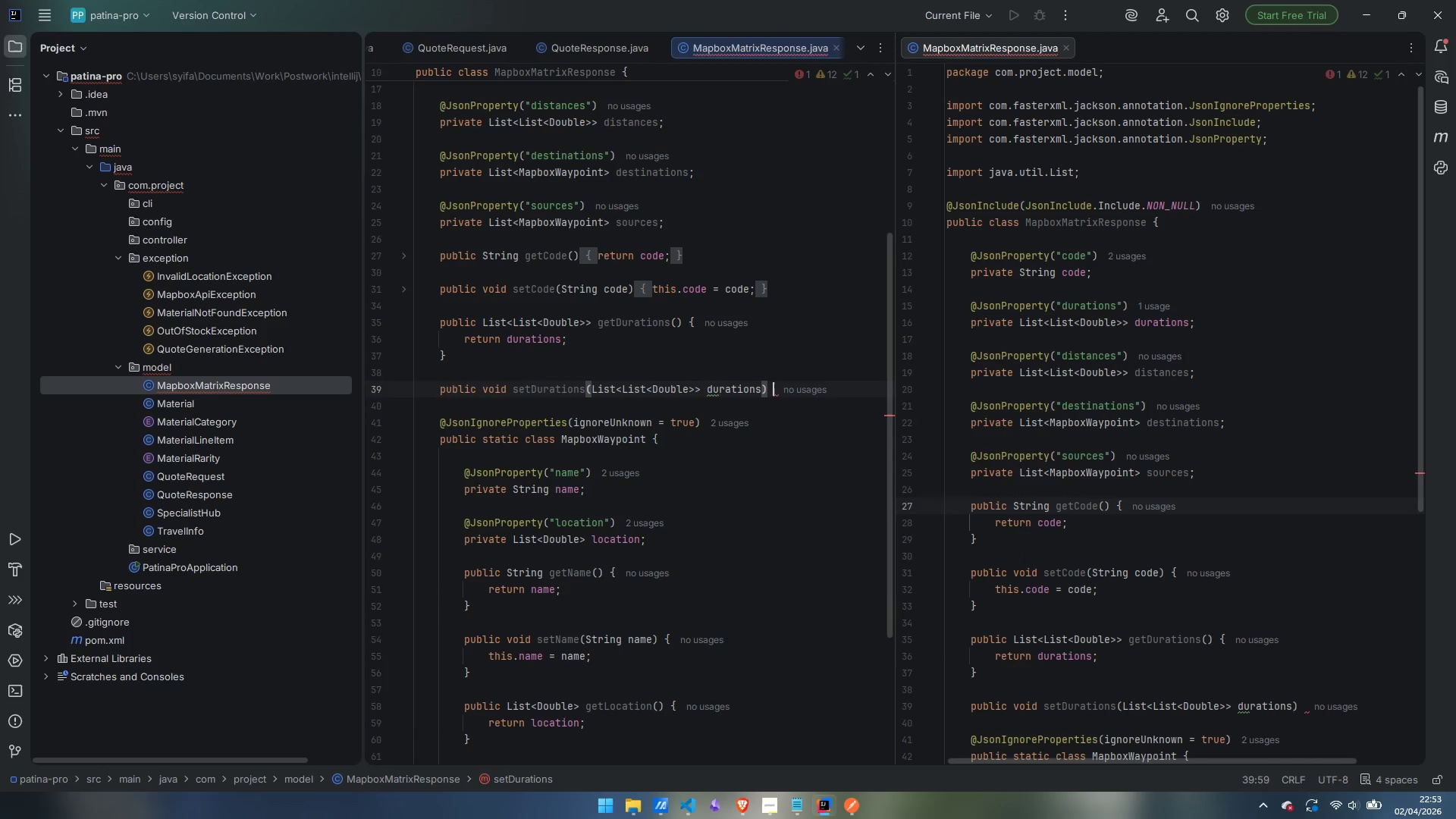 
key(Space)
 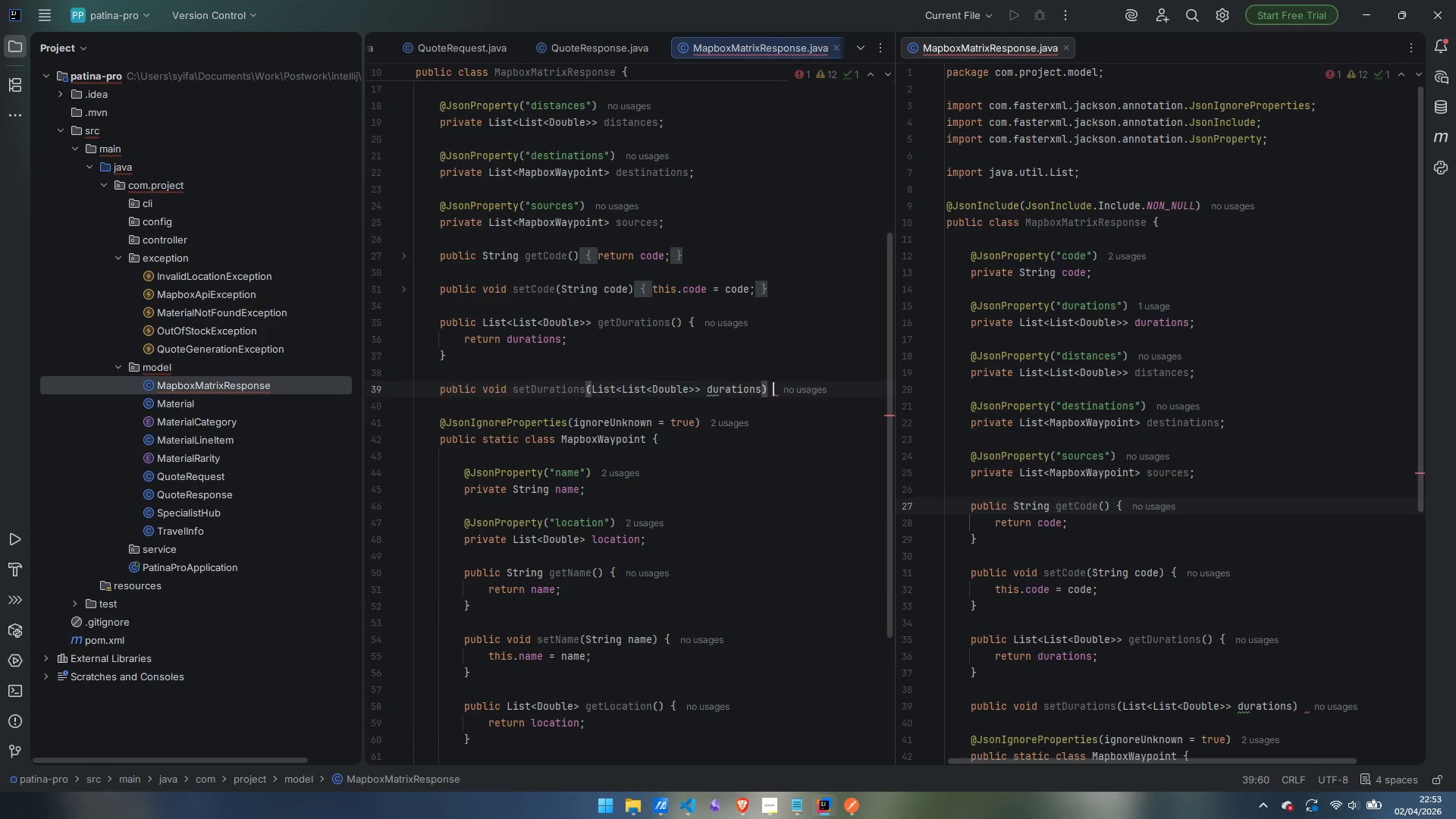 
key(Shift+BracketLeft)
 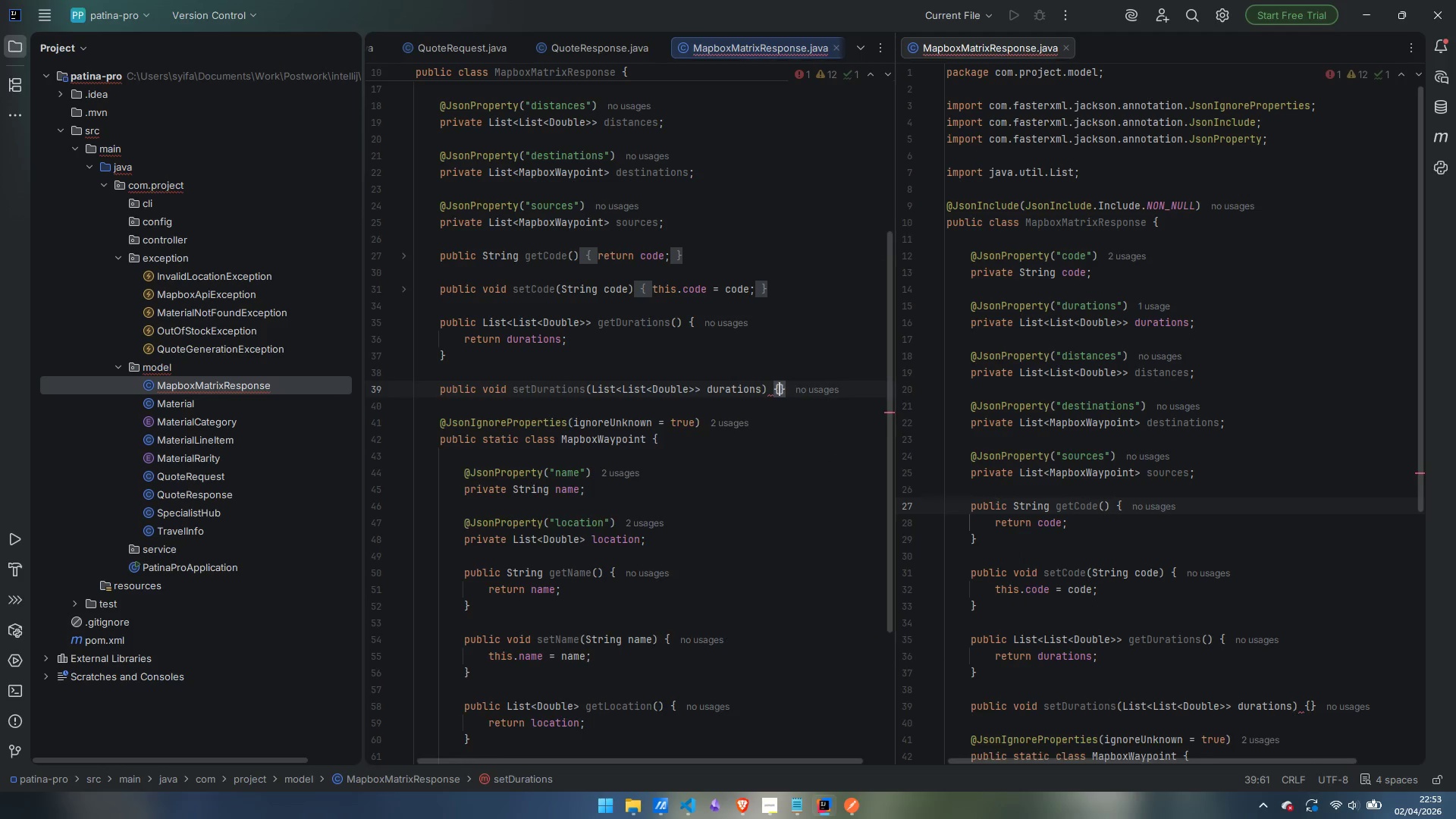 
key(Enter)
 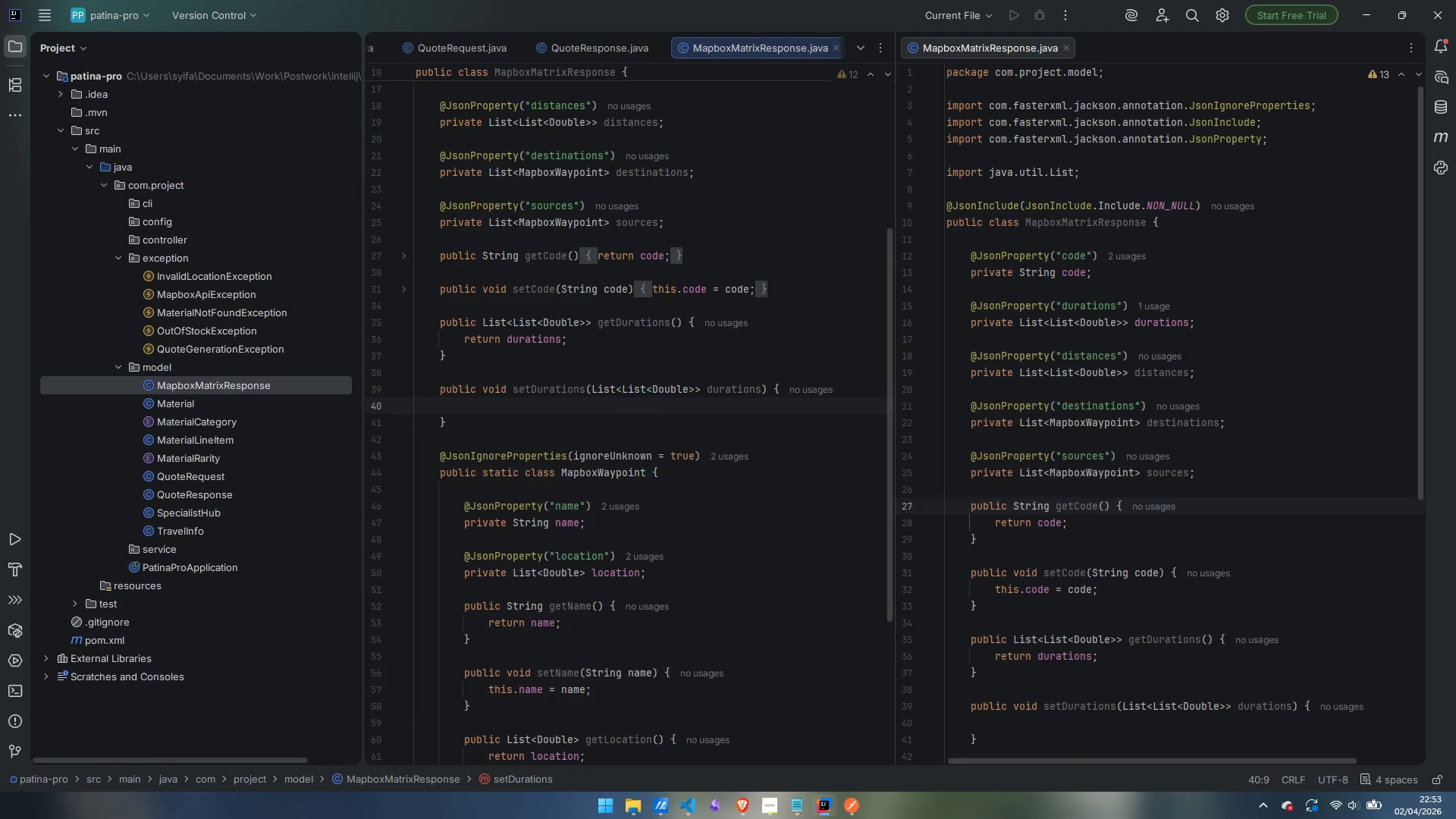 
type(this.durations - )
key(Backspace)
key(Backspace)
type(= durationds)
key(Backspace)
key(Backspace)
type(s;)
 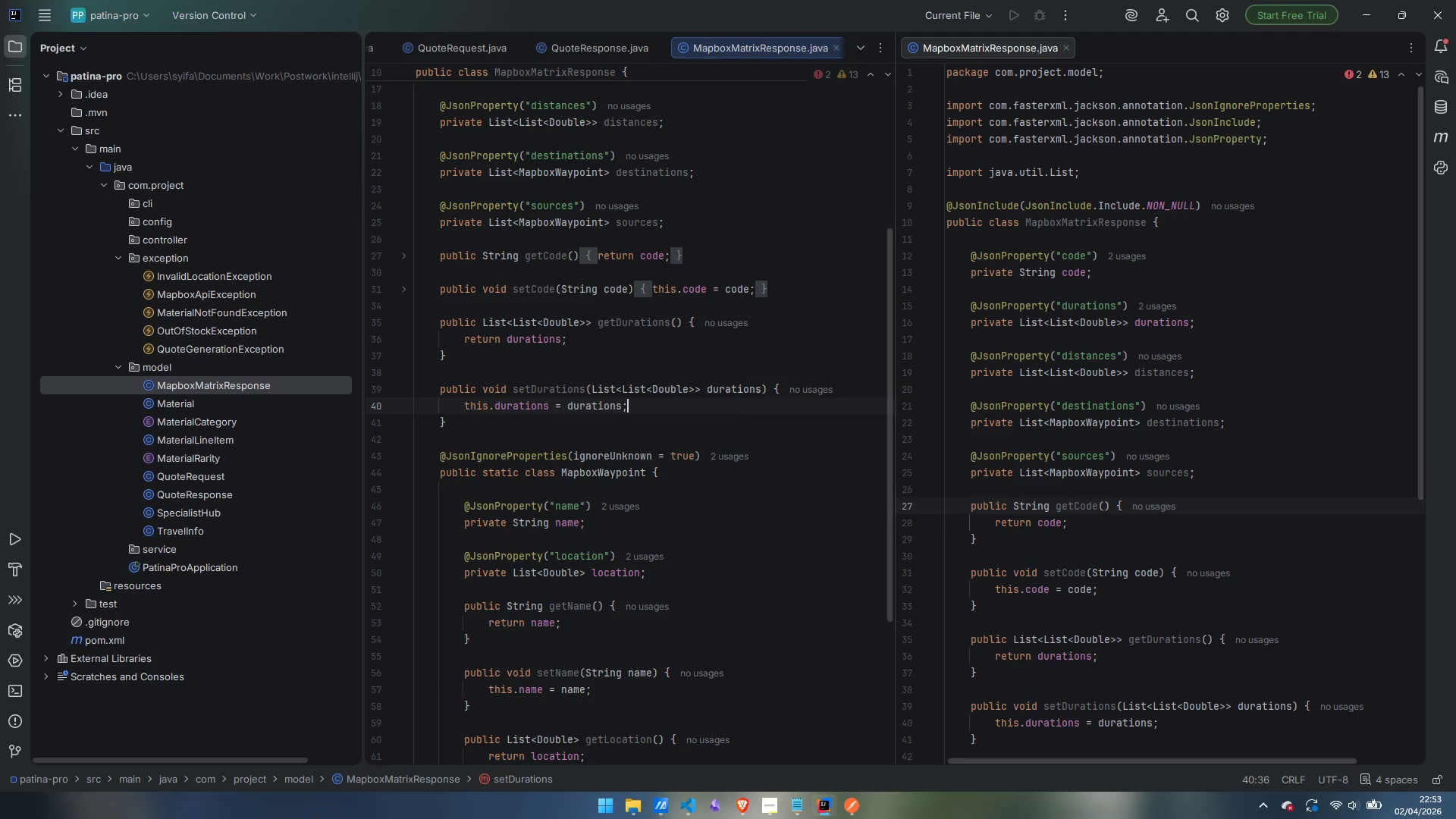 
key(ArrowDown)
 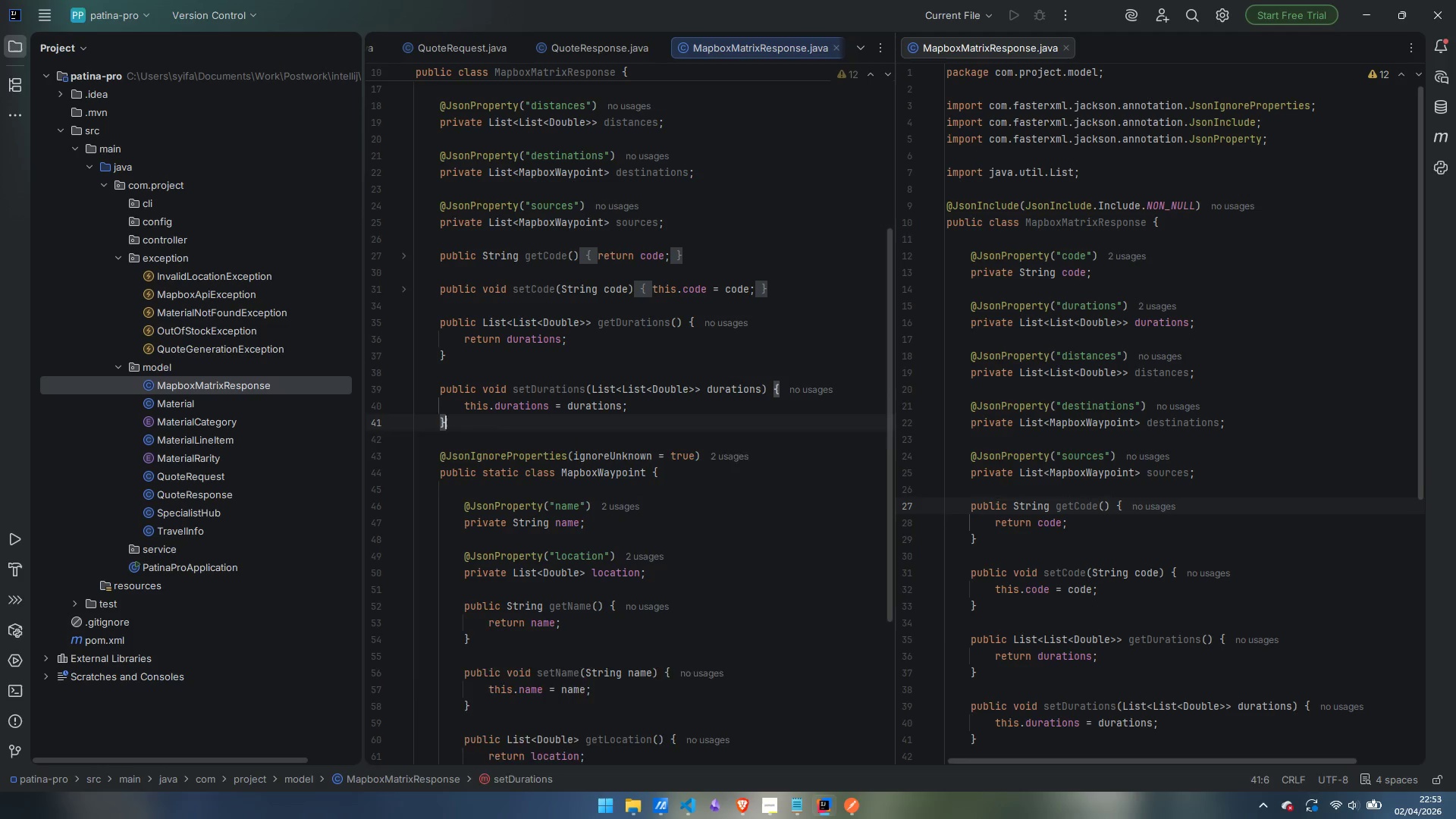 
key(Enter)
 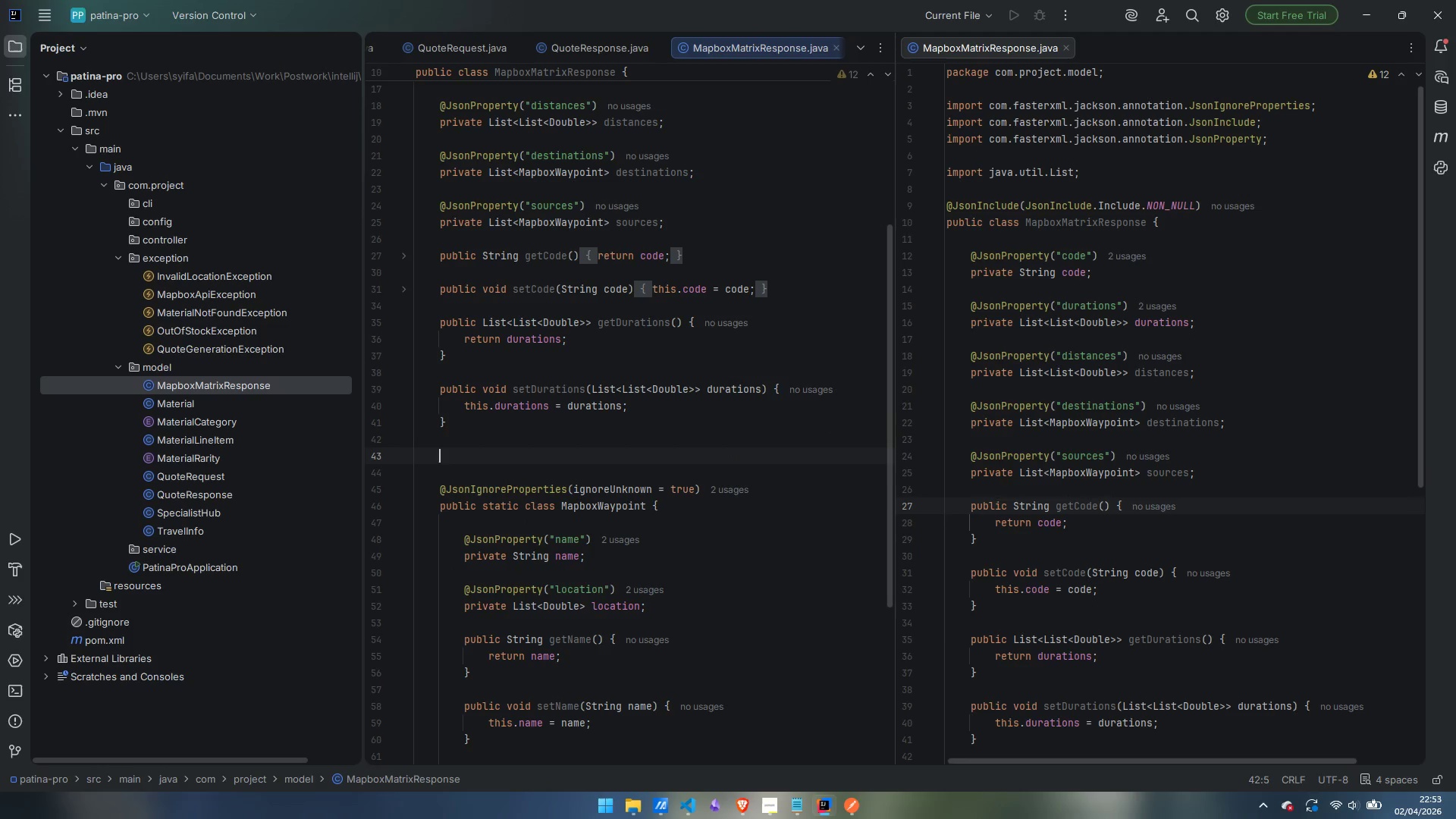 
key(Enter)
 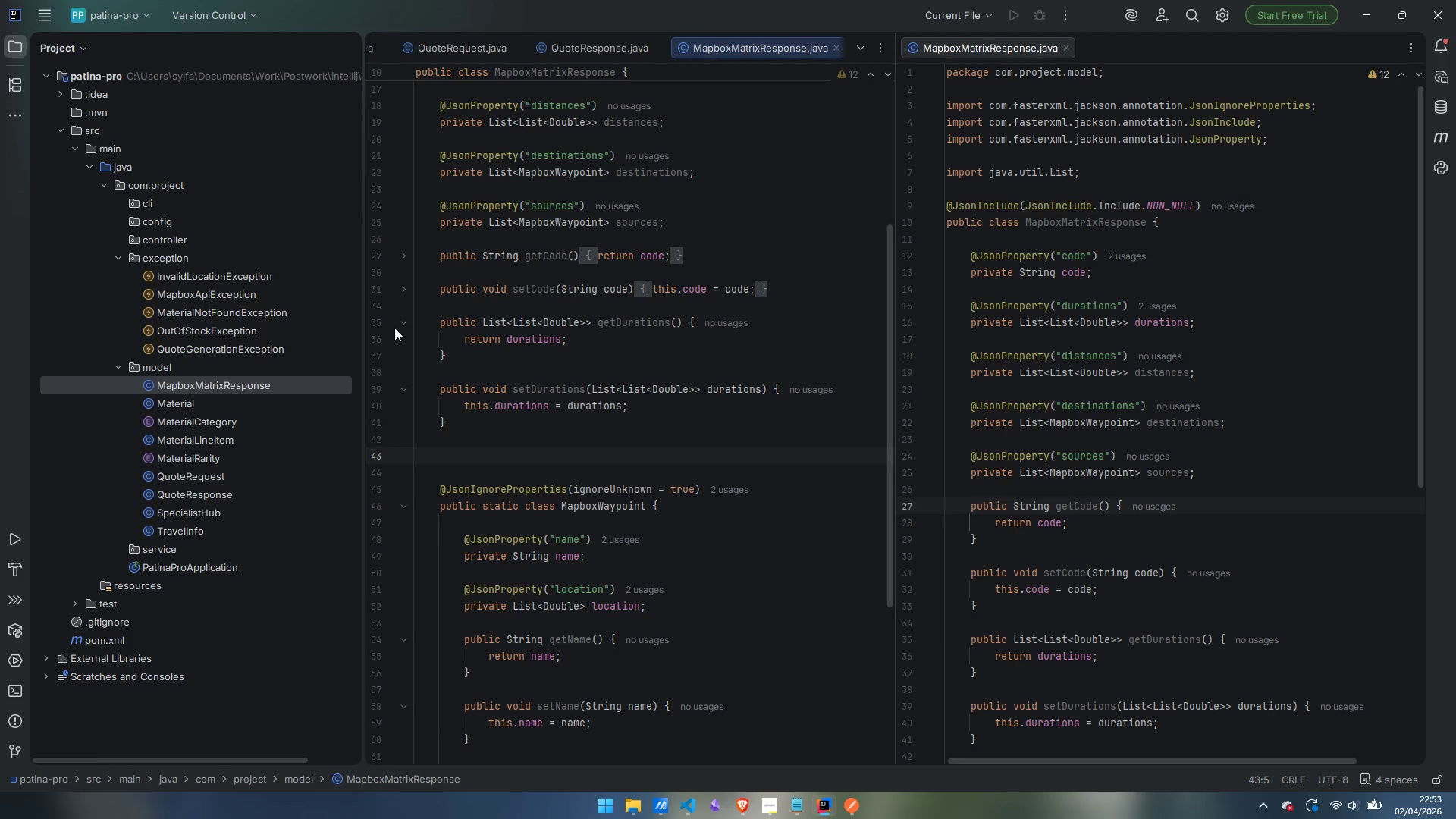 
left_click([402, 323])
 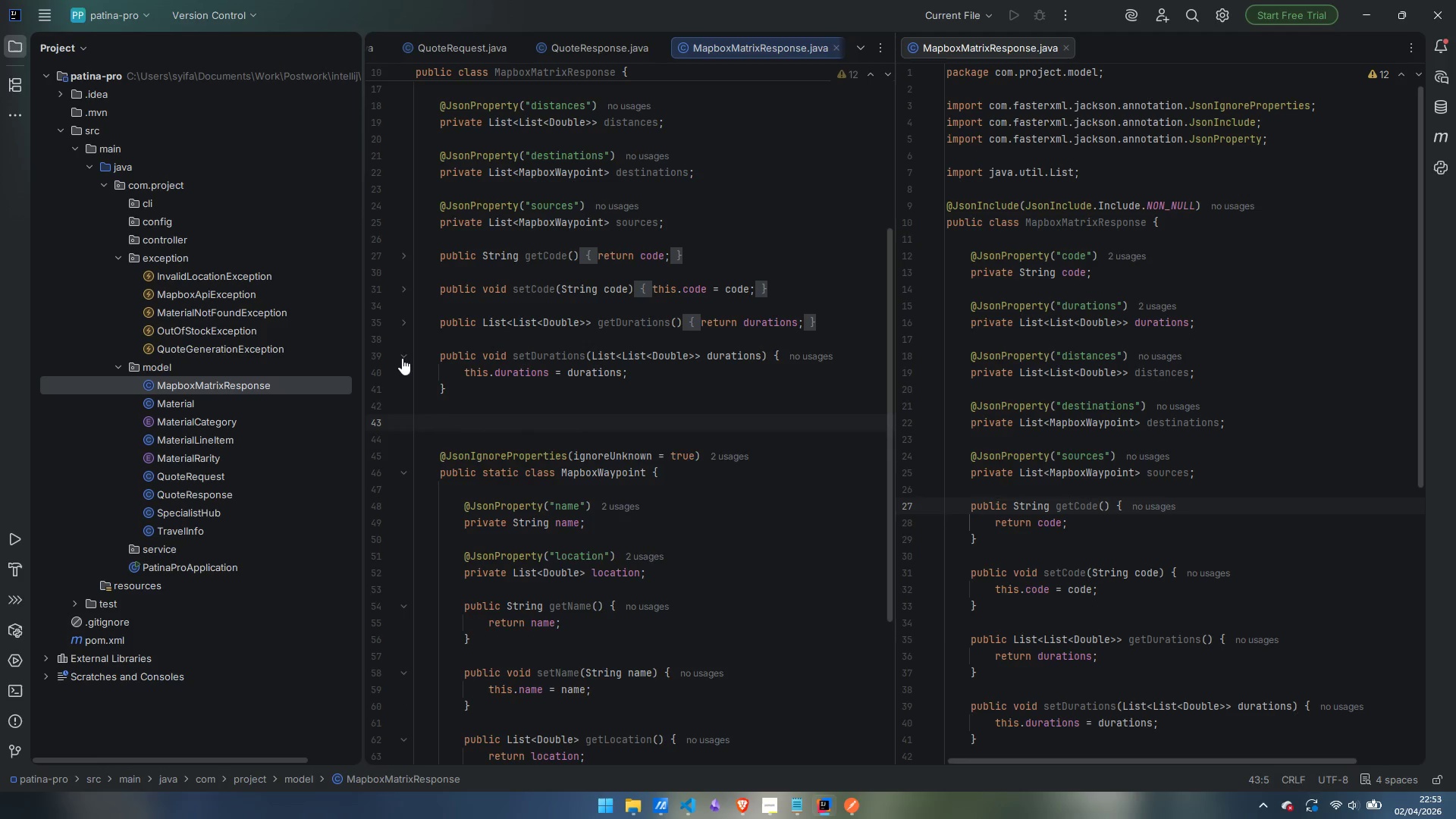 
left_click([402, 358])
 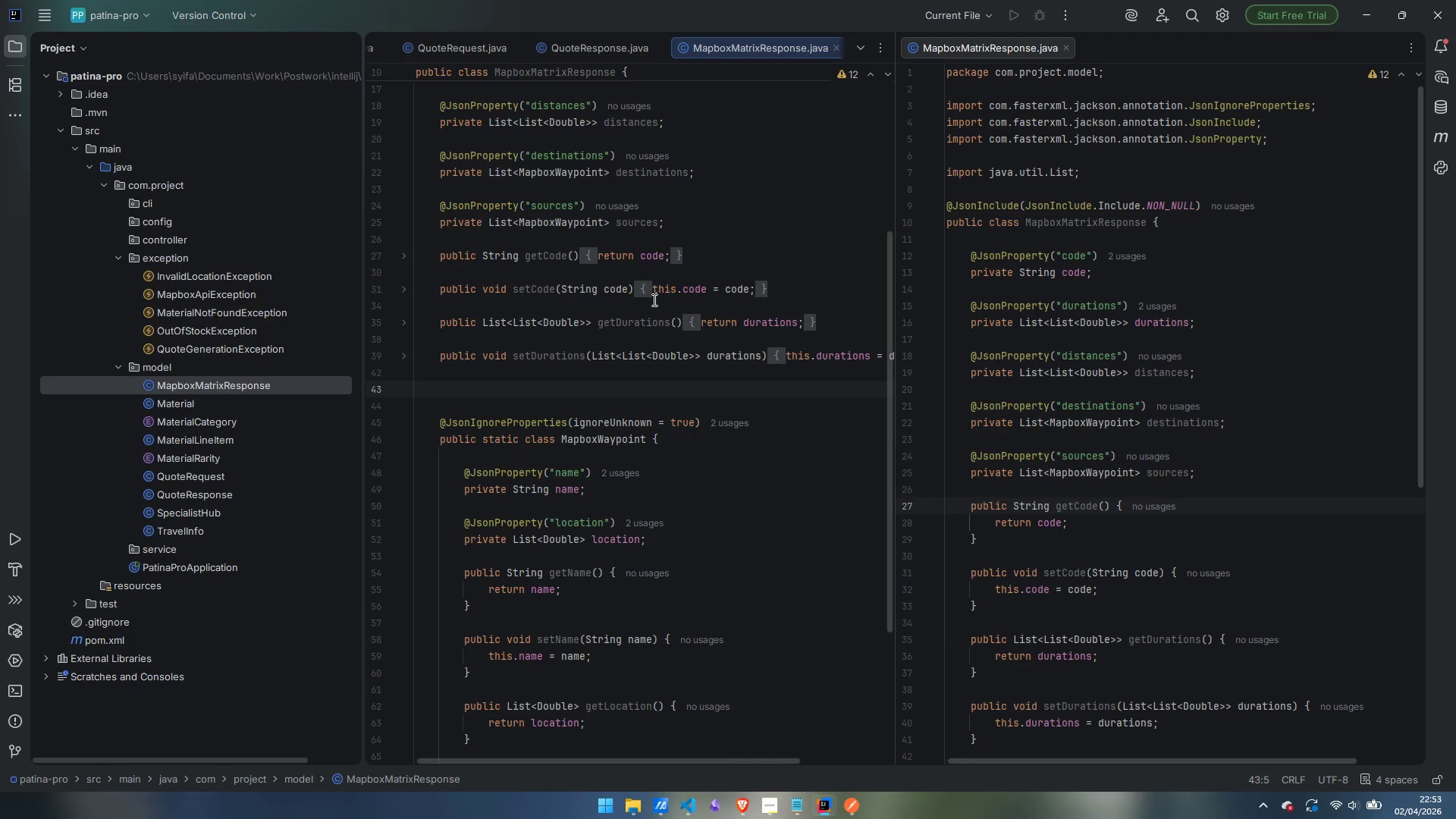 
wait(6.52)
 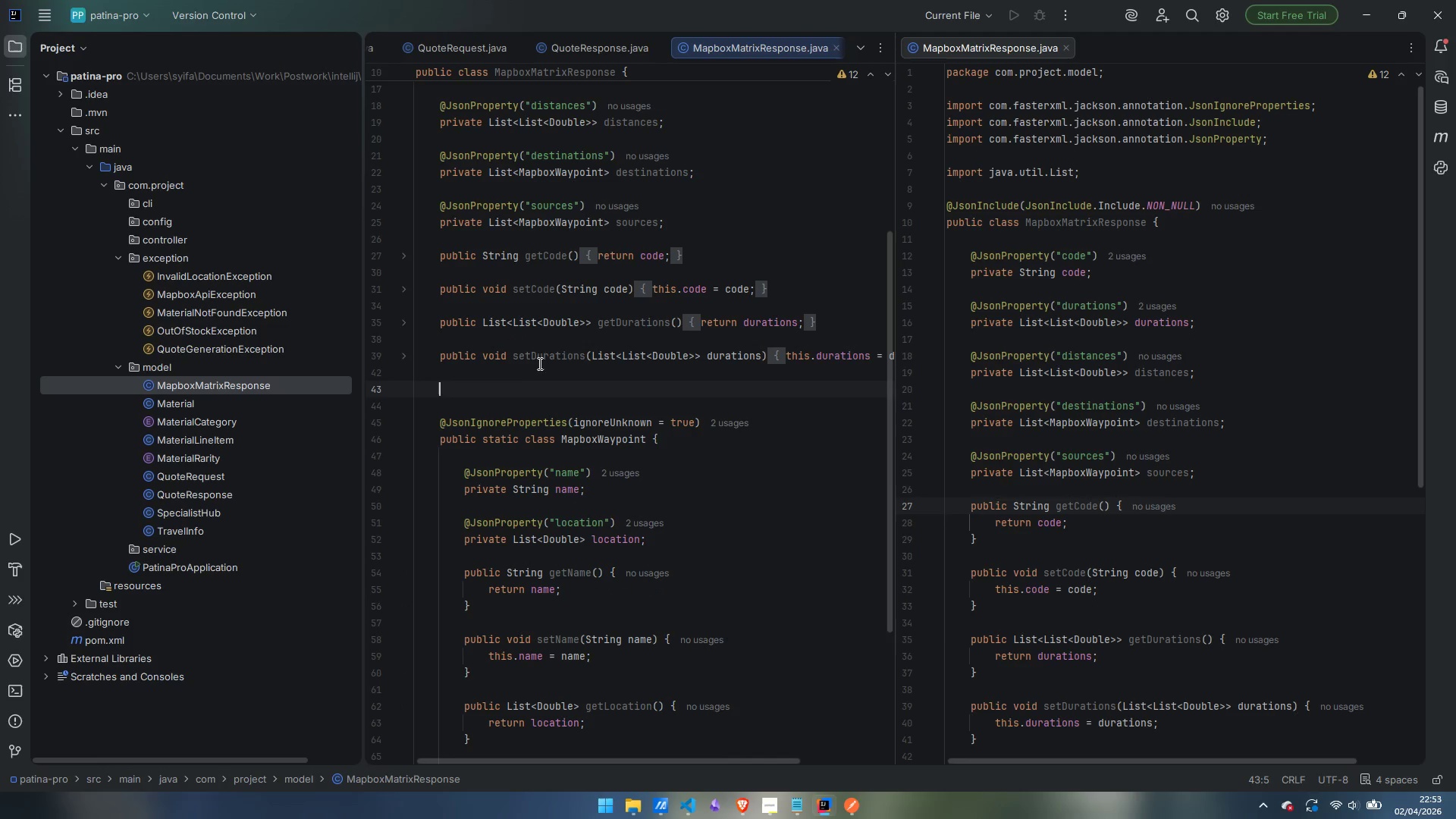 
mouse_move([675, 278])
 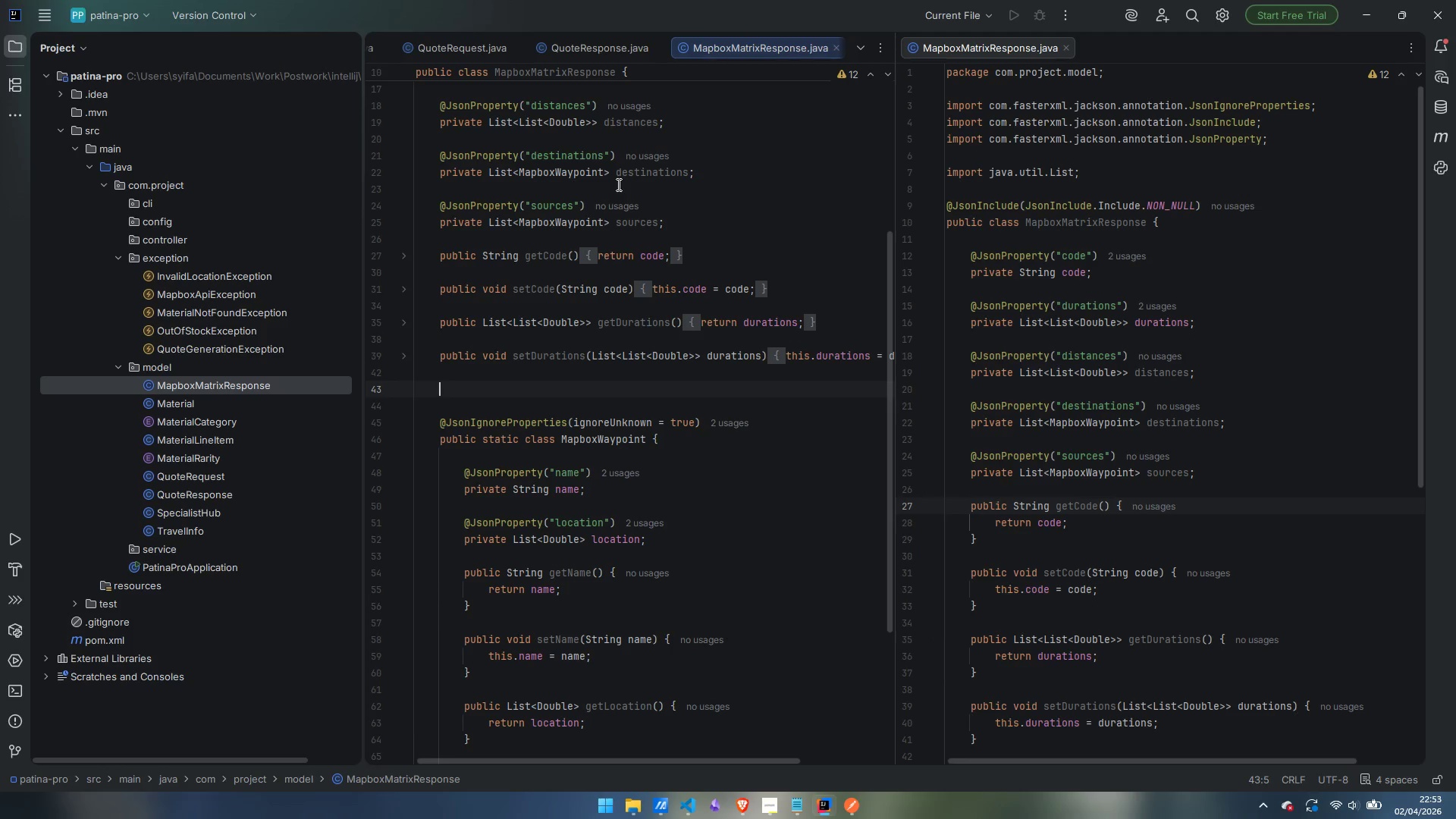 
type(public ListM)
key(Backspace)
type(<List<Double)
 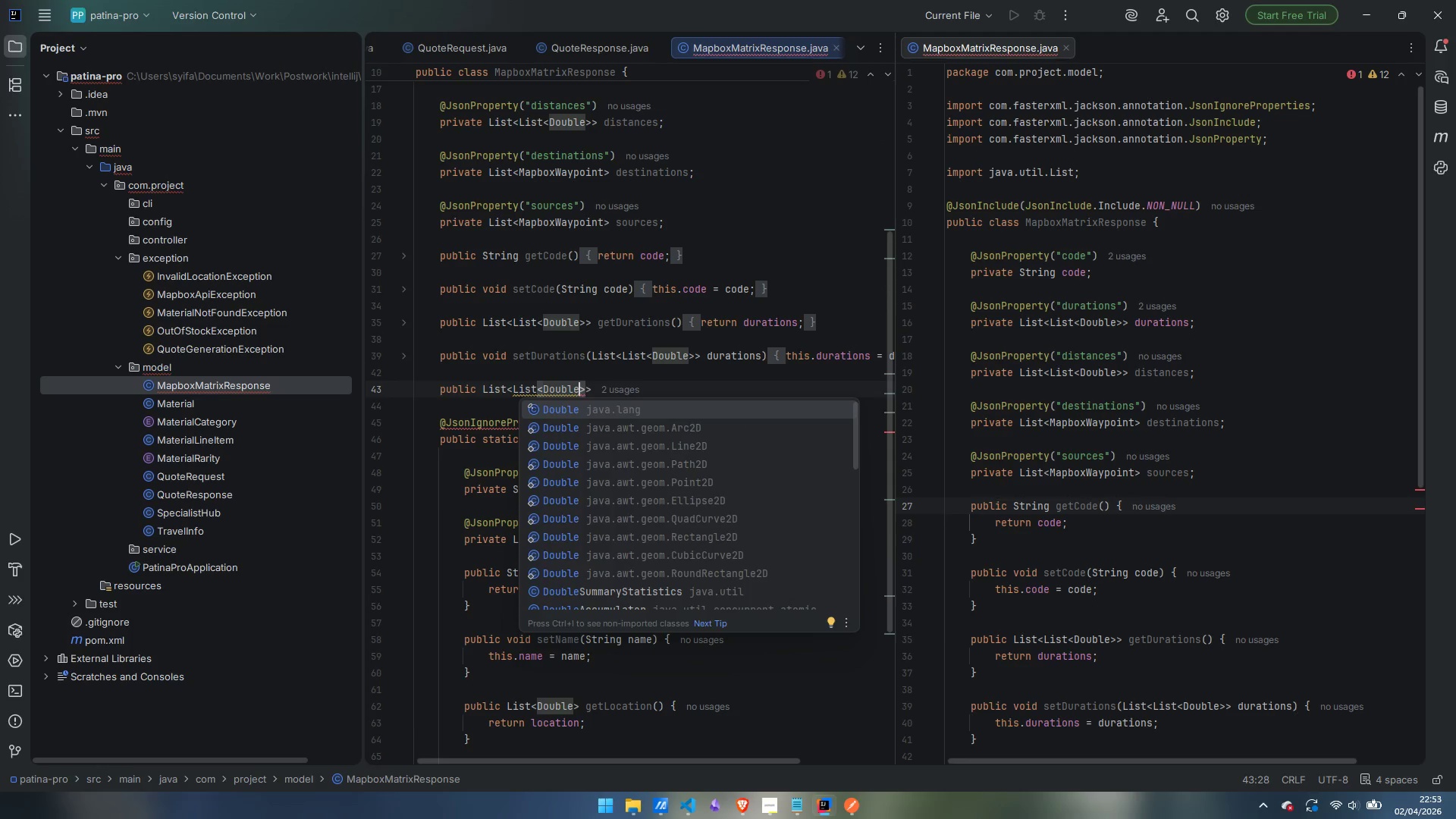 
key(ArrowRight)
 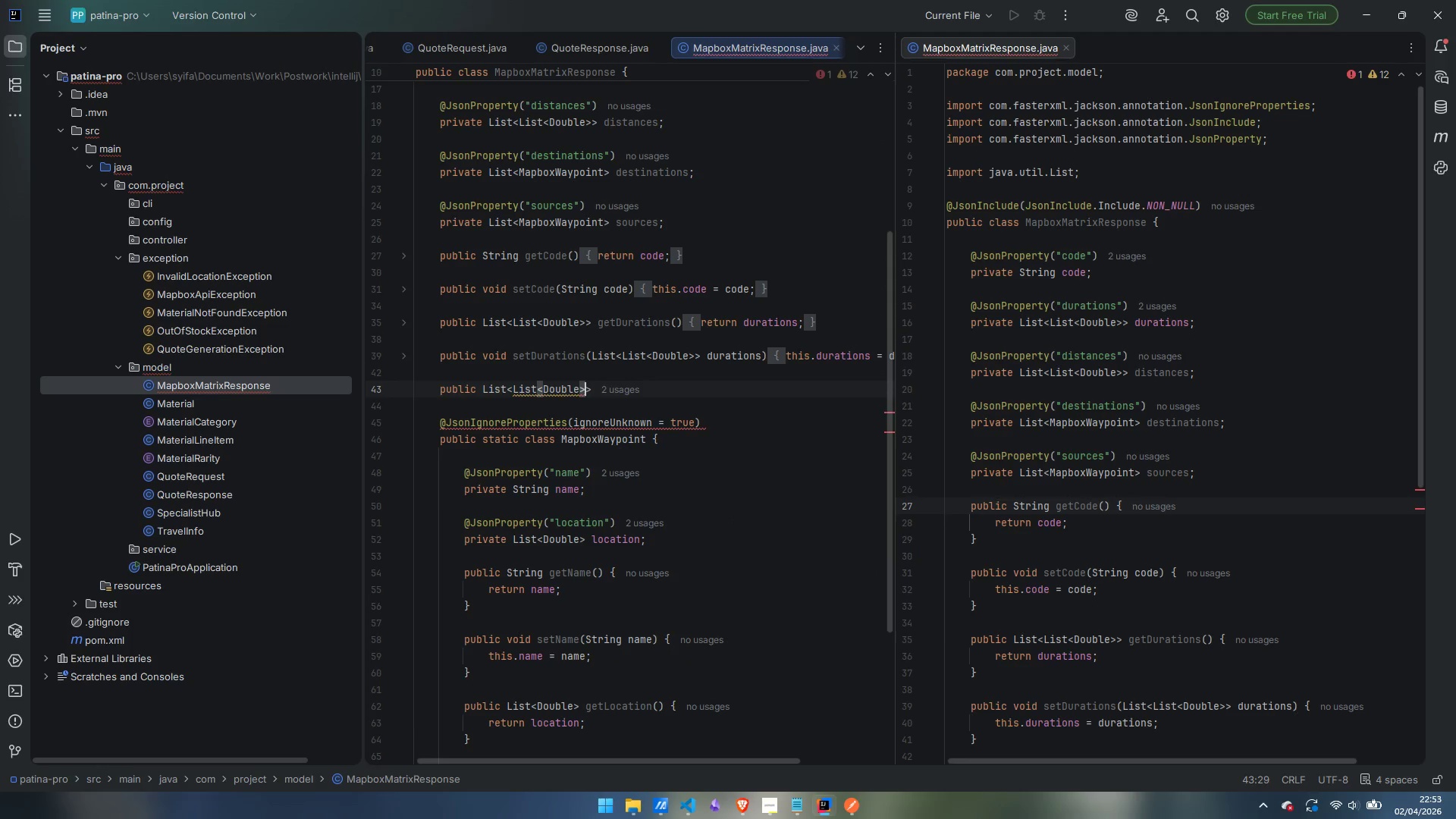 
key(ArrowRight)
 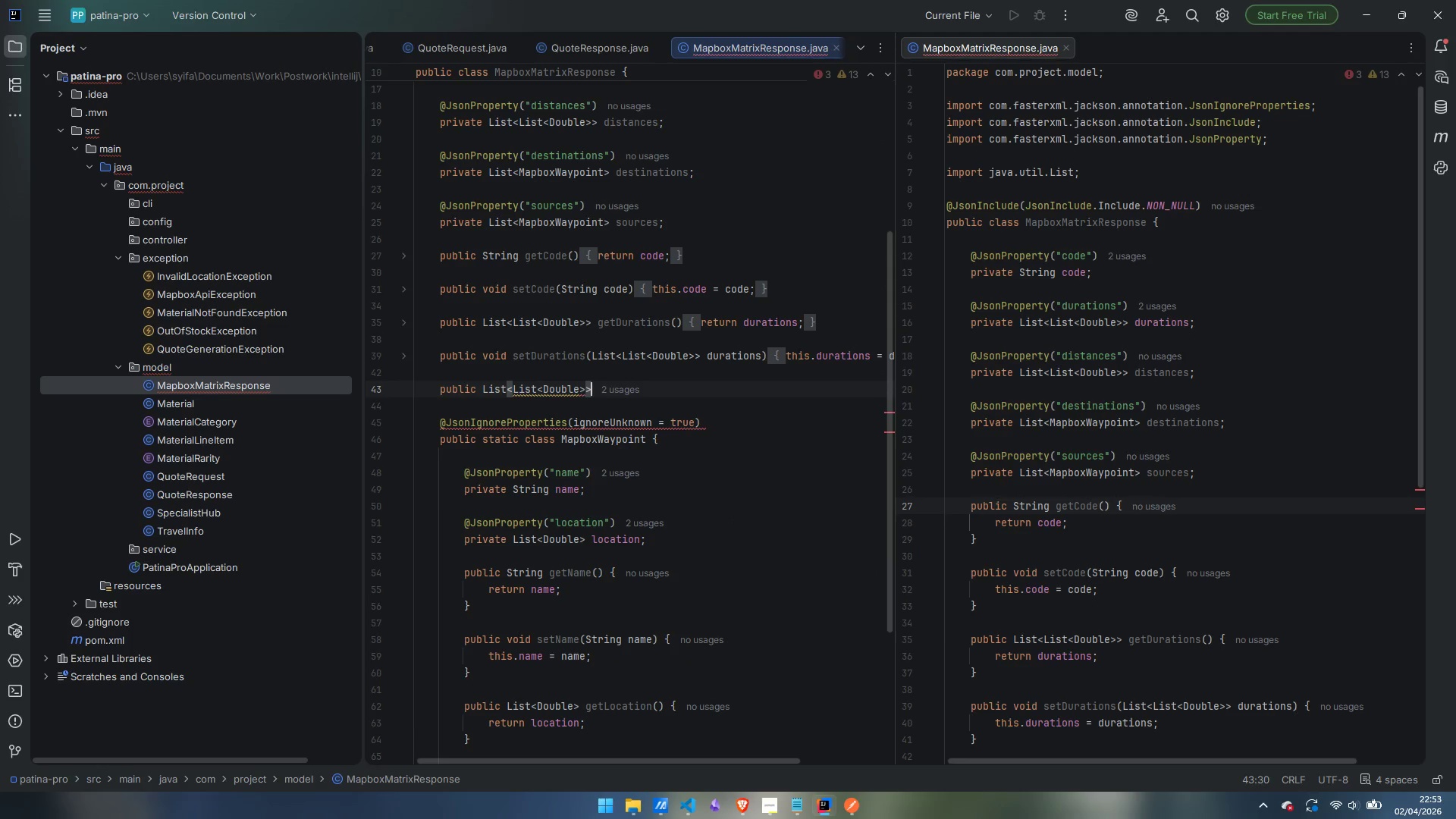 
type( getDisstance)
 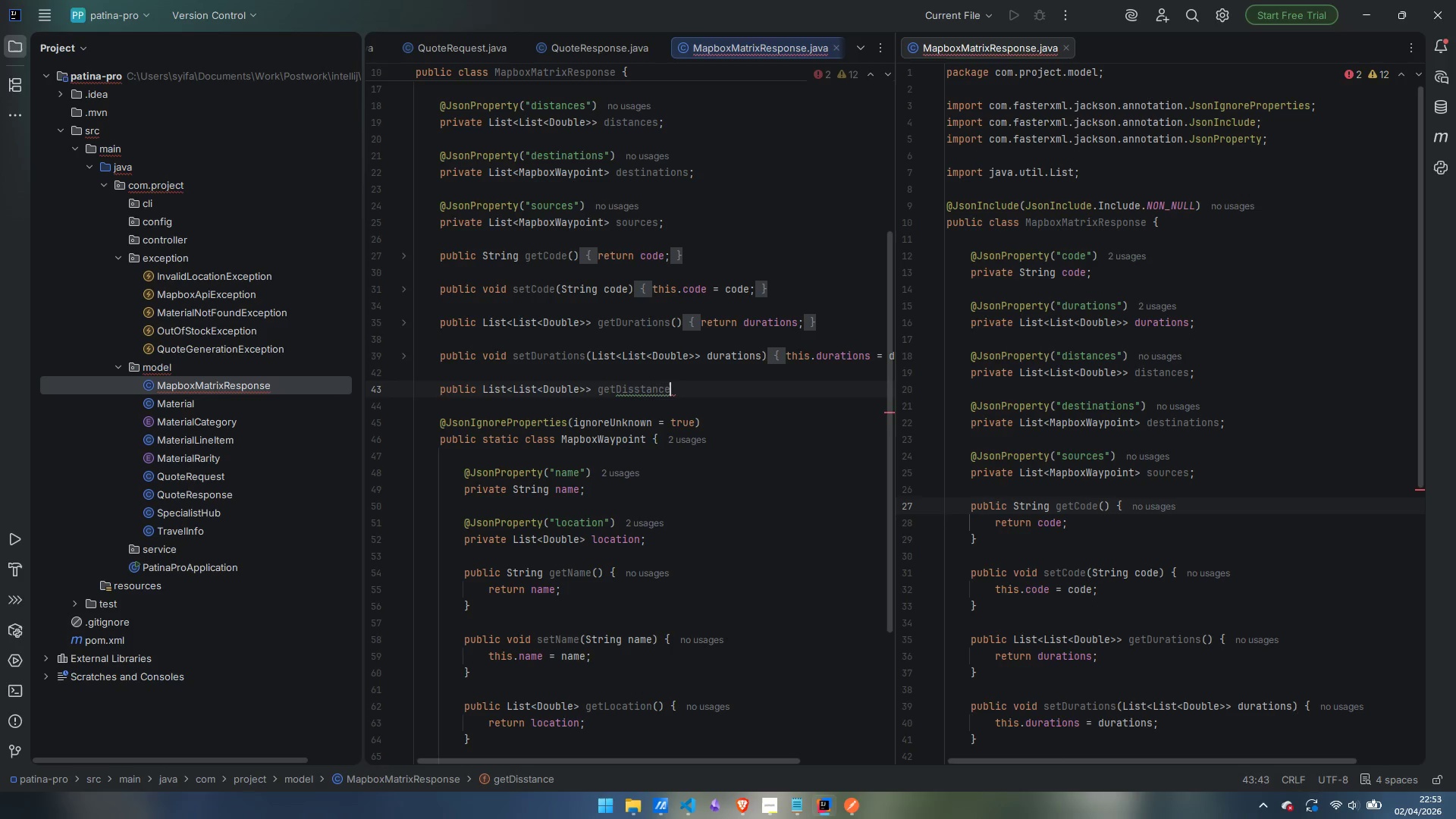 
key(Control+ControlLeft)
 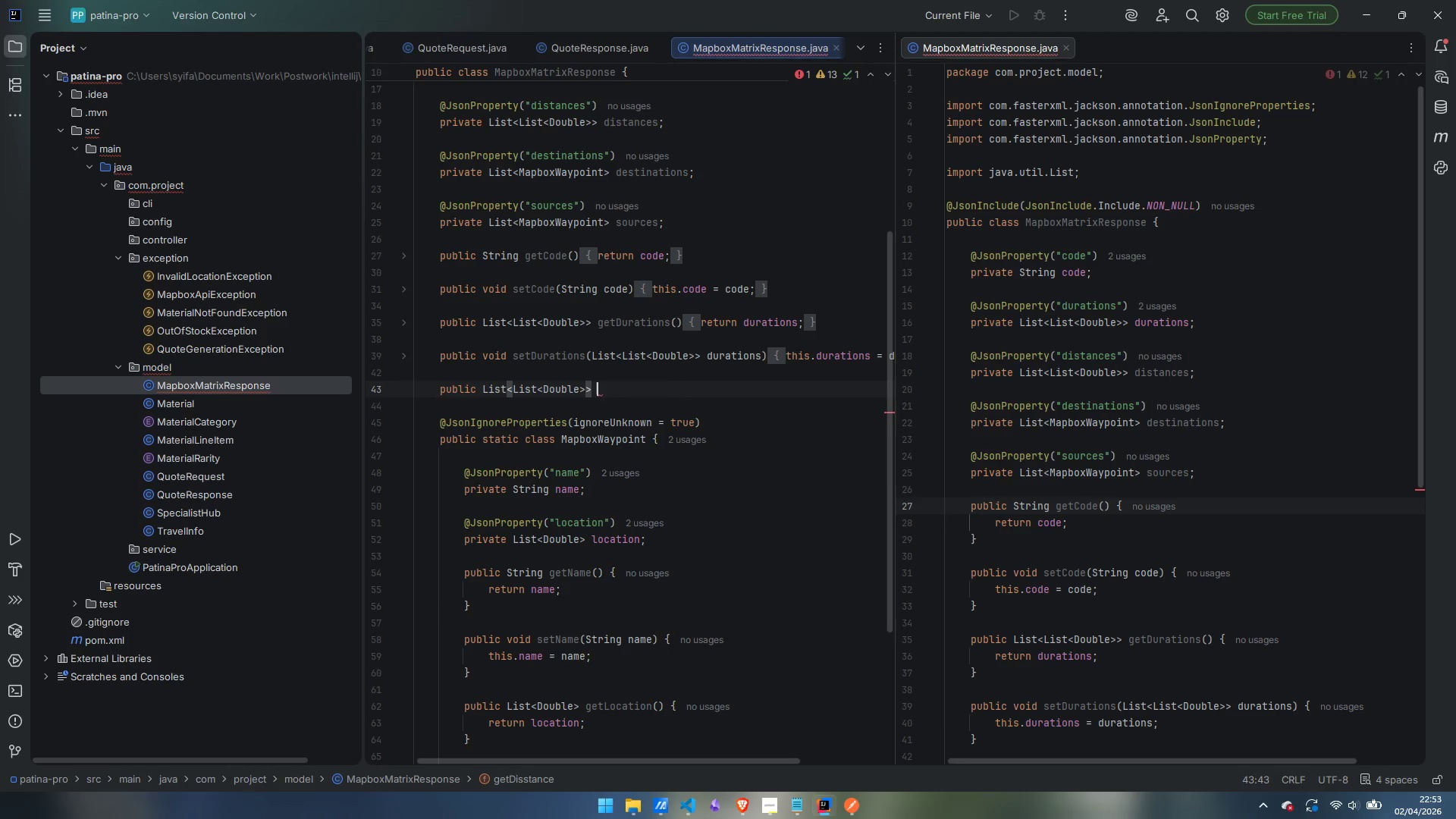 
key(Control+Backspace)
 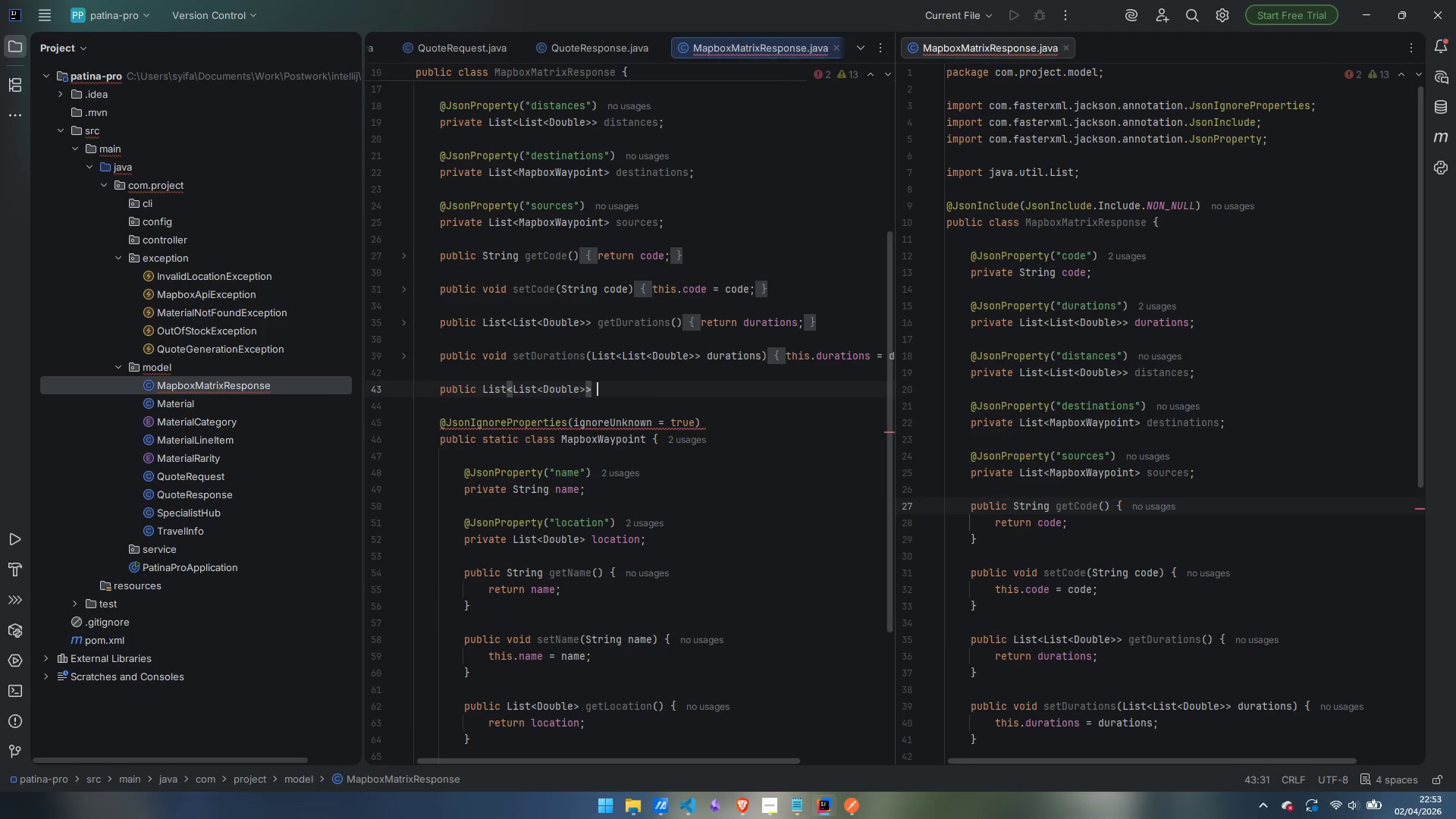 
type(getDistances()
 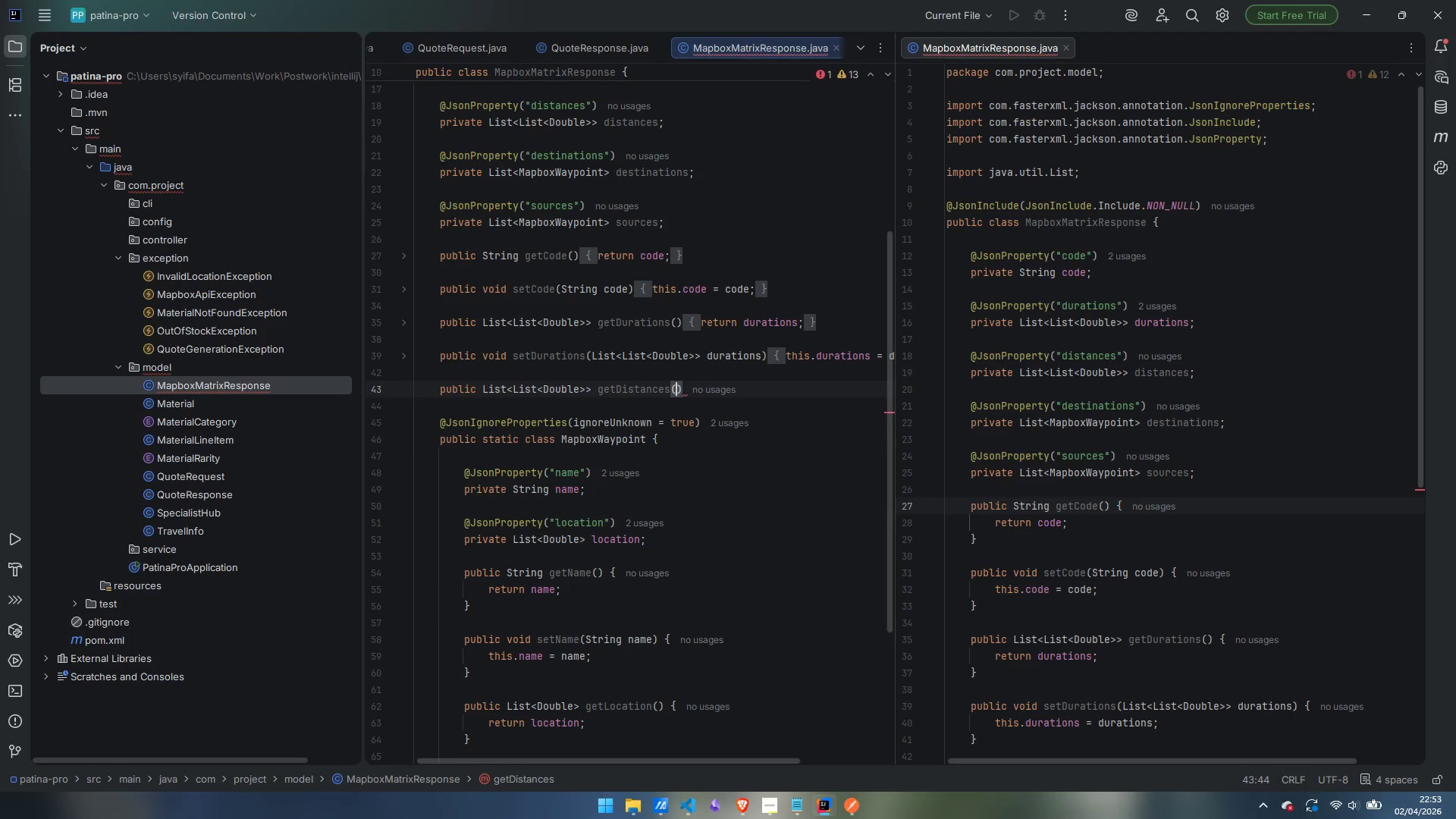 
key(ArrowRight)
 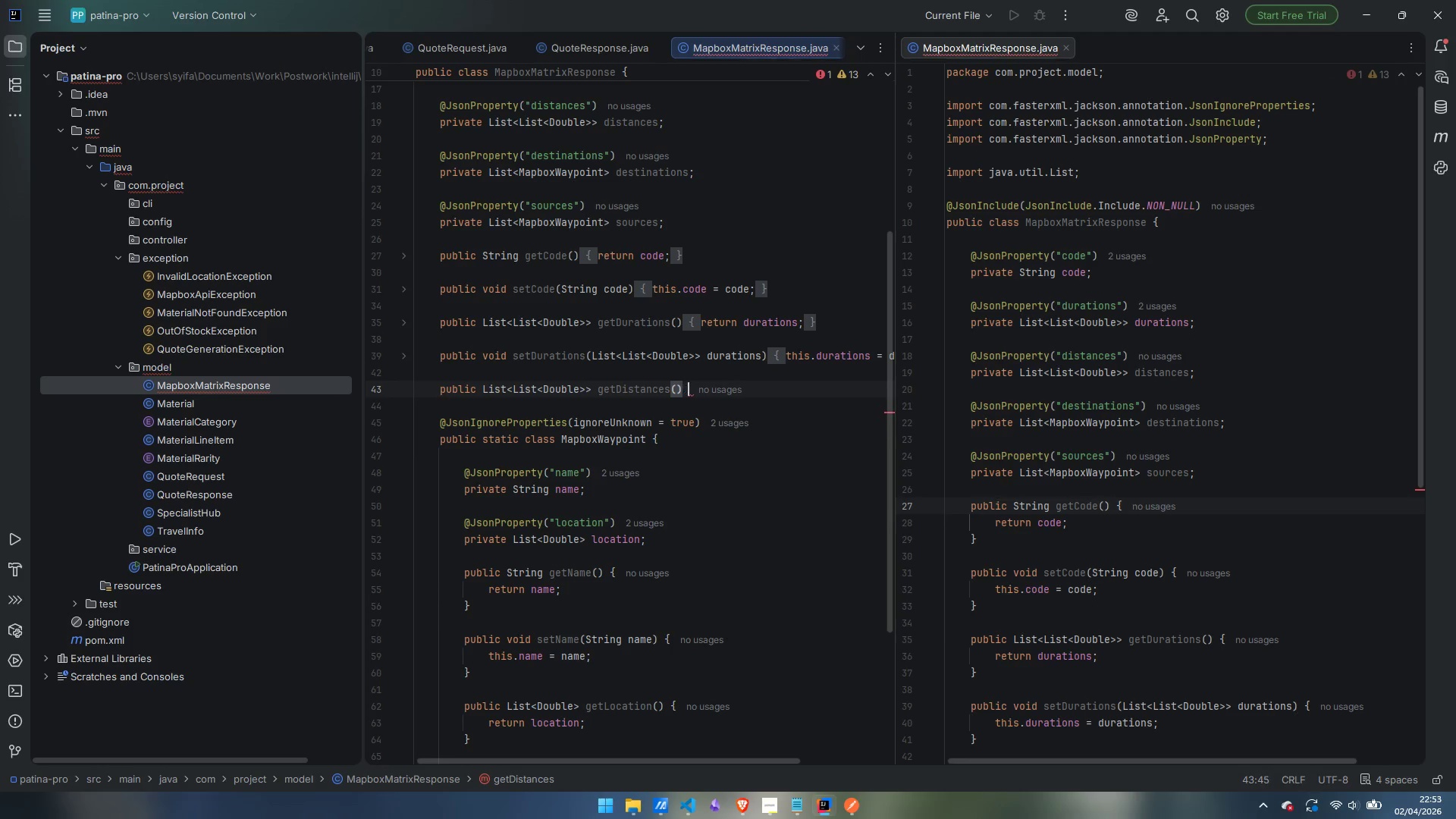 
key(Space)
 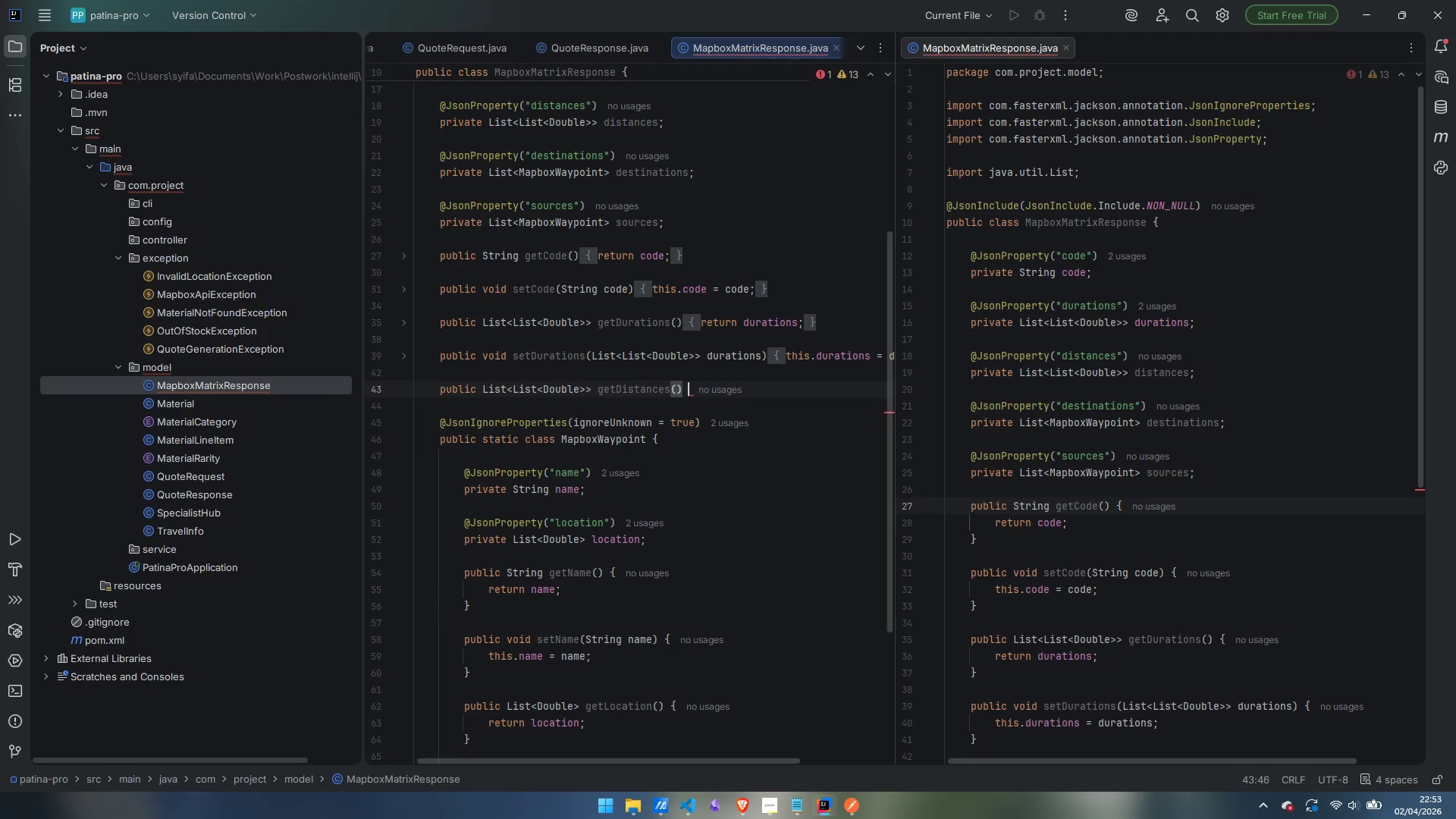 
key(Shift+BracketLeft)
 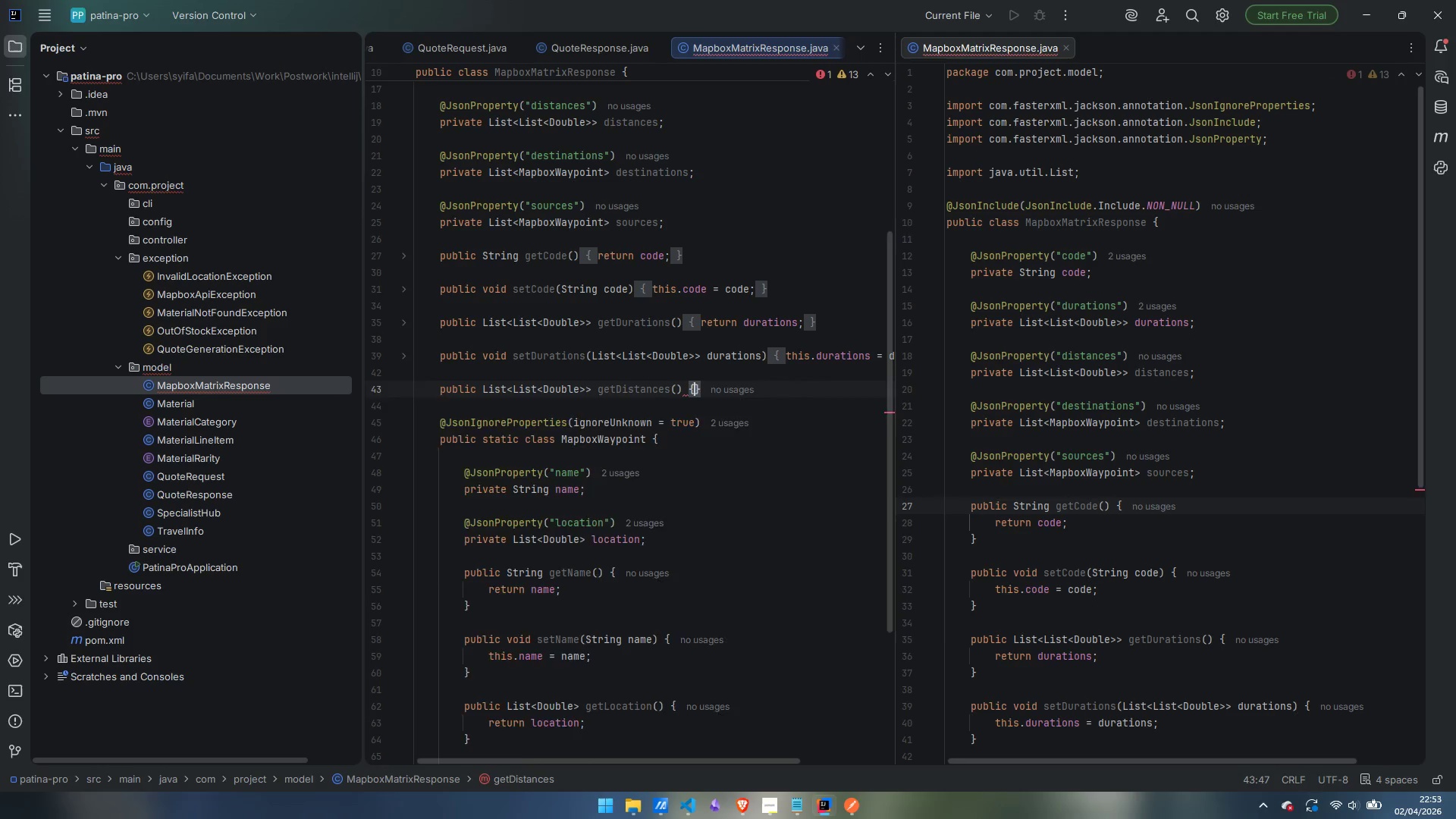 
key(Enter)
 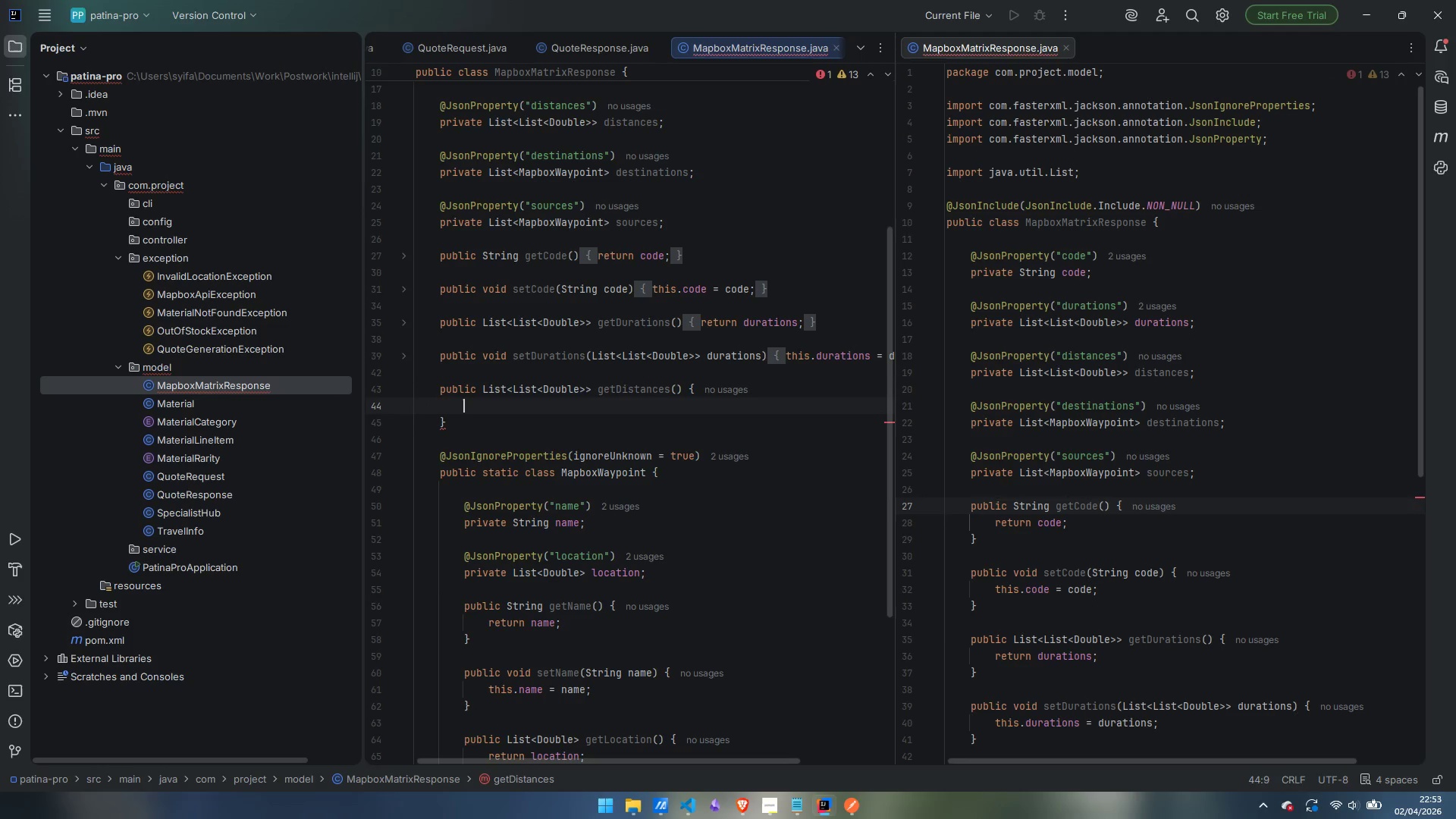 
type(reutrn distqnc)
key(Backspace)
key(Backspace)
key(Backspace)
type(ances;)
 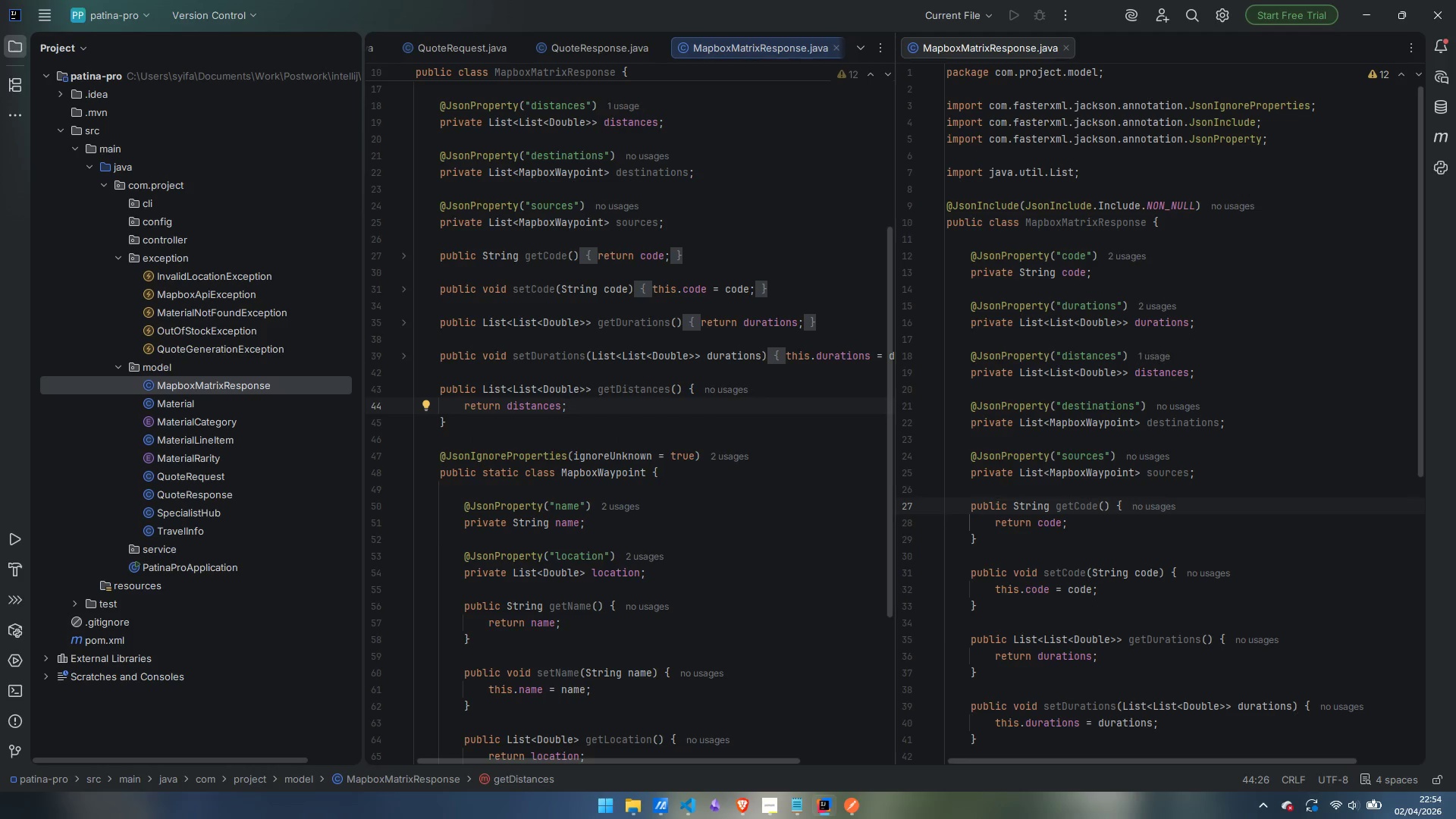 
key(ArrowDown)
 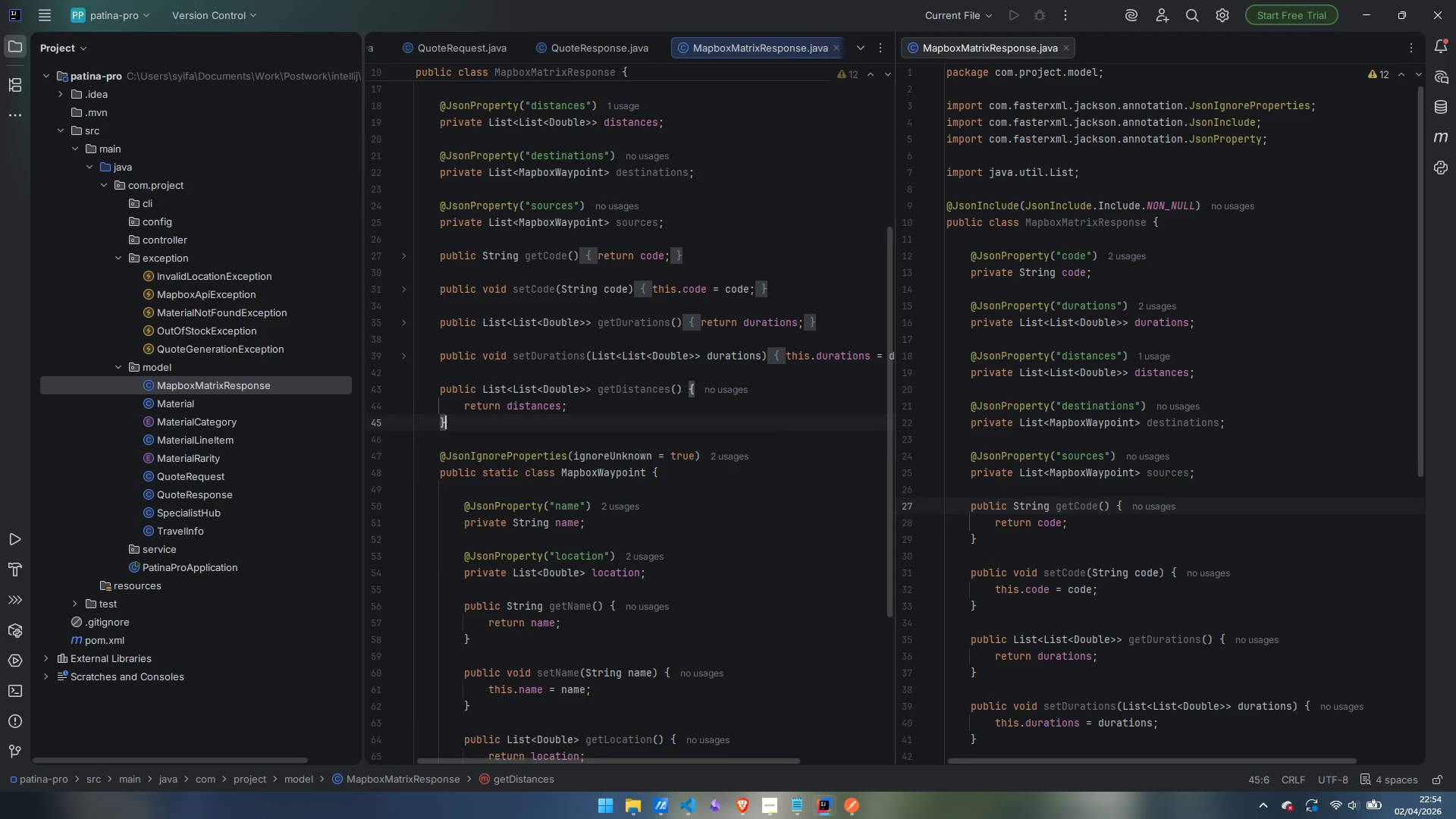 
key(Enter)
 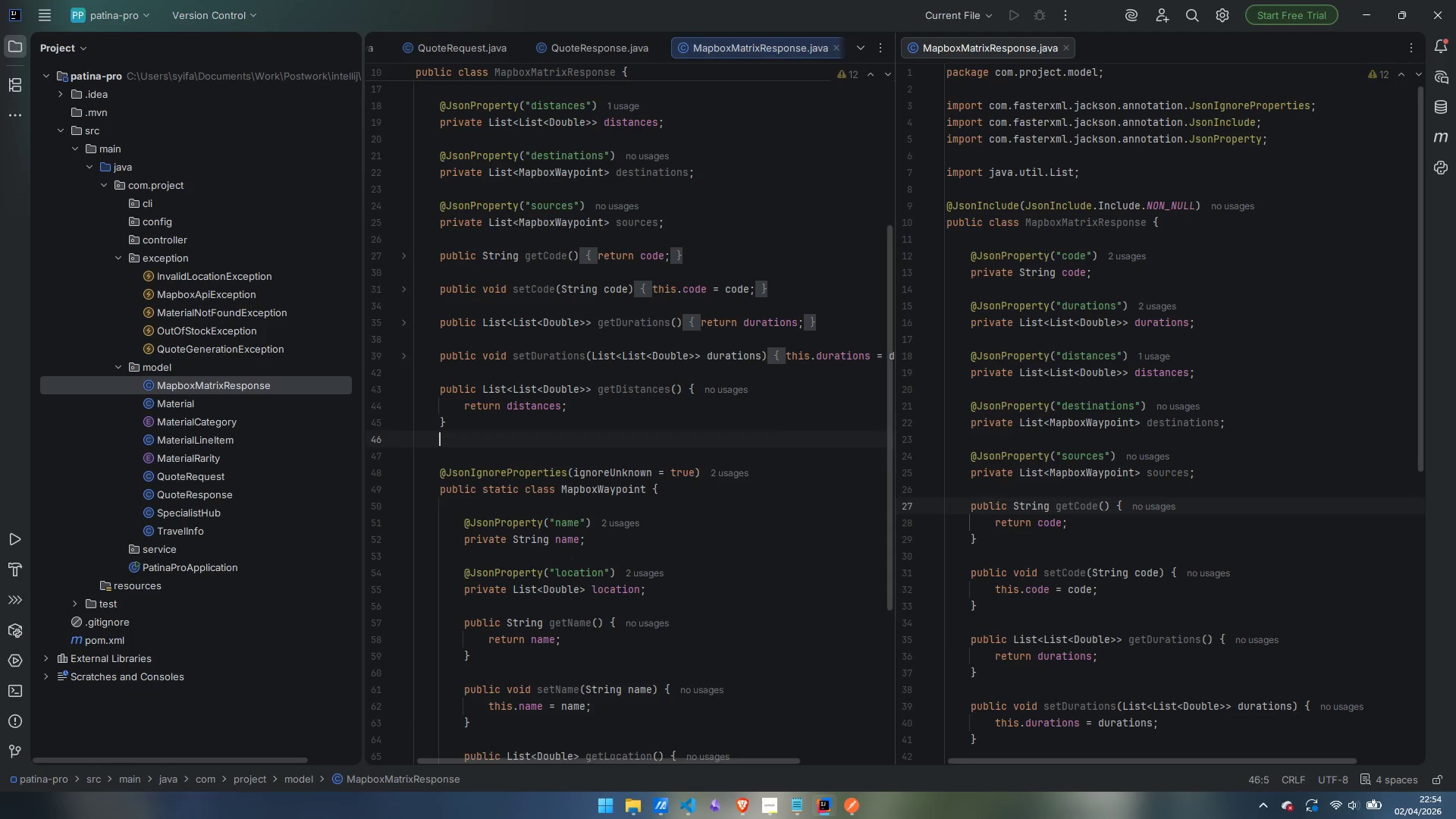 
key(Enter)
 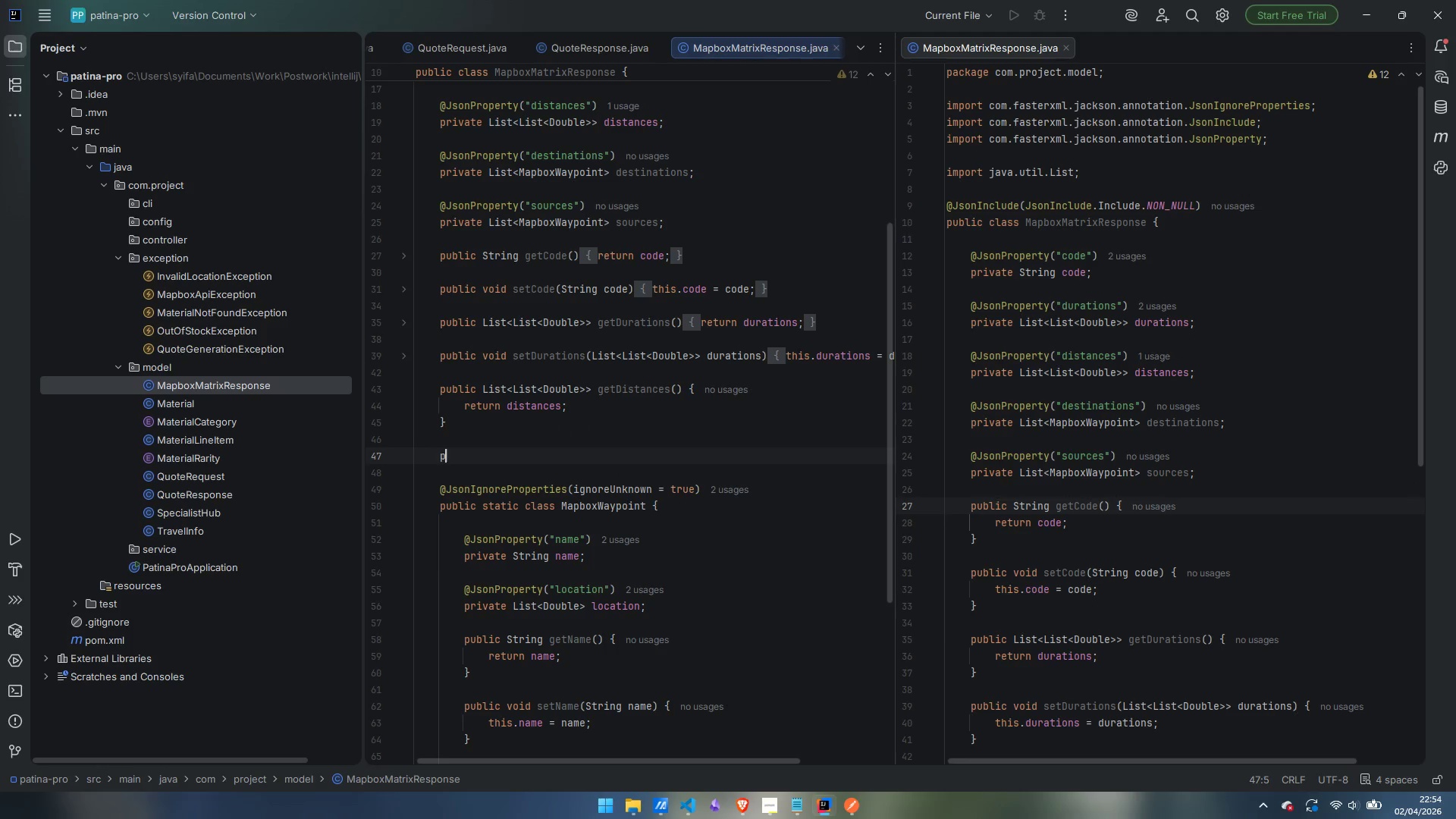 
type(public )
 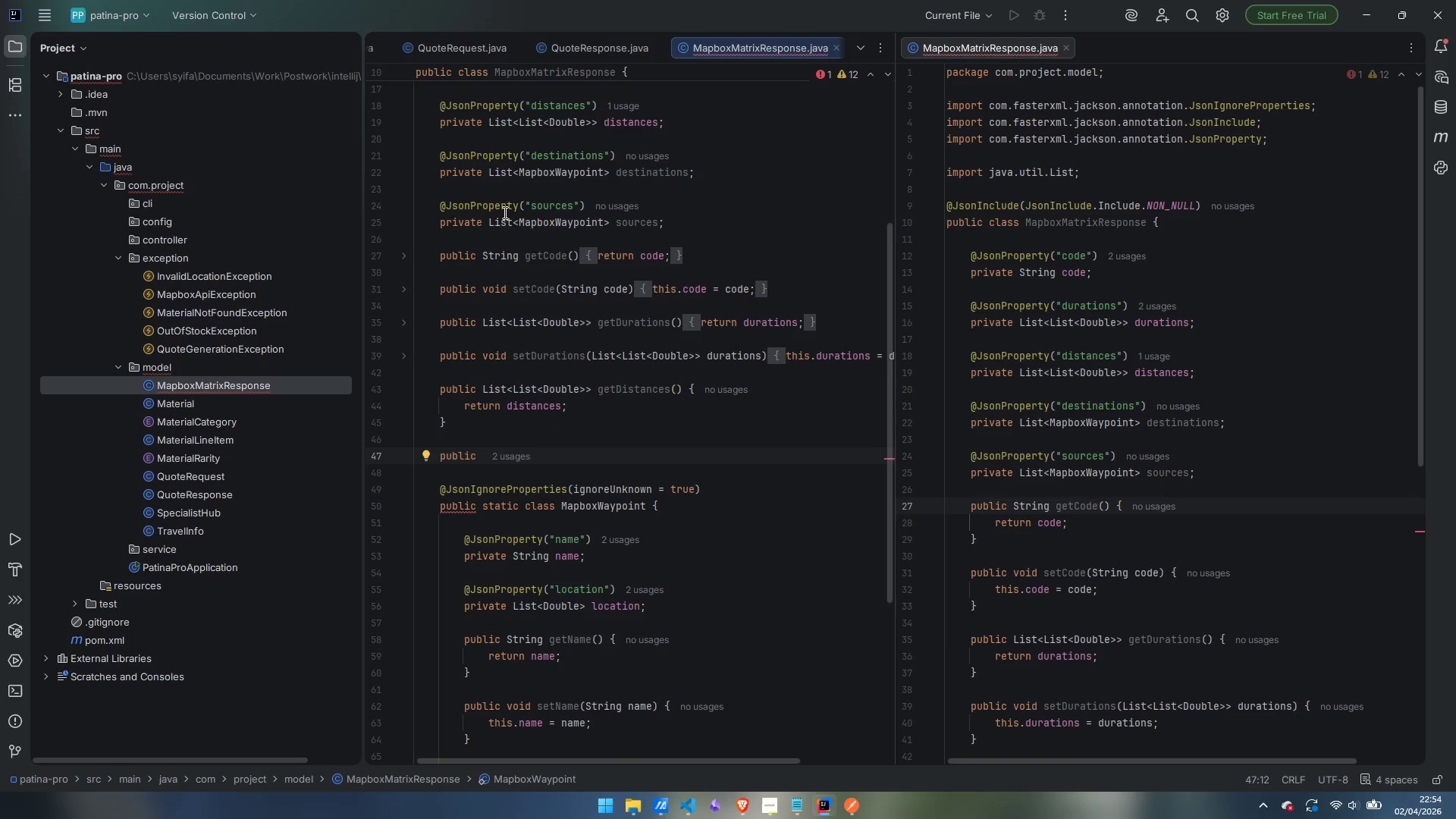 
type(void )
 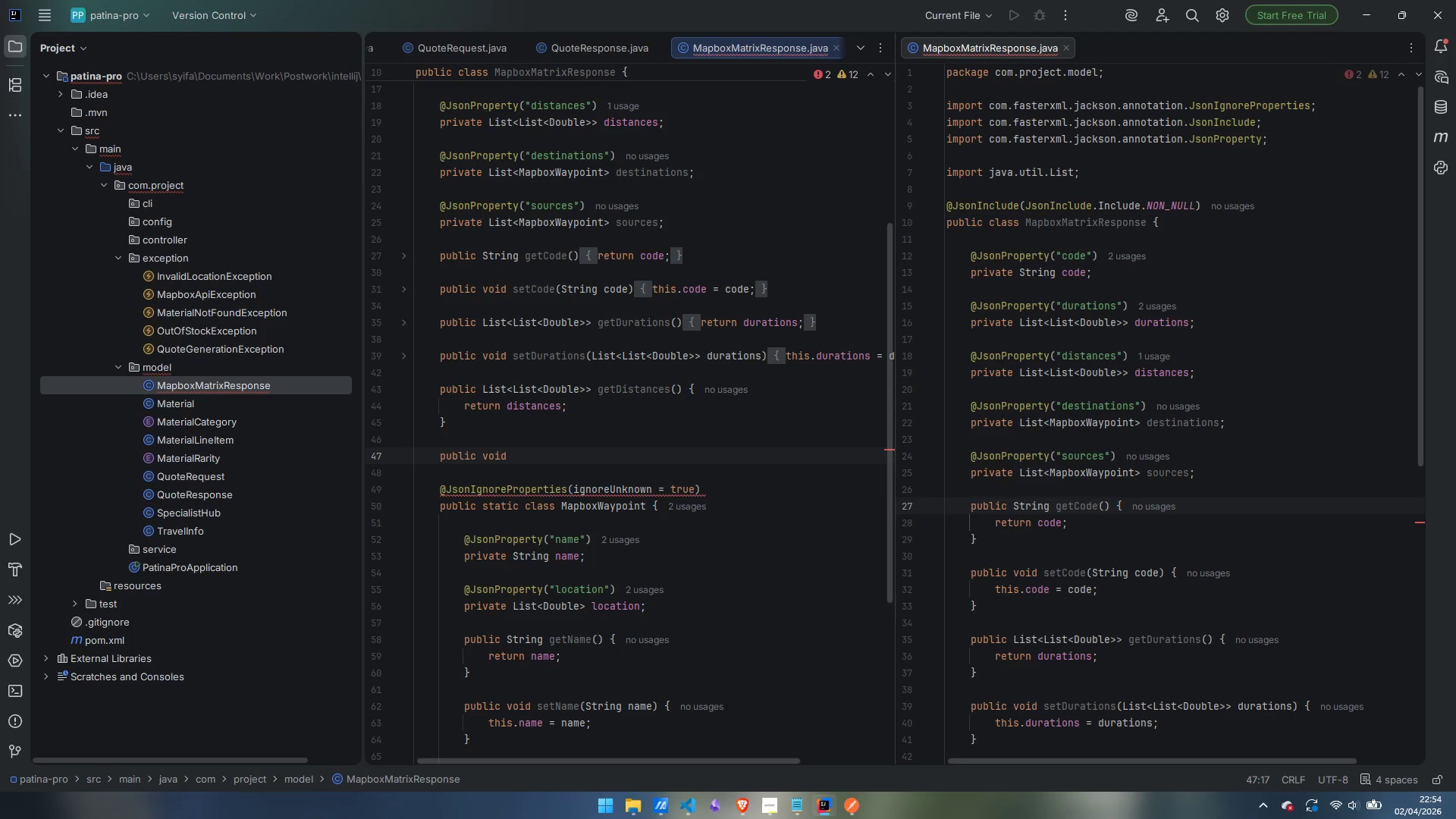 
type(setDitan)
key(Backspace)
key(Backspace)
key(Backspace)
type(stances()
 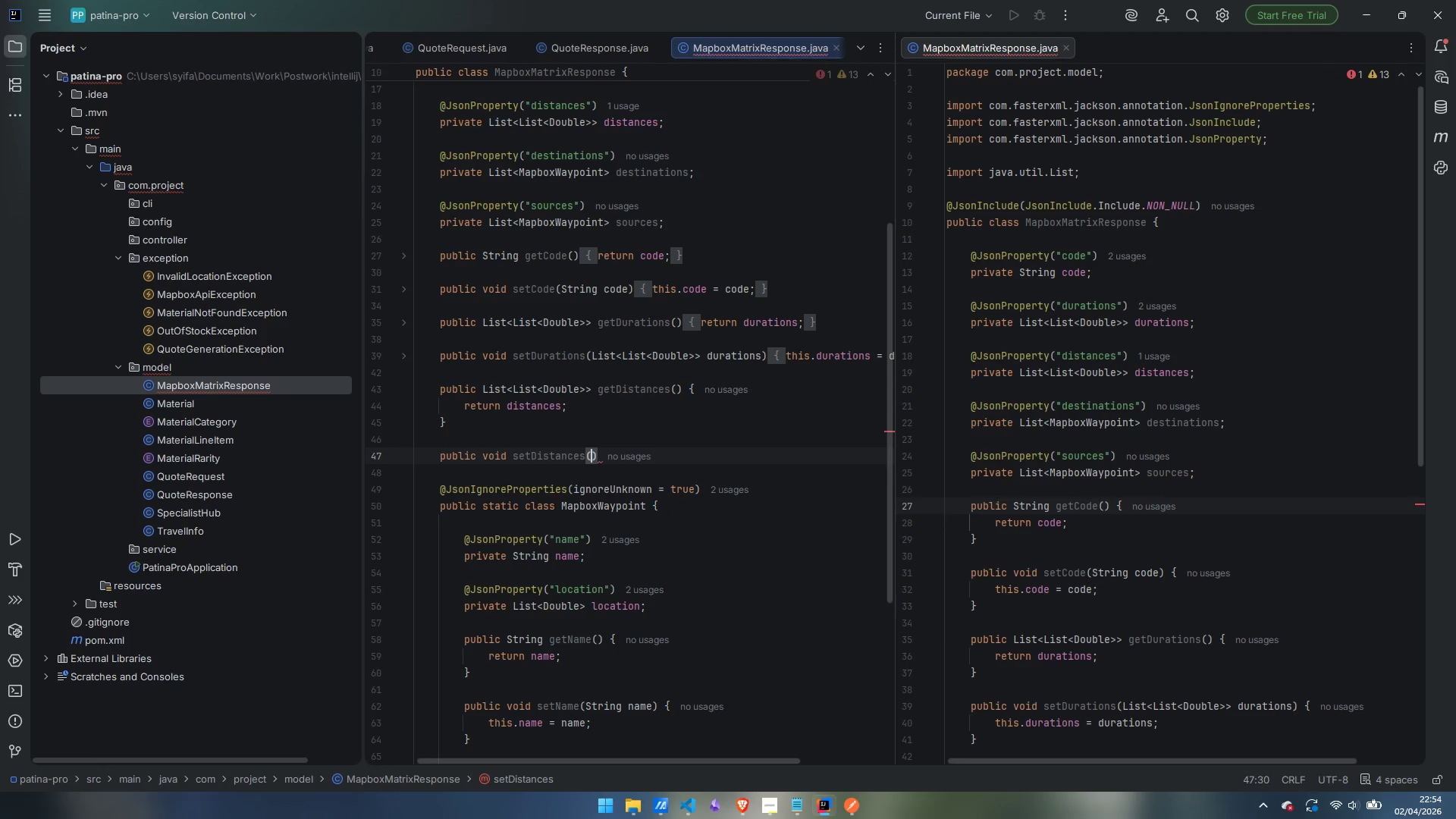 
type(List<List<Double )
key(Backspace)
 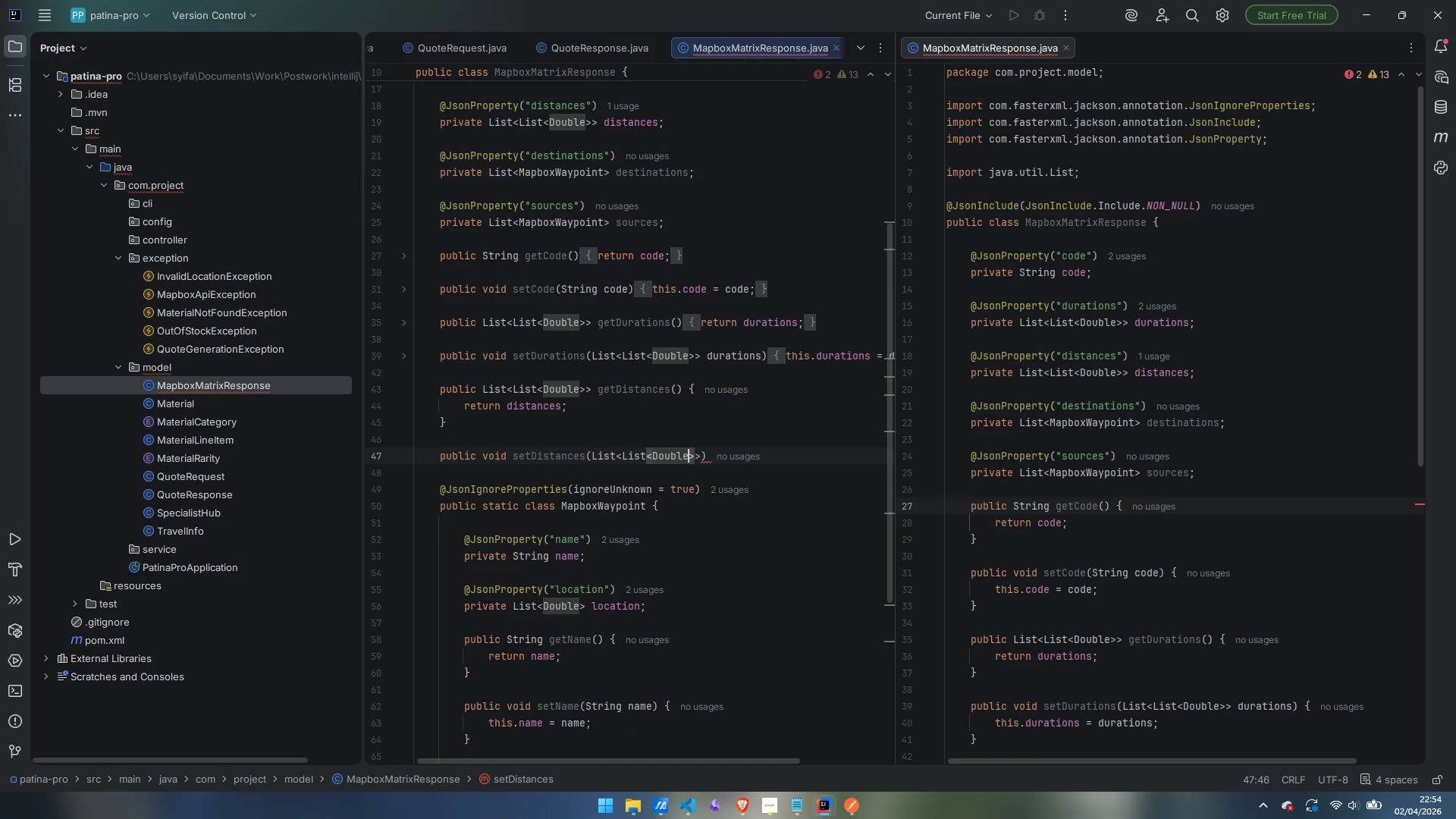 
 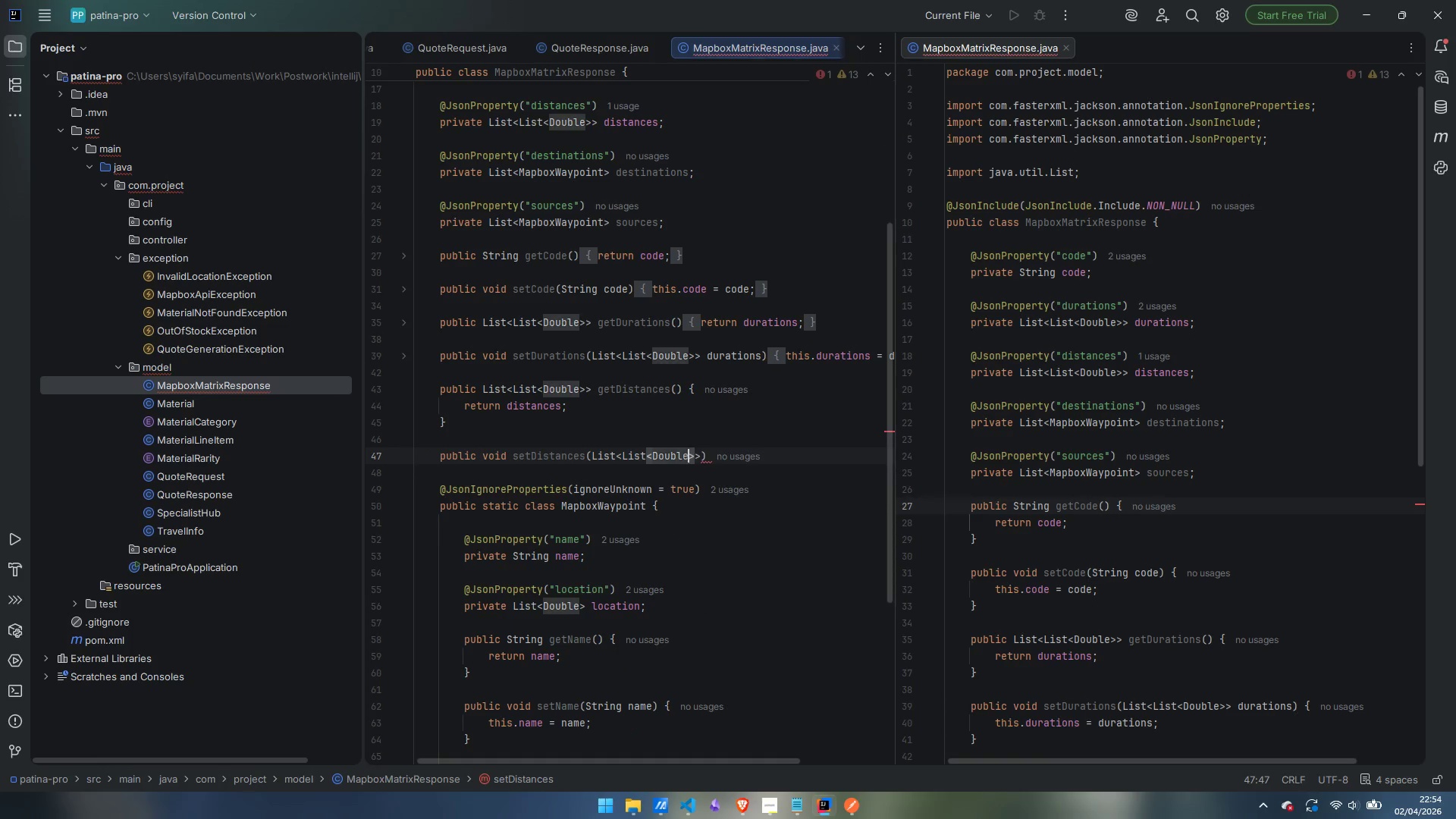 
key(ArrowDown)
 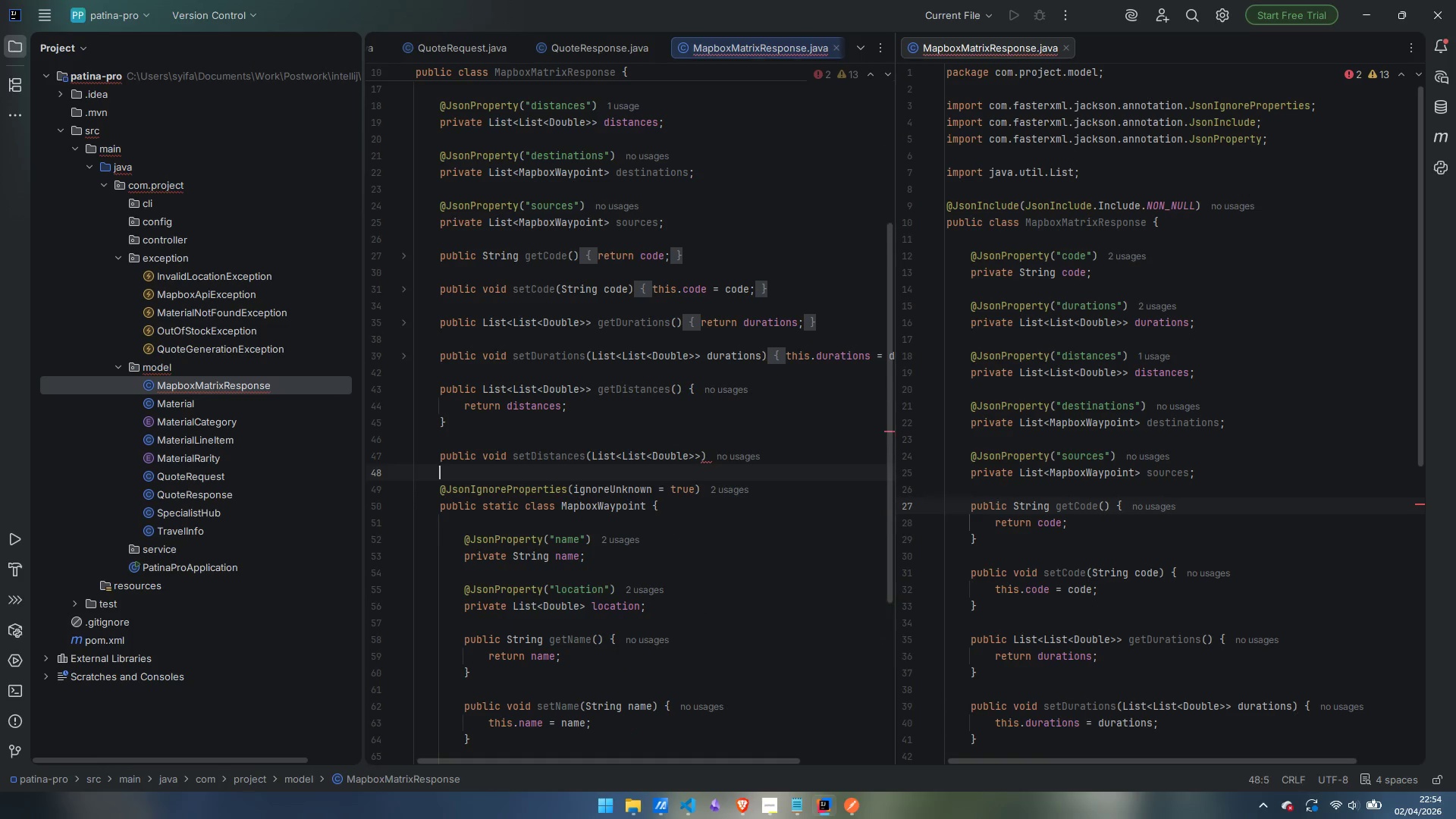 
key(ArrowDown)
 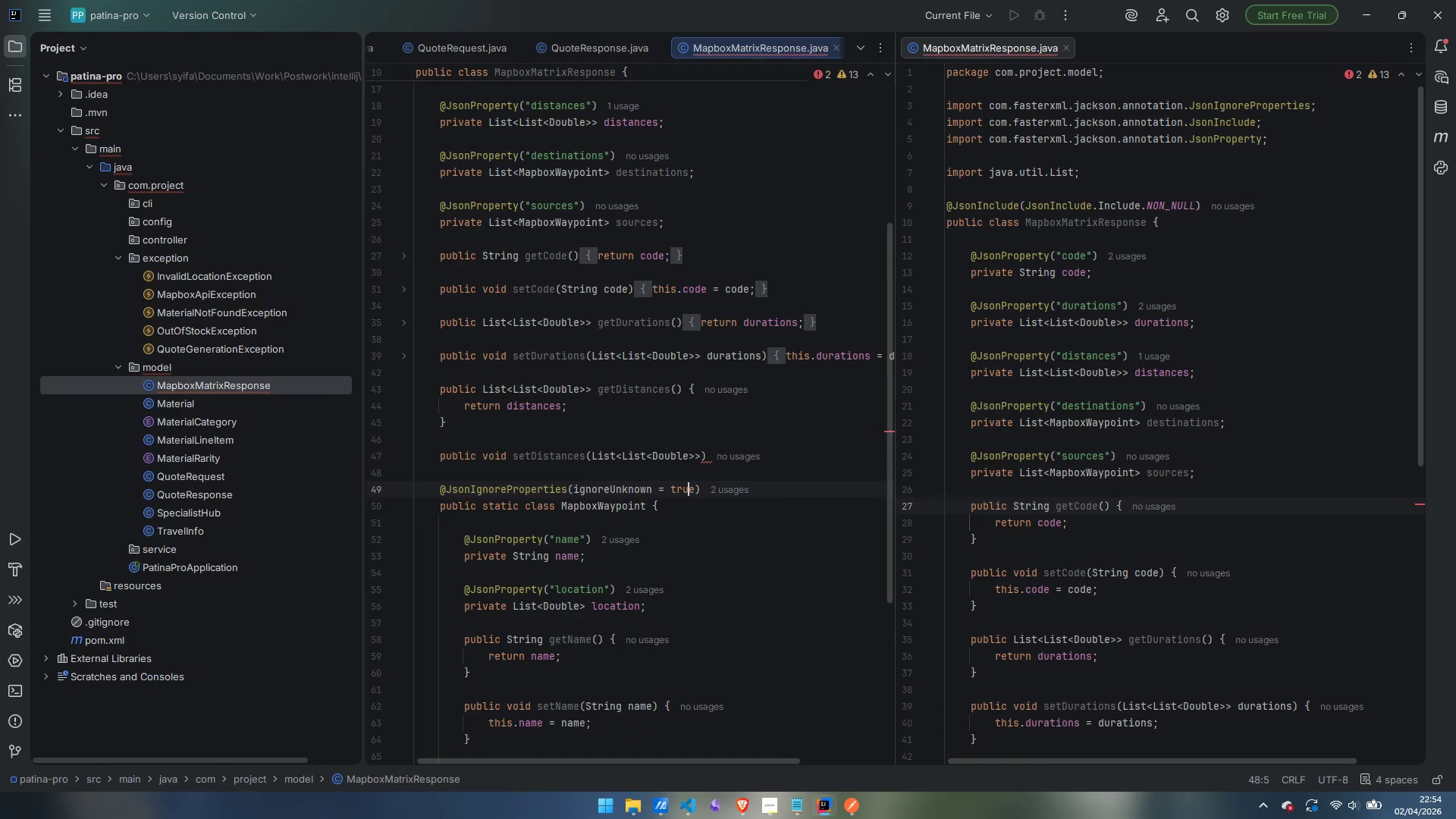 
key(ArrowDown)
 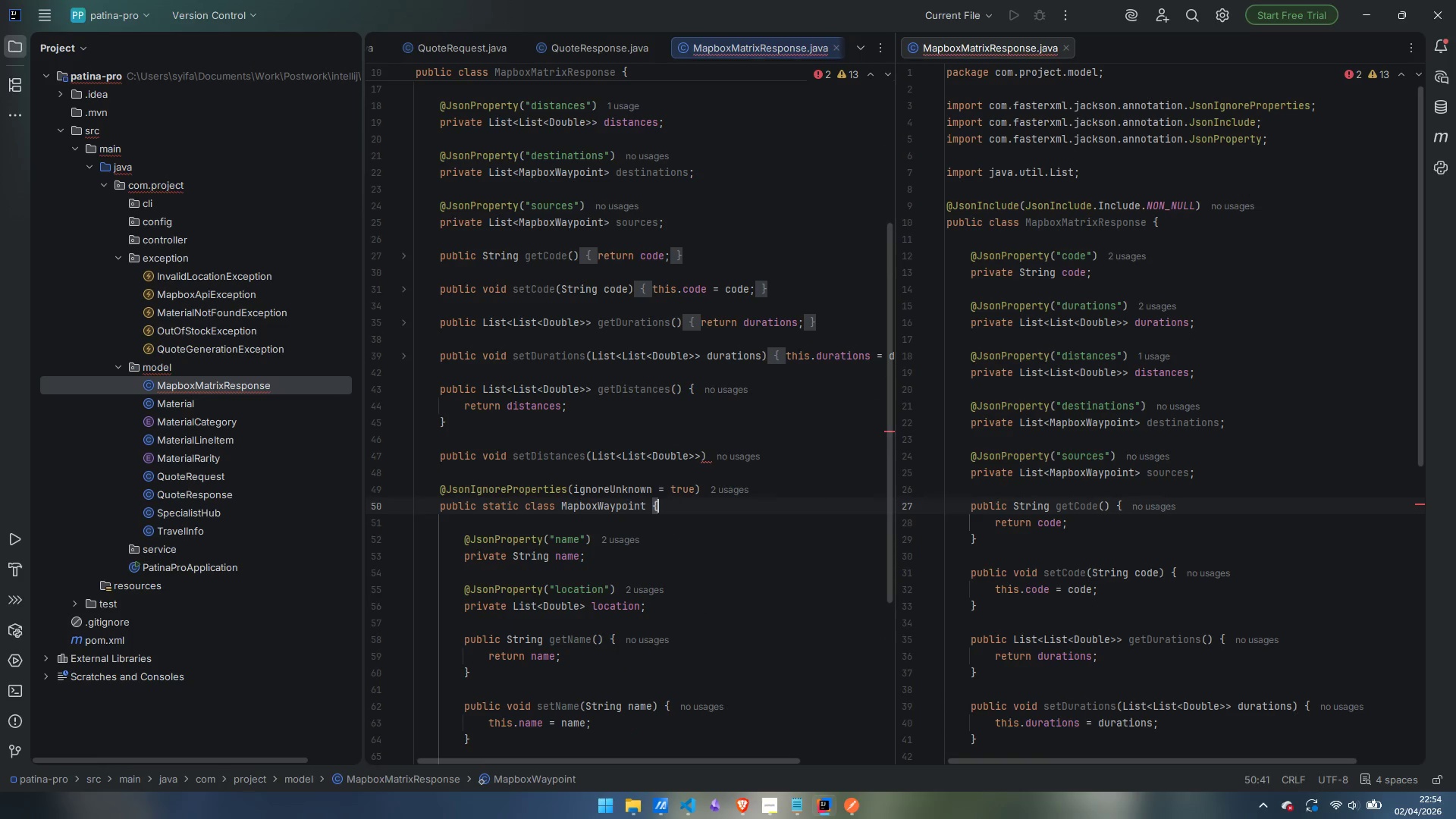 
key(ArrowUp)
 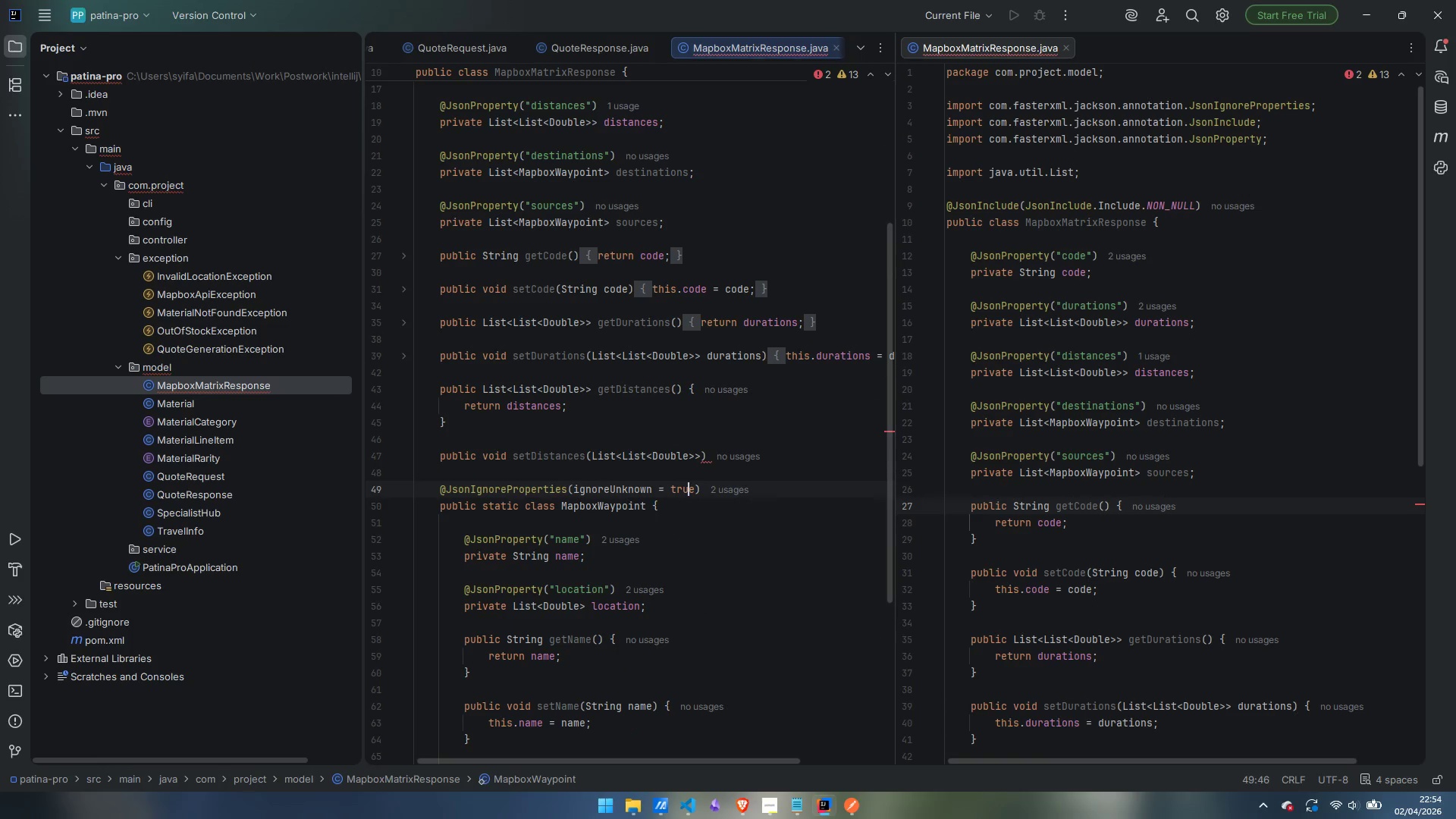 
key(ArrowUp)
 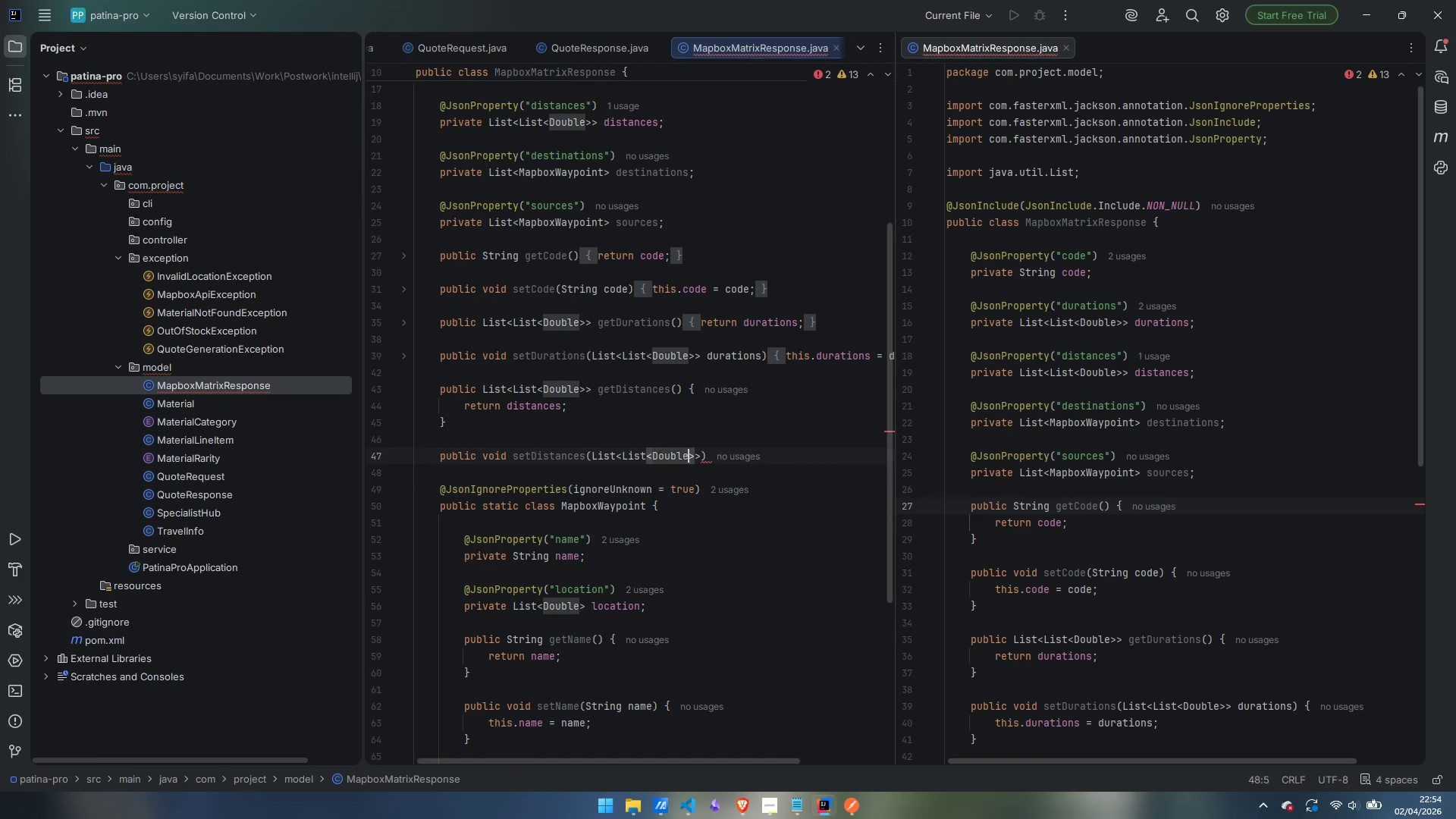 
key(ArrowUp)
 